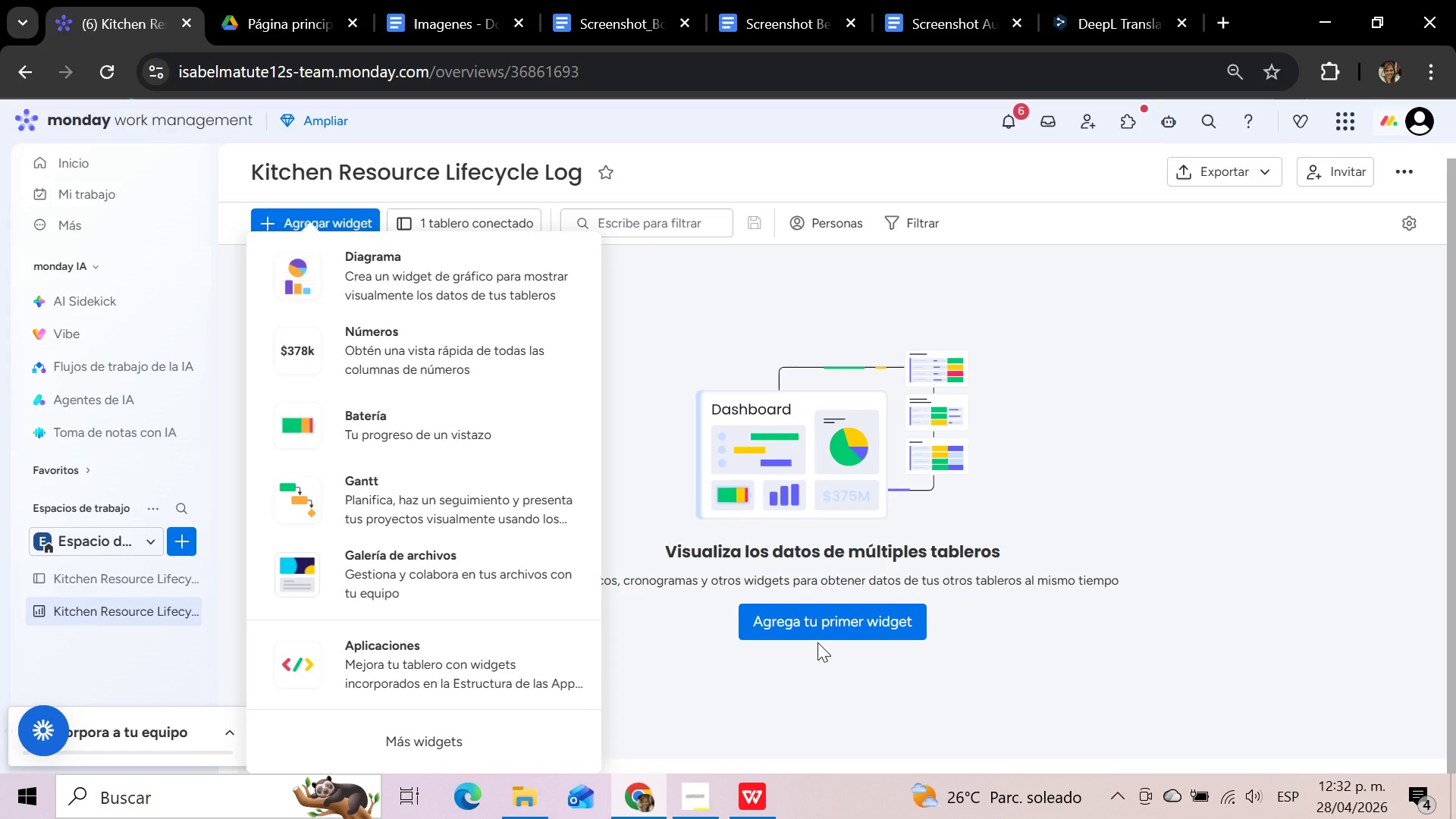 
scroll: coordinate [388, 430], scroll_direction: down, amount: 3.0
 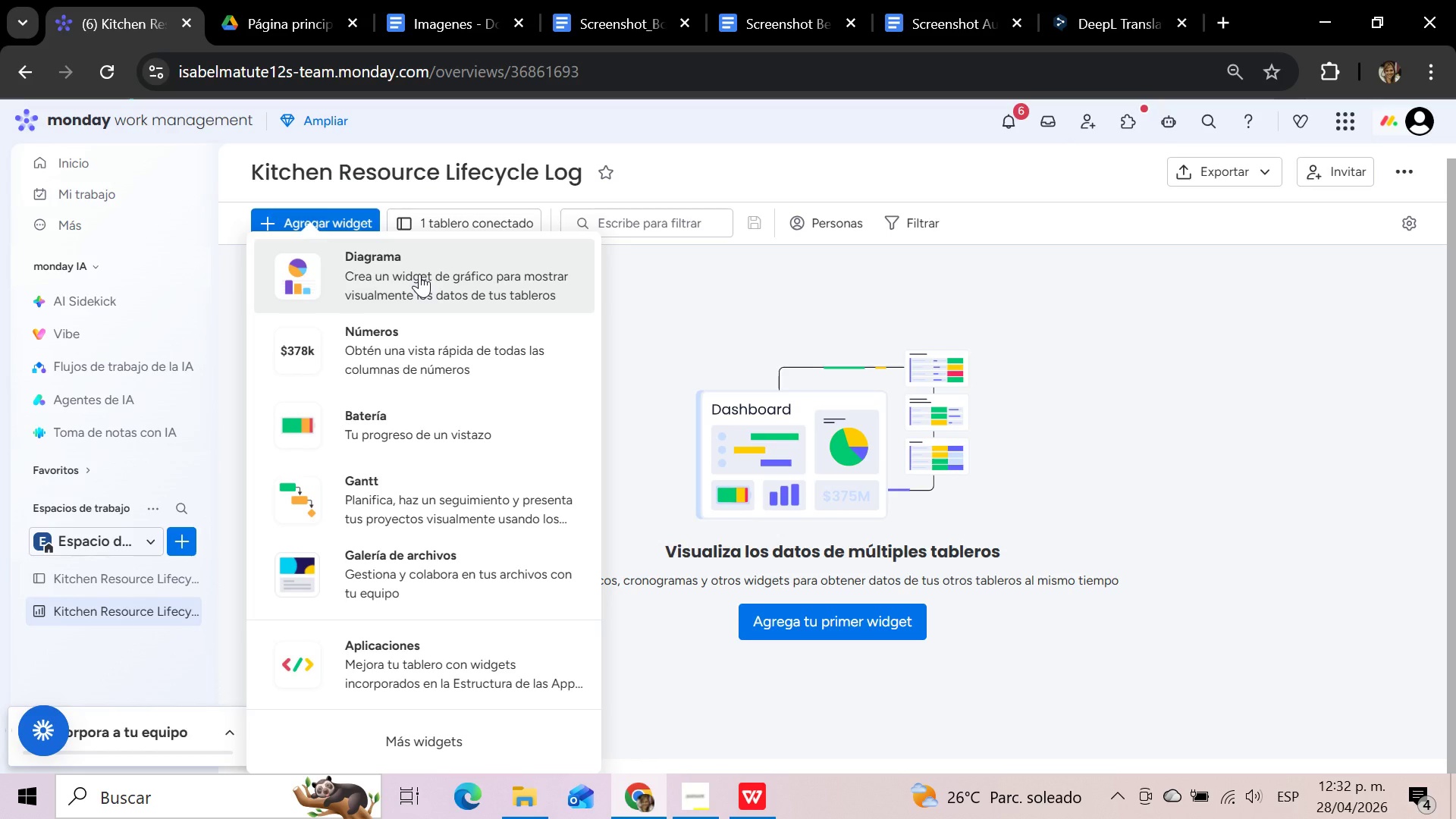 
wait(14.22)
 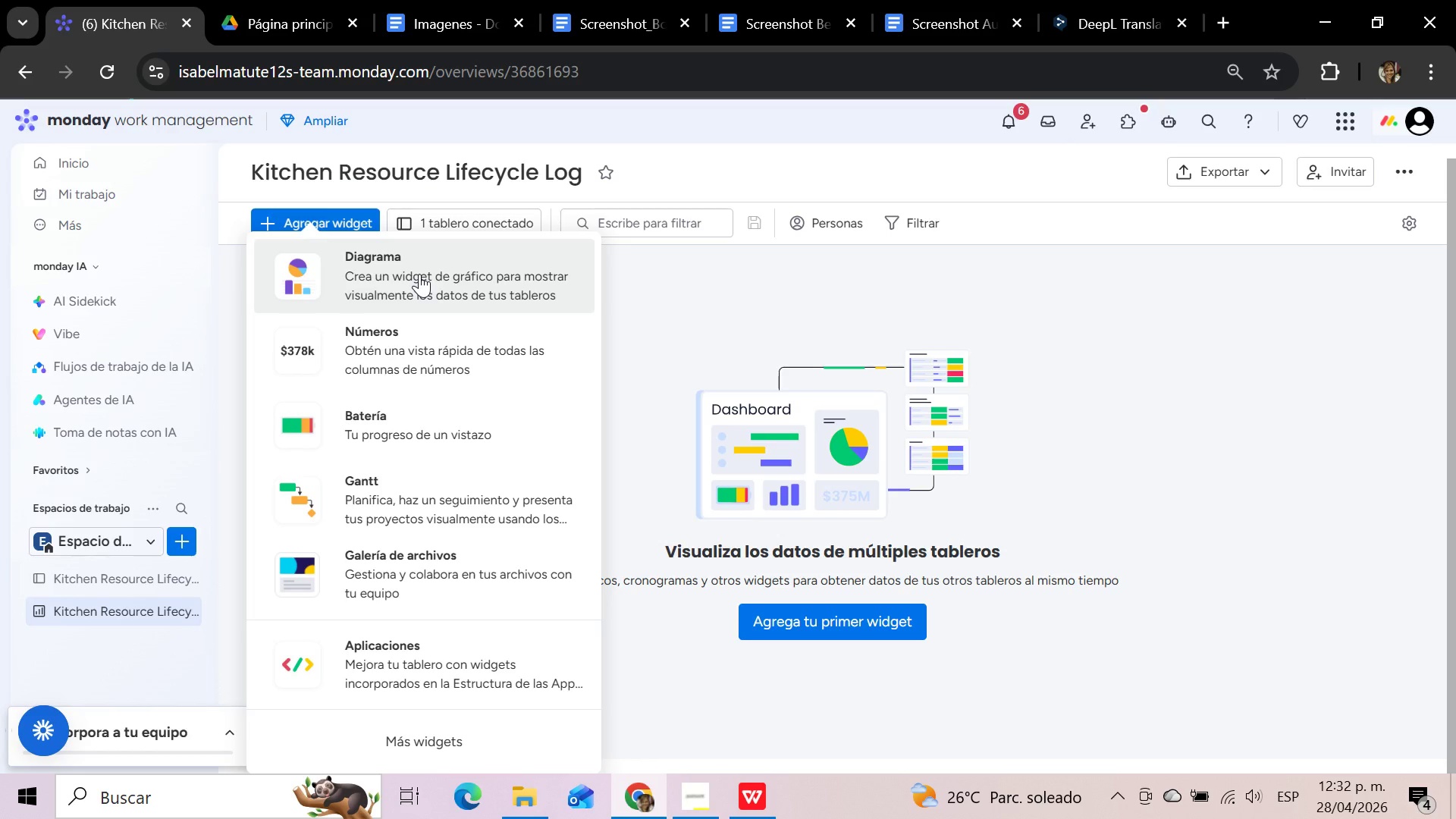 
left_click([419, 274])
 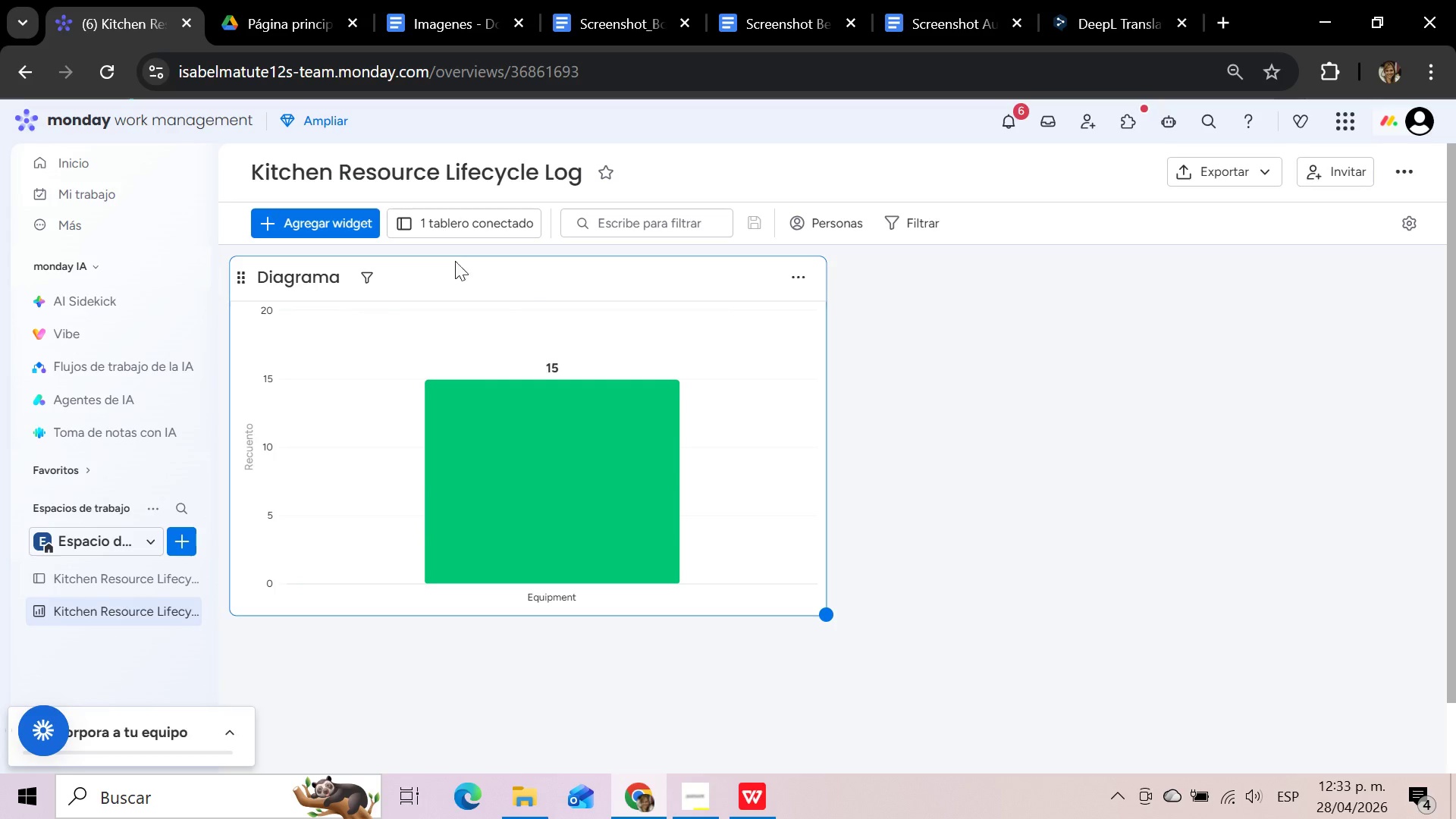 
wait(5.75)
 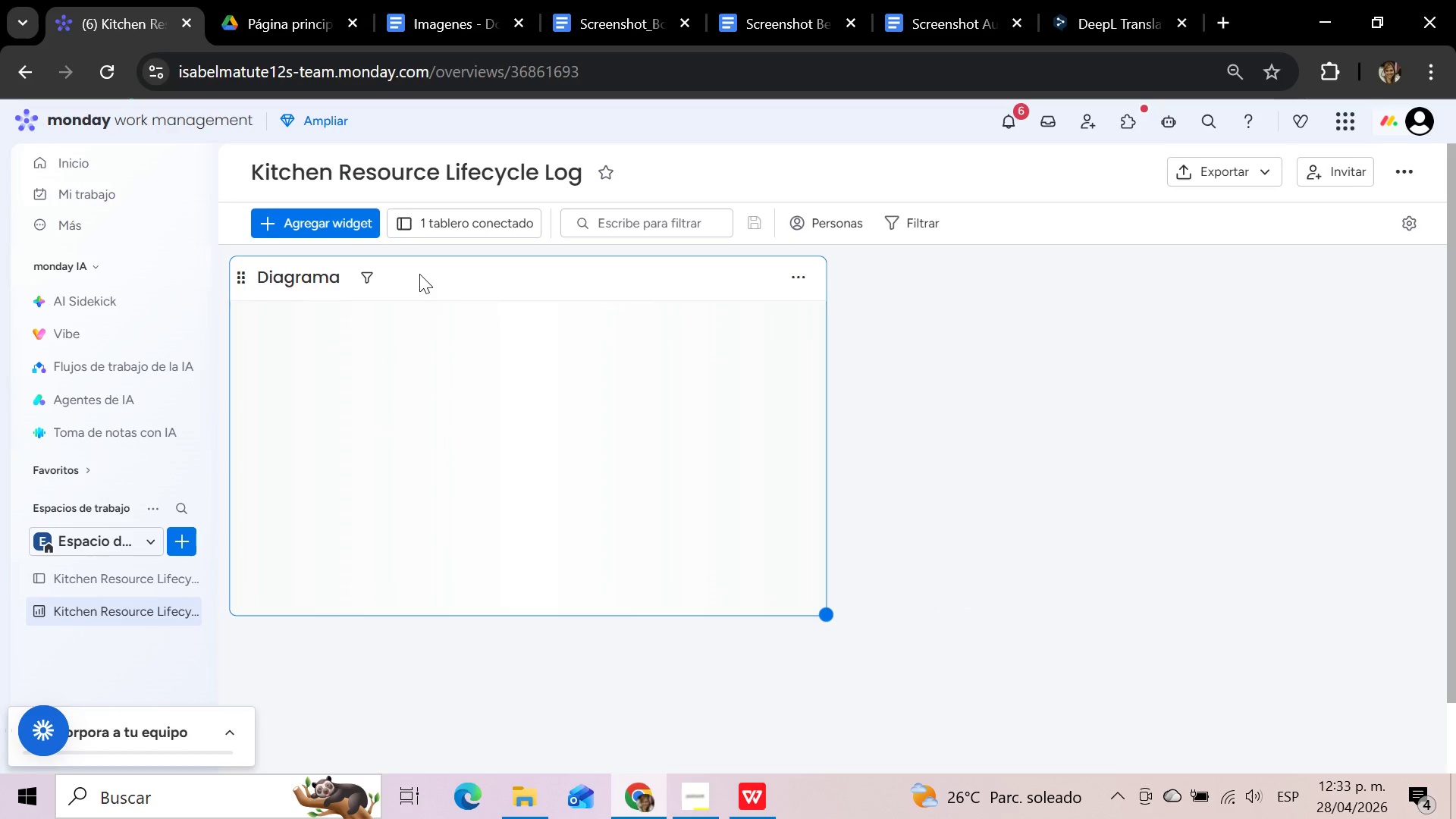 
left_click([793, 278])
 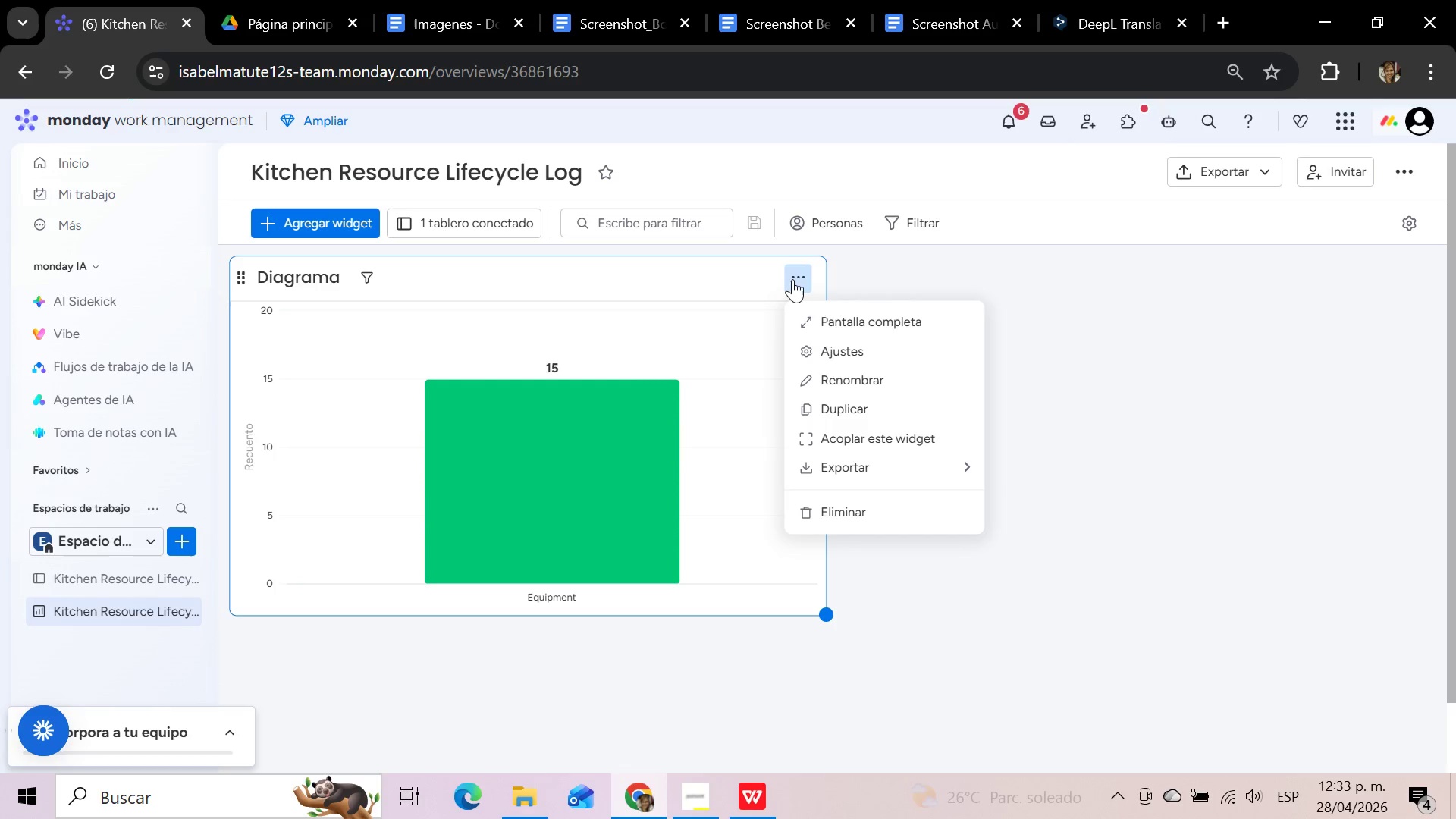 
left_click([837, 348])
 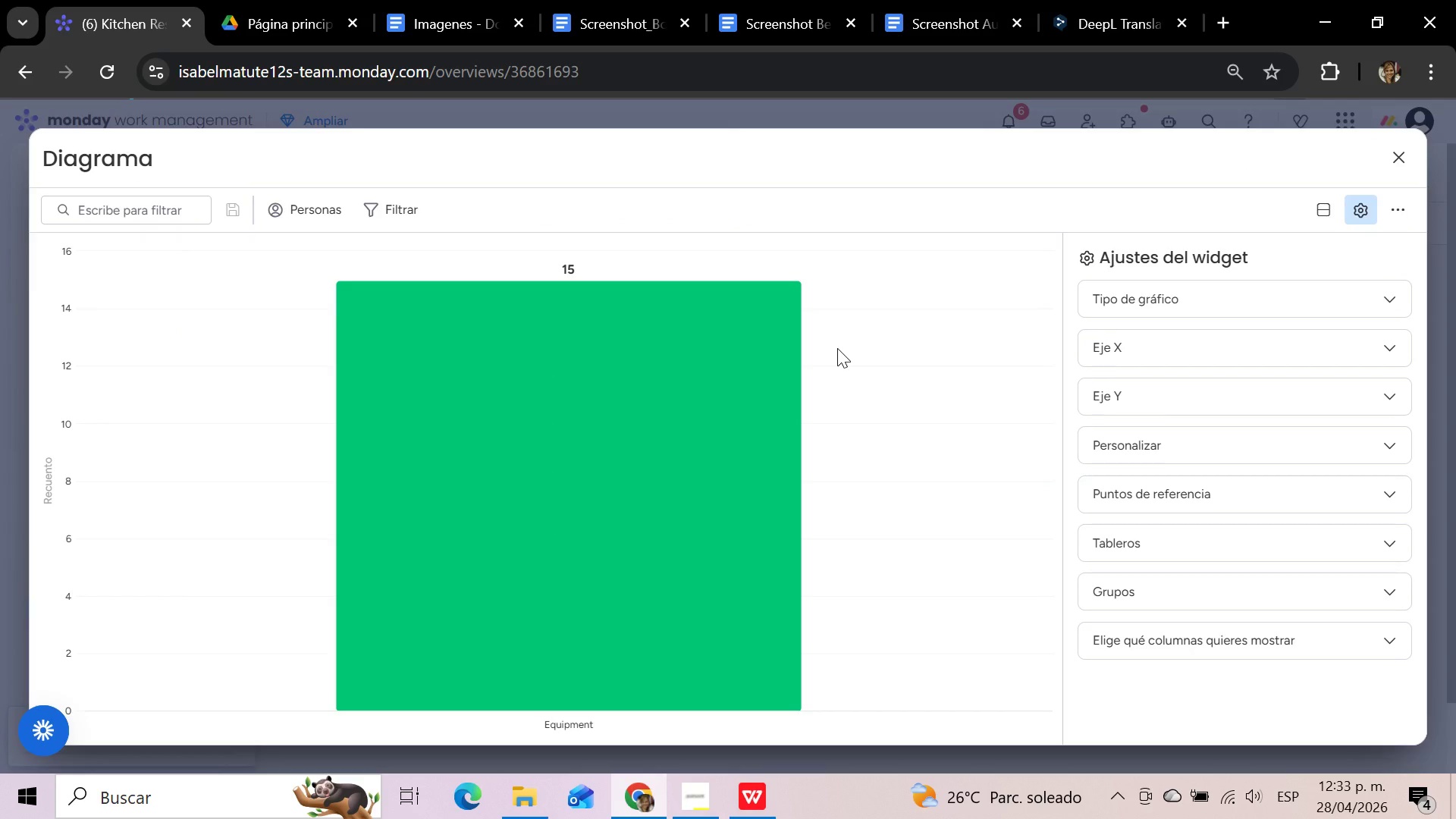 
wait(8.08)
 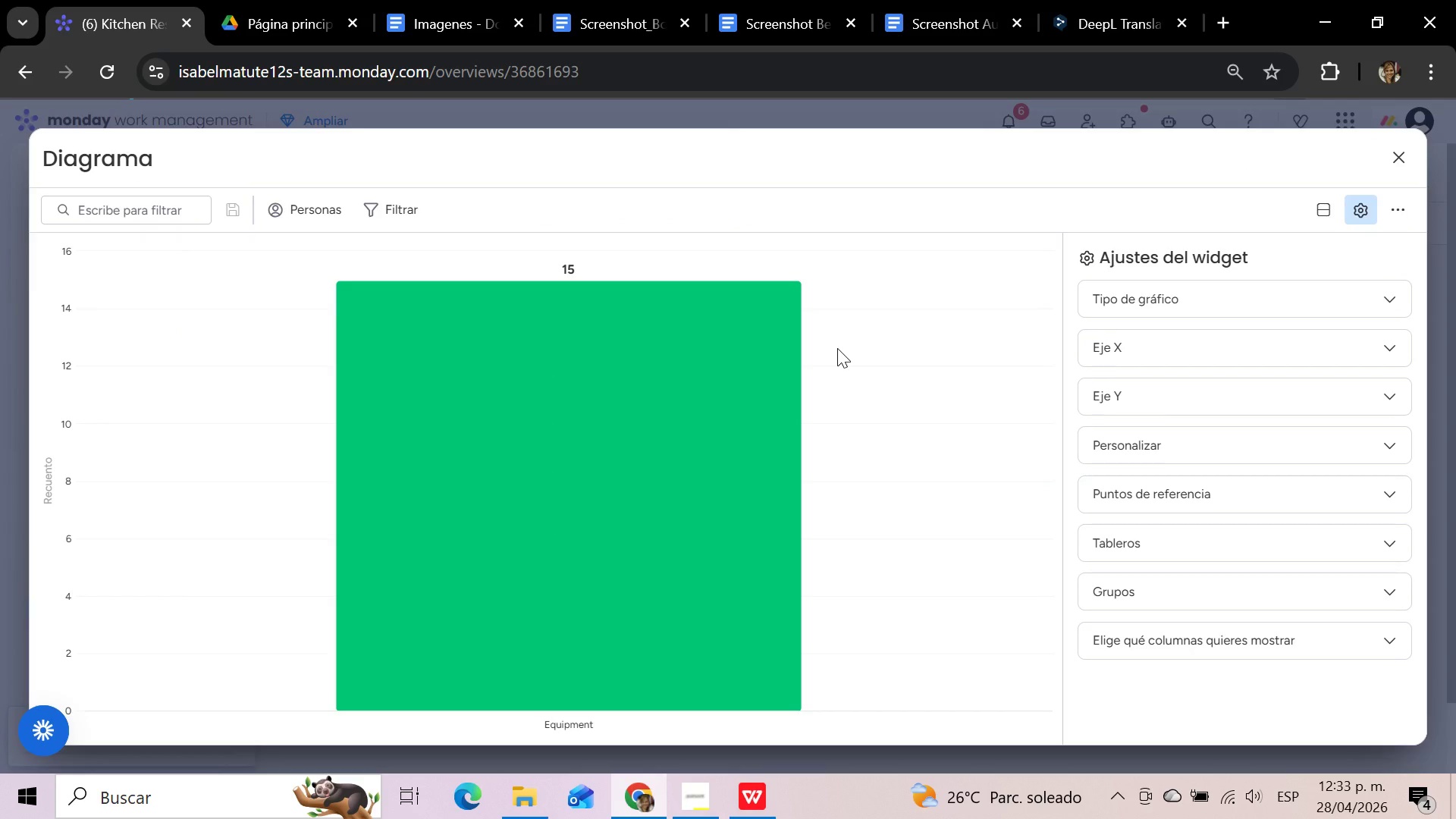 
left_click([1287, 300])
 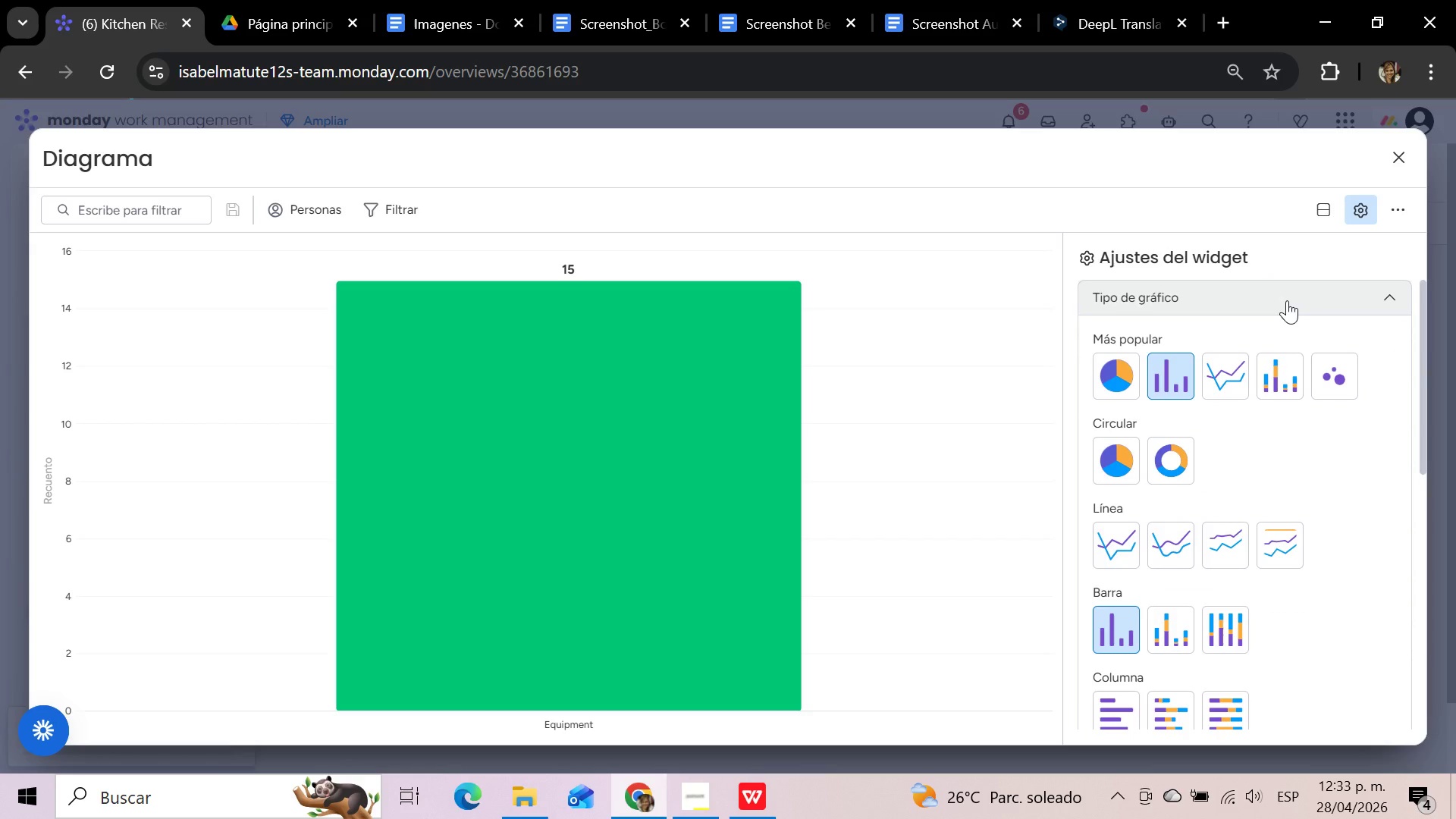 
left_click([1287, 300])
 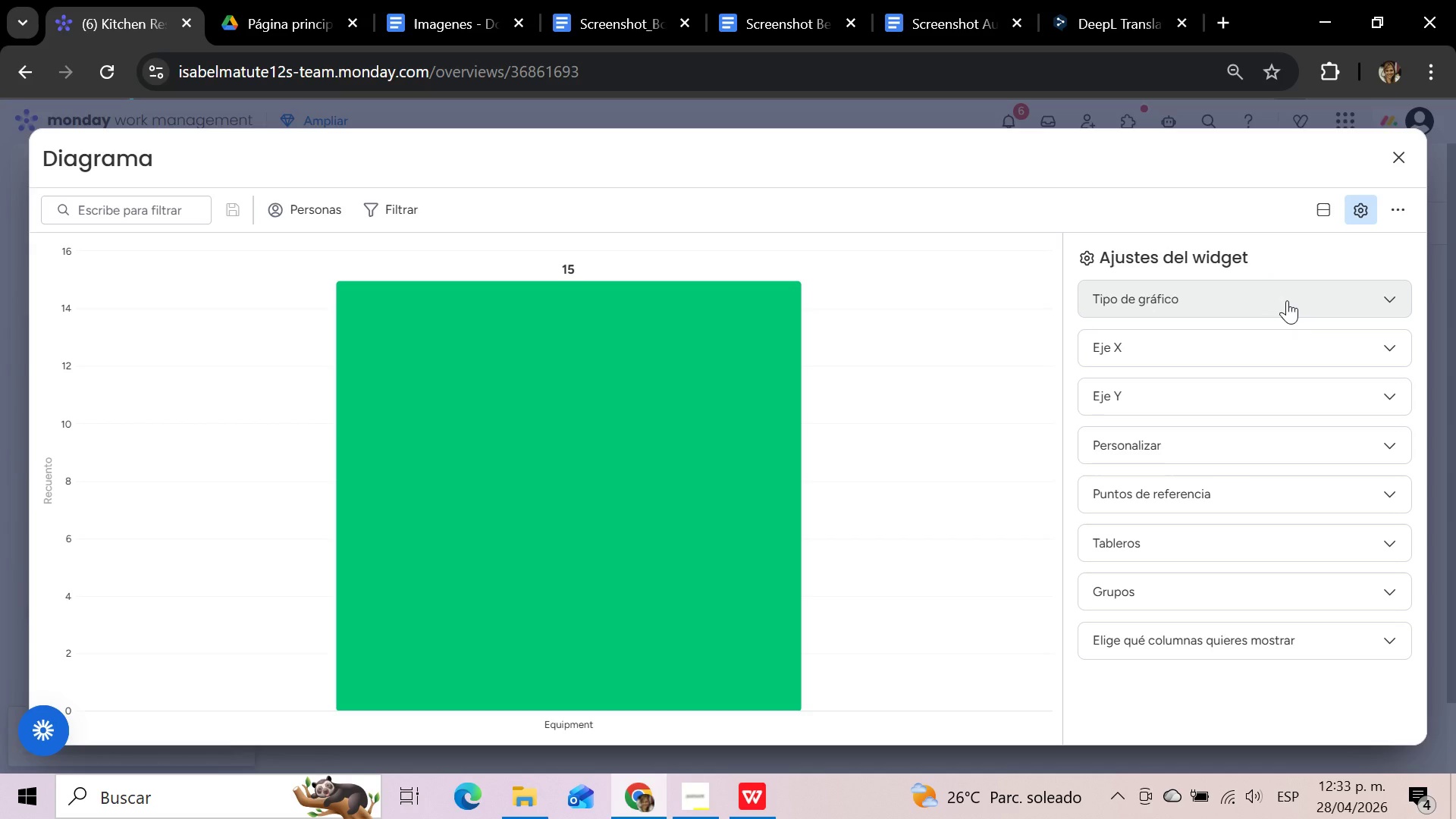 
wait(27.5)
 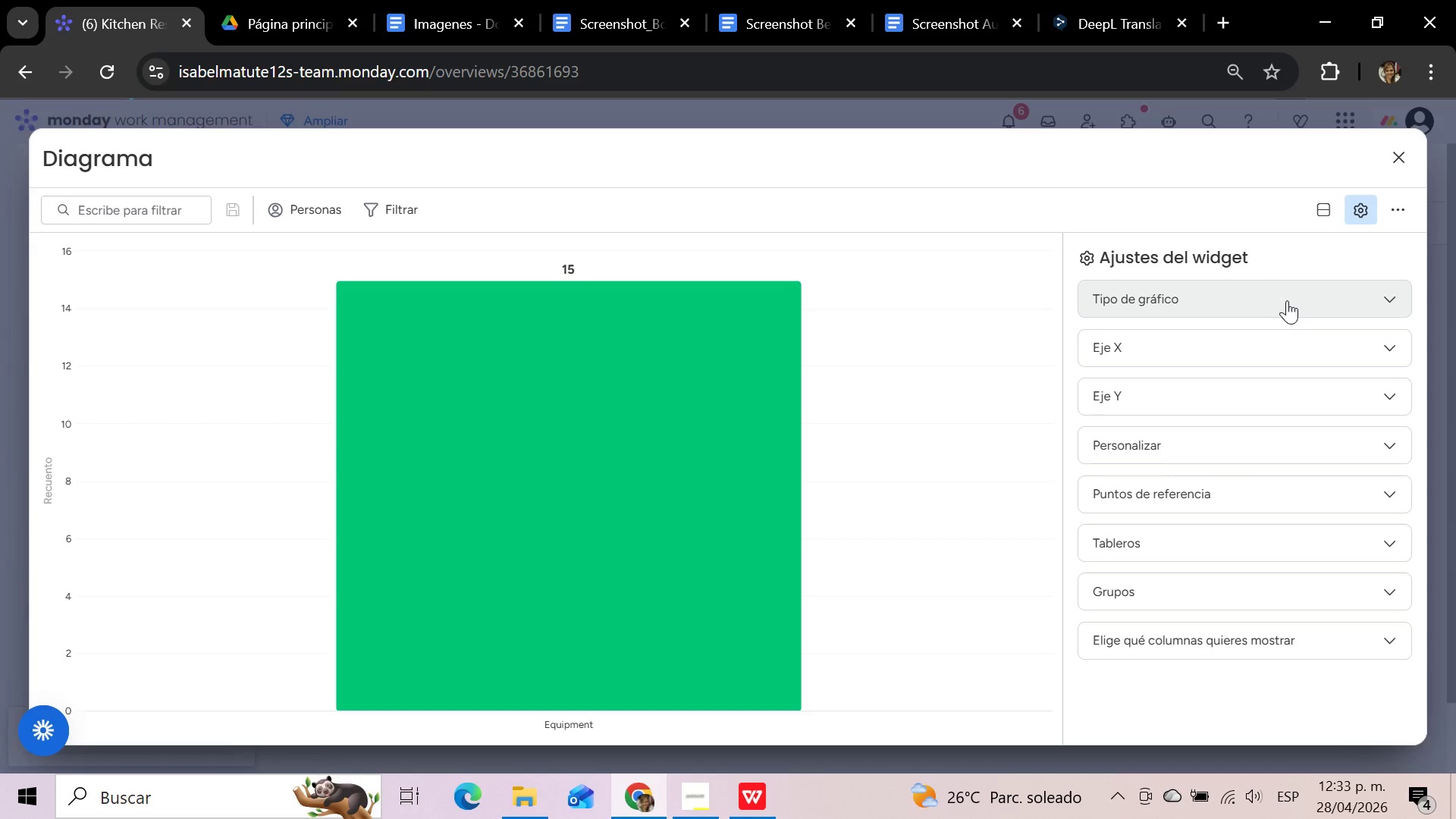 
left_click([1270, 350])
 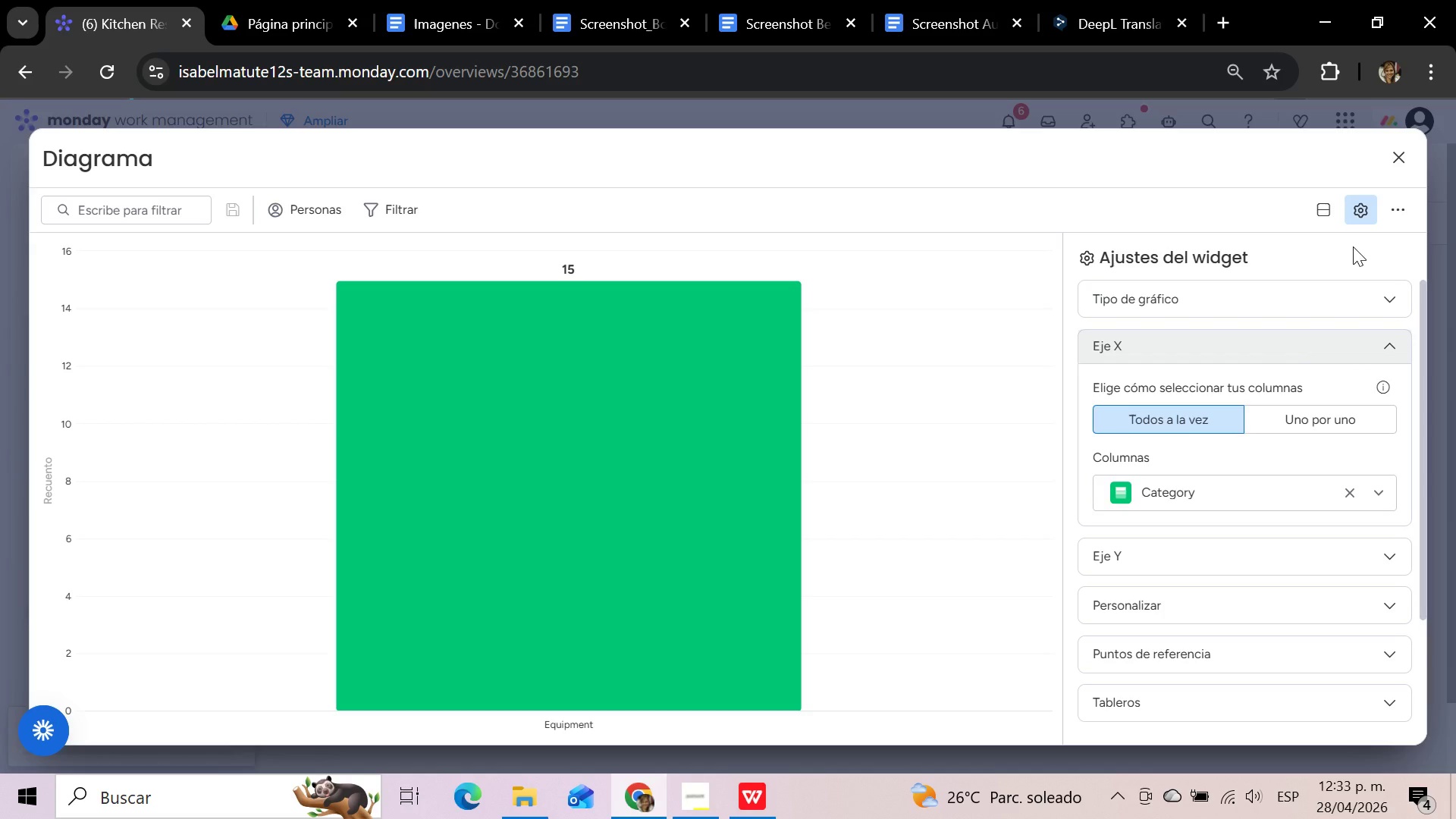 
wait(6.33)
 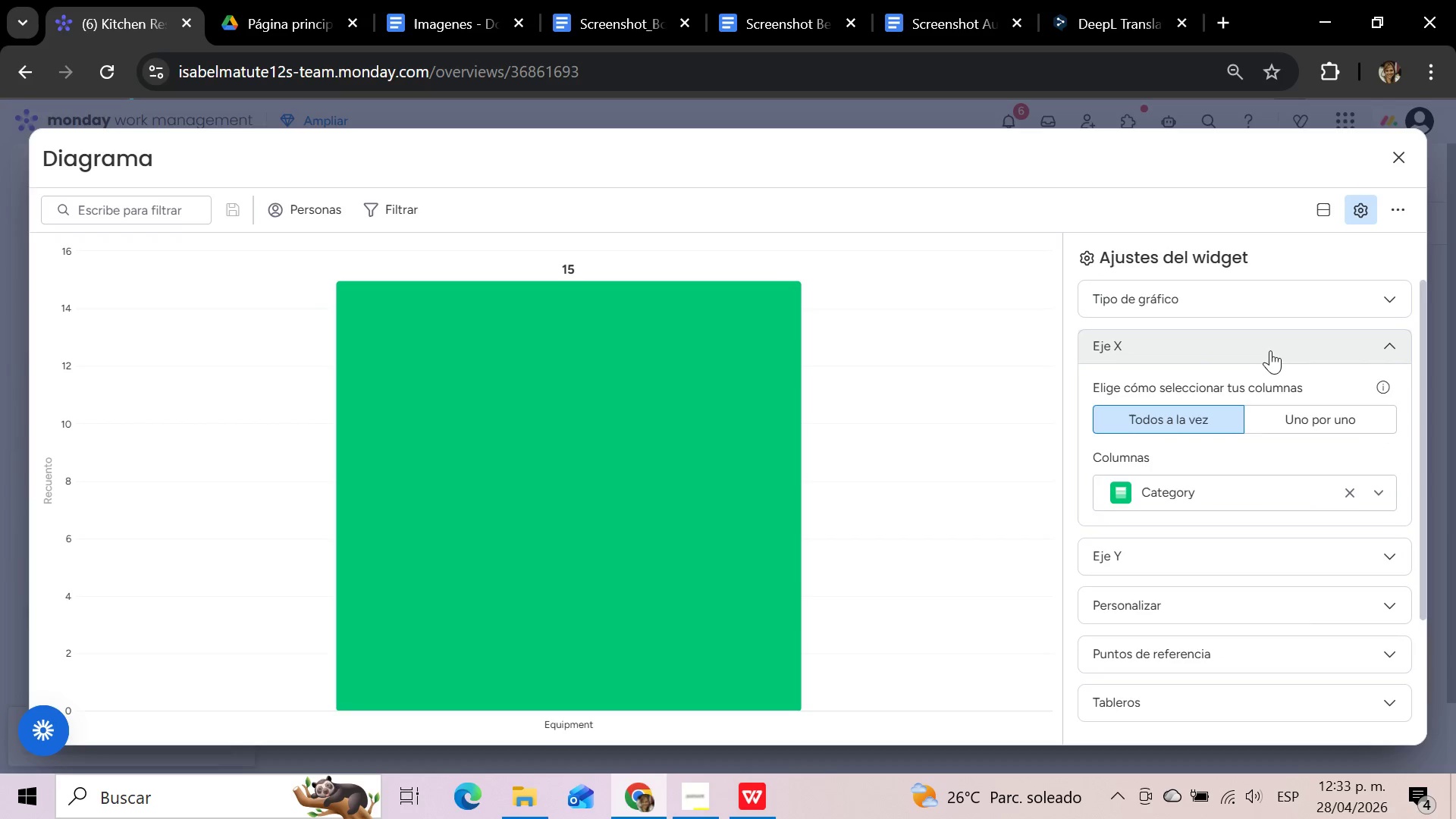 
left_click([1395, 157])
 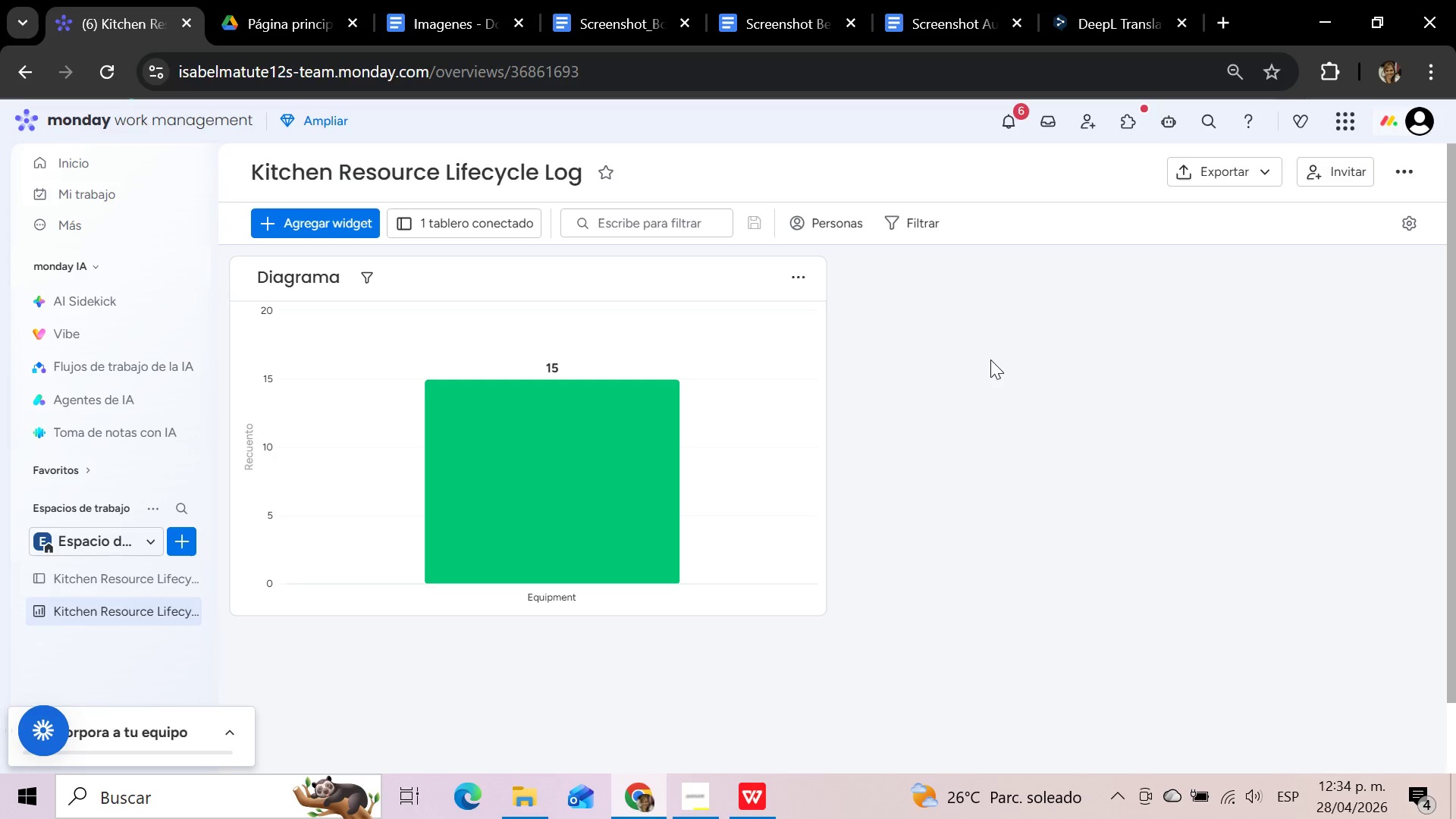 
wait(65.64)
 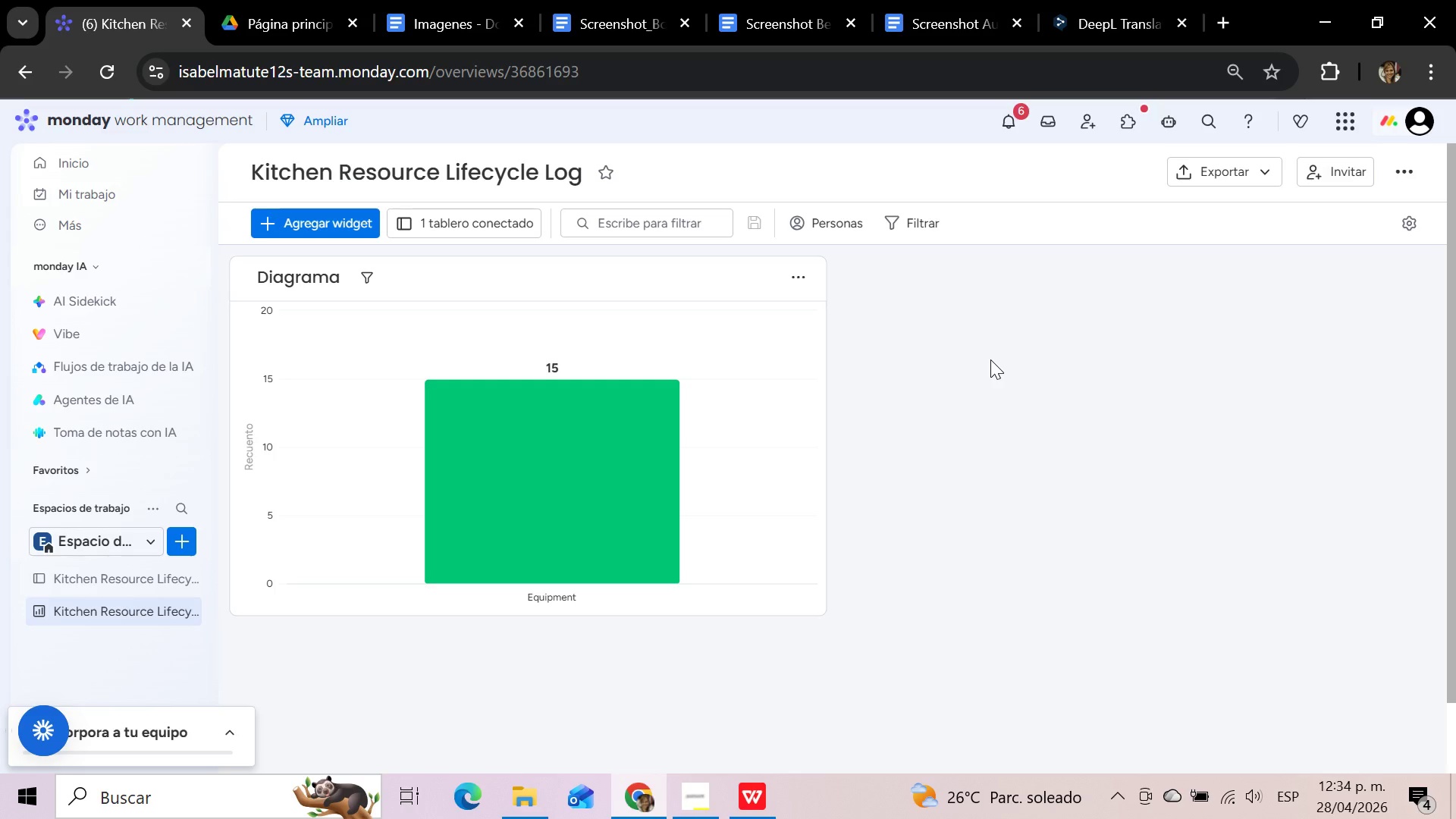 
left_click([990, 359])
 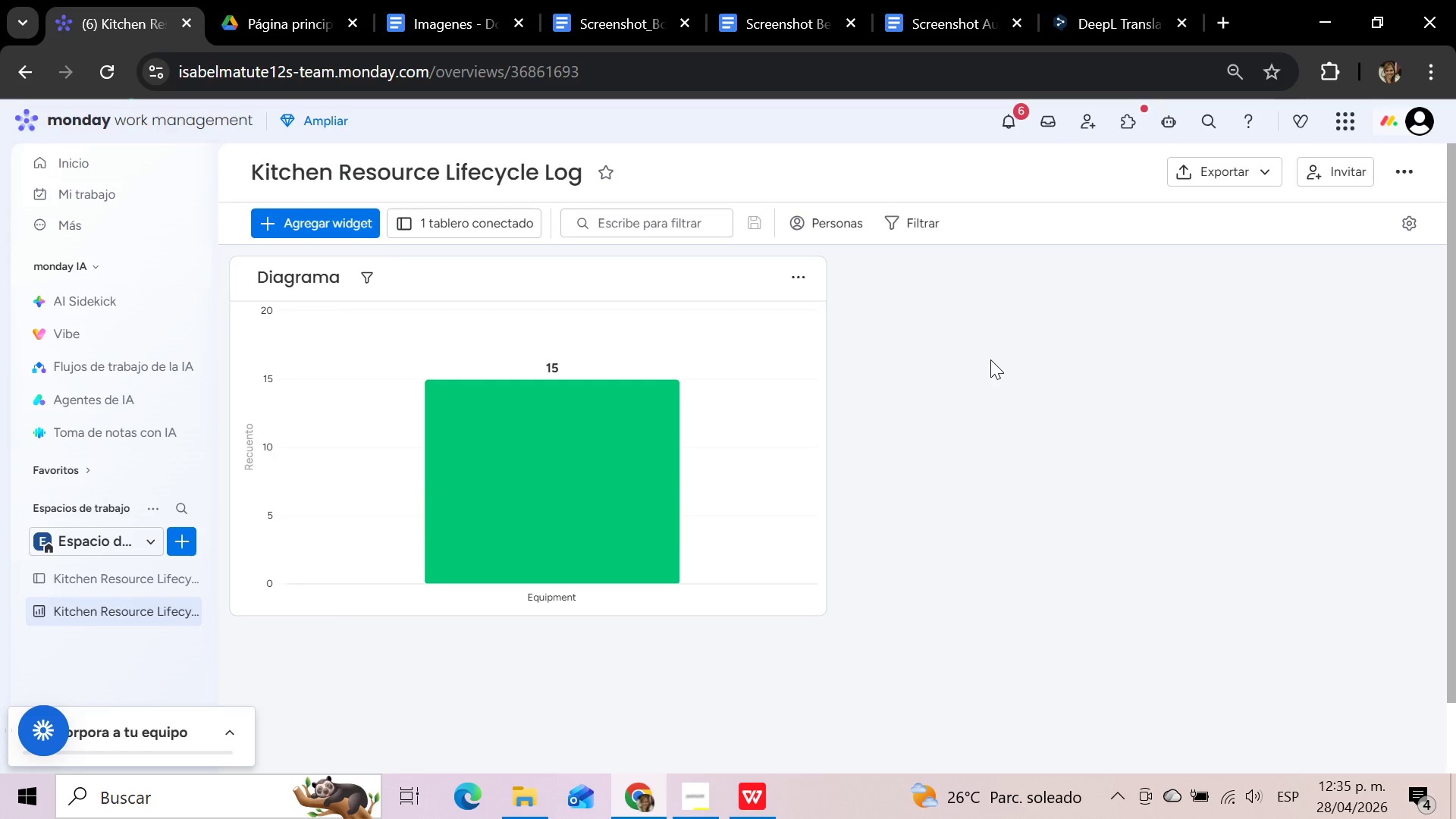 
scroll: coordinate [990, 359], scroll_direction: up, amount: 2.0
 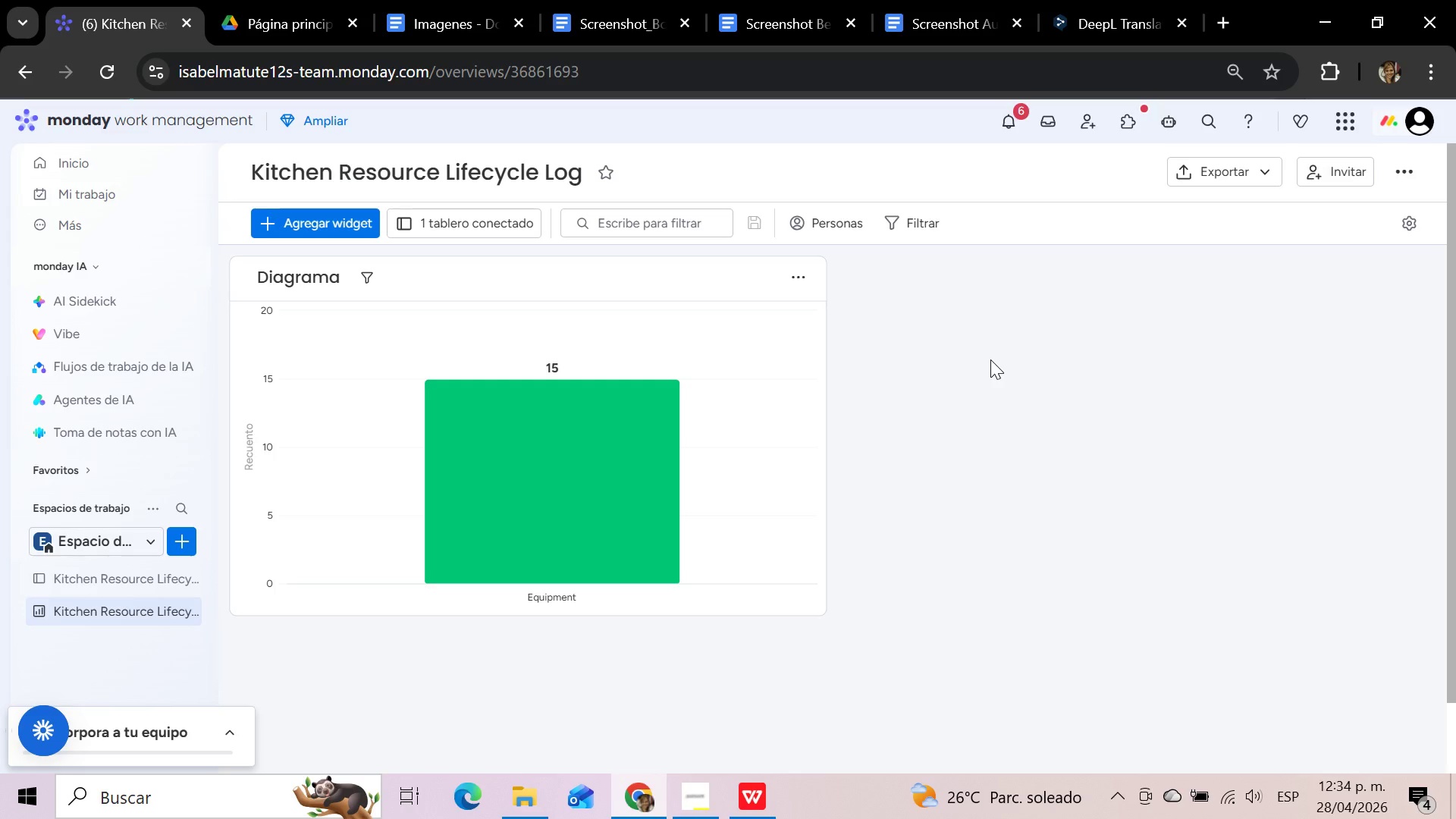 
wait(9.36)
 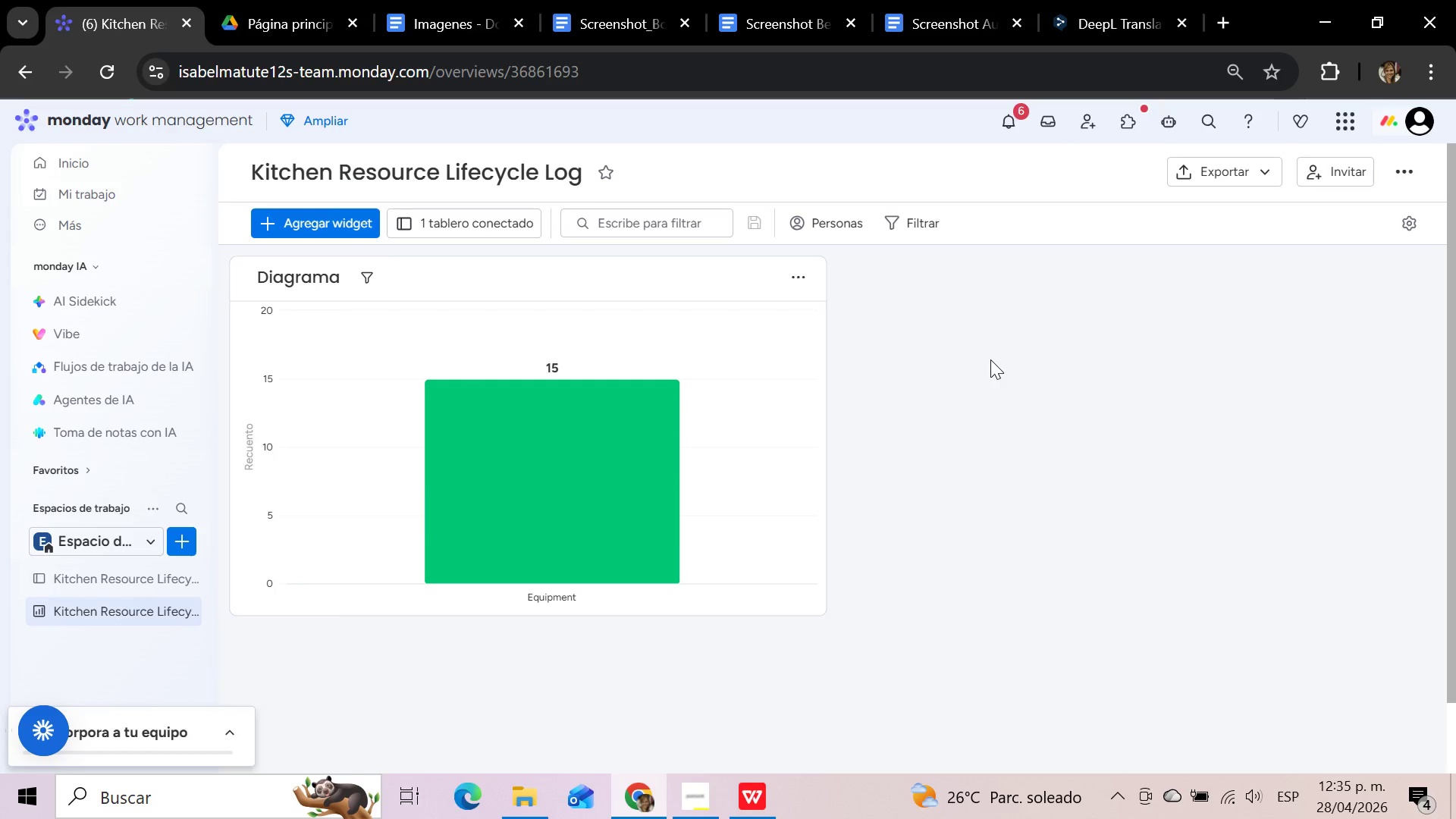 
left_click([806, 280])
 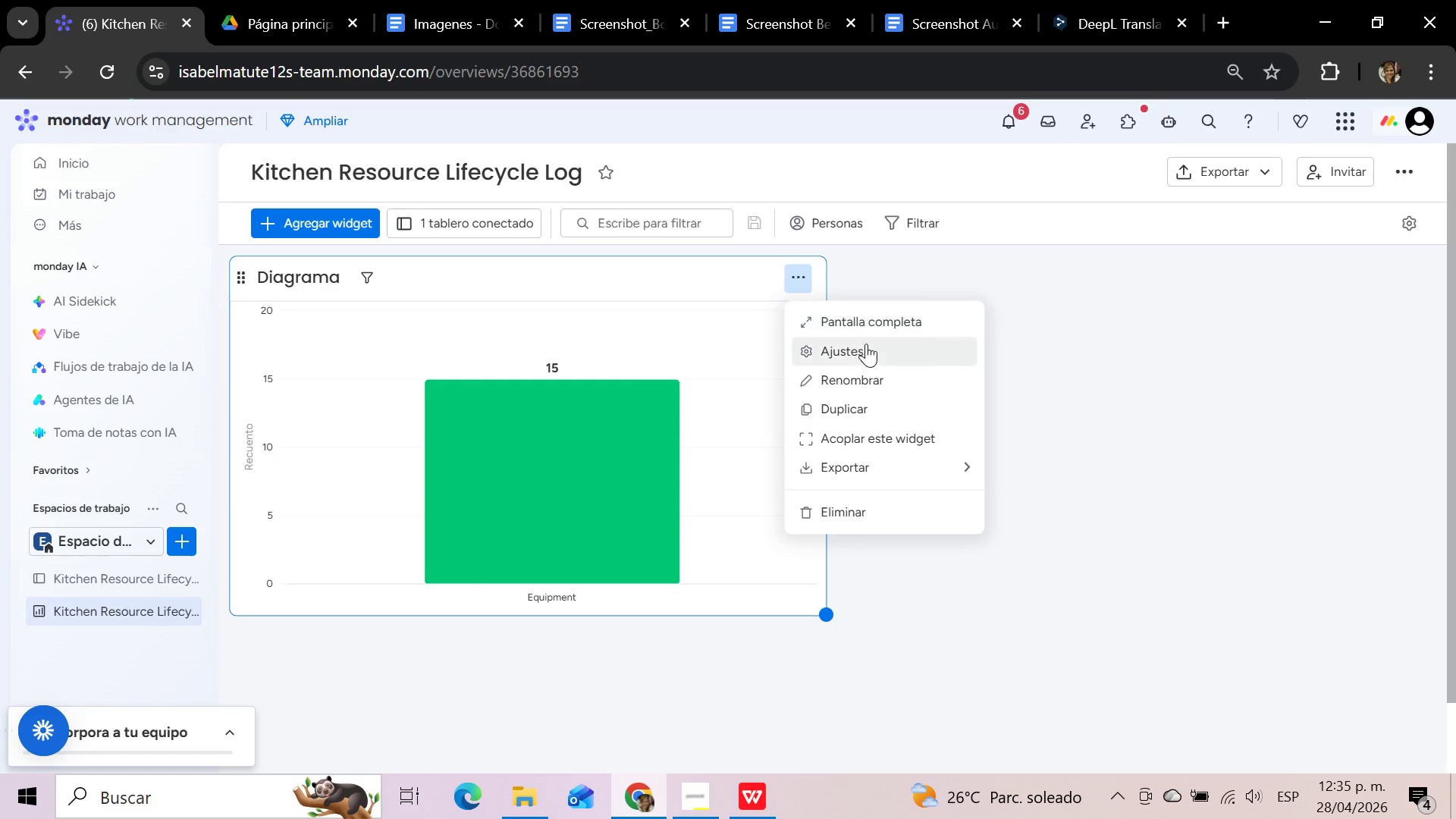 
left_click([866, 347])
 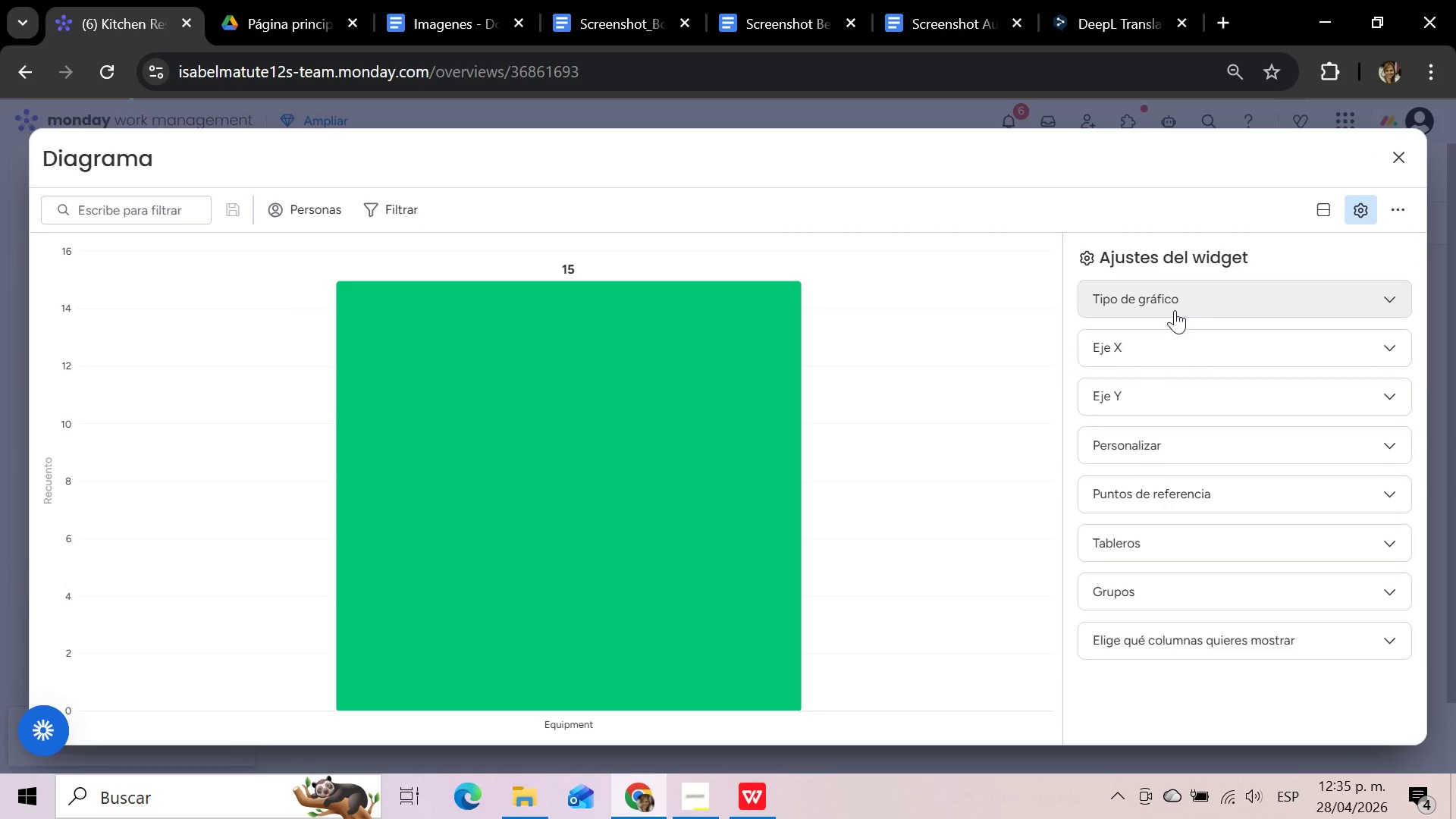 
left_click([1207, 297])
 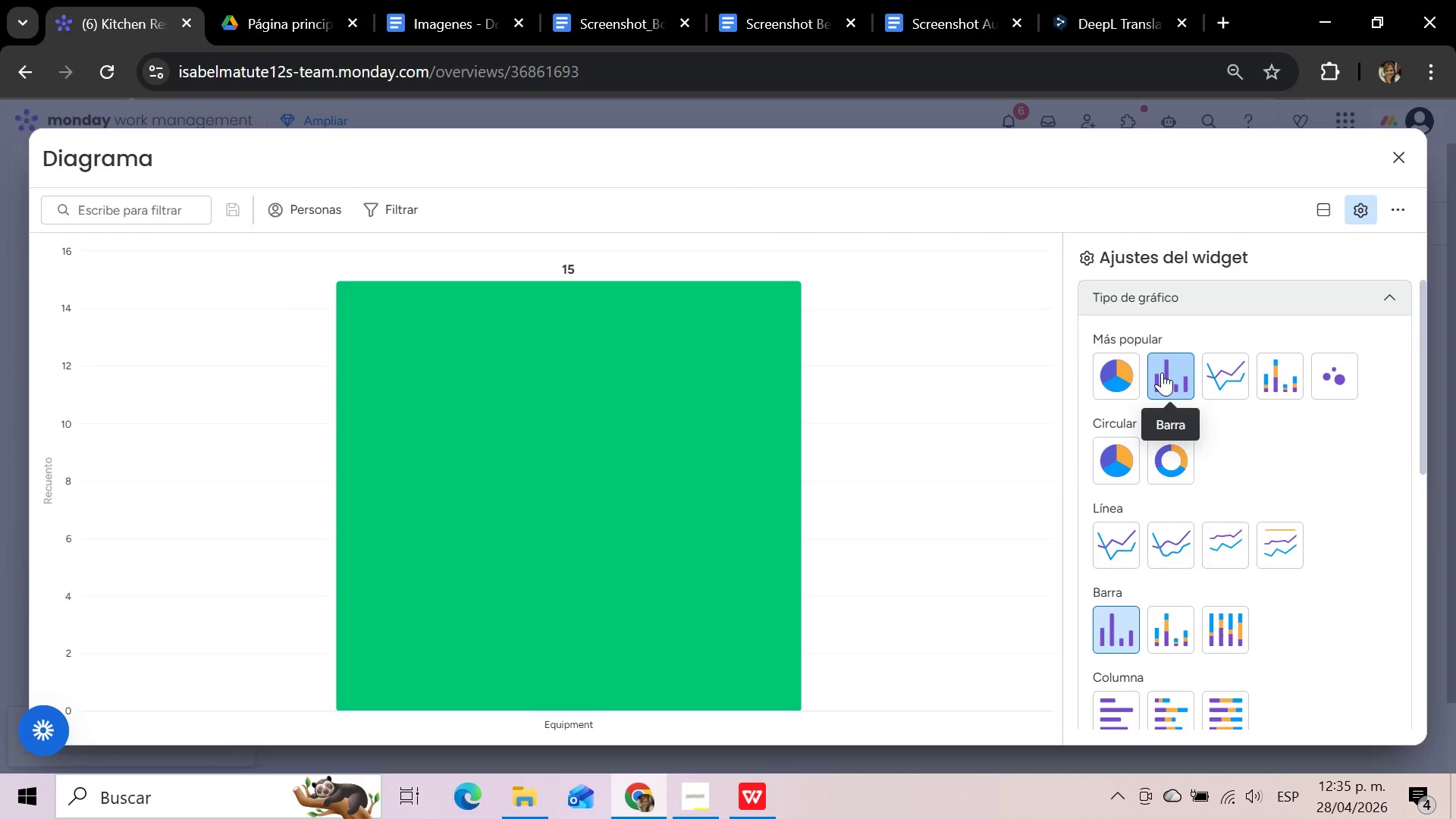 
left_click([1162, 372])
 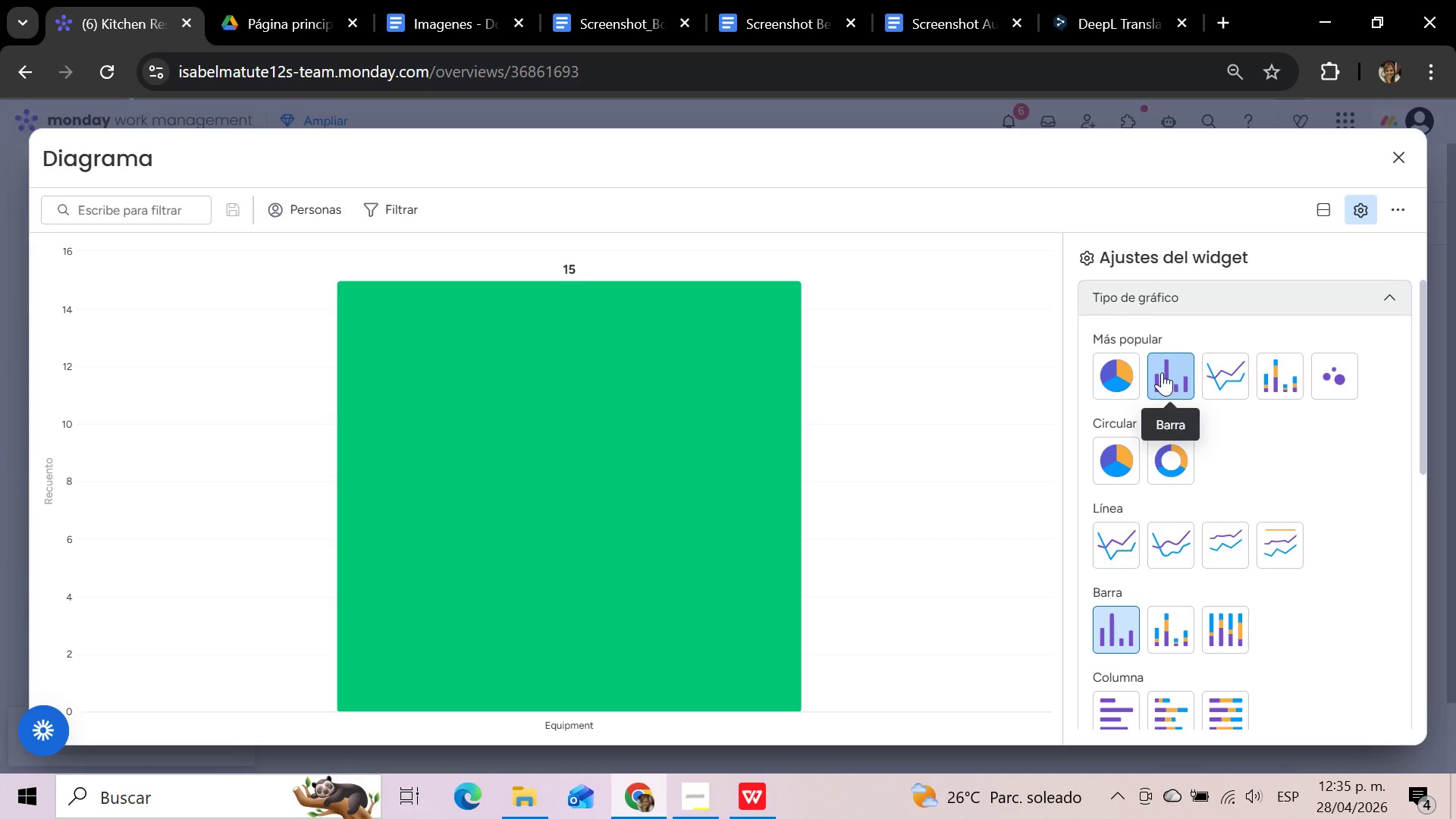 
wait(8.14)
 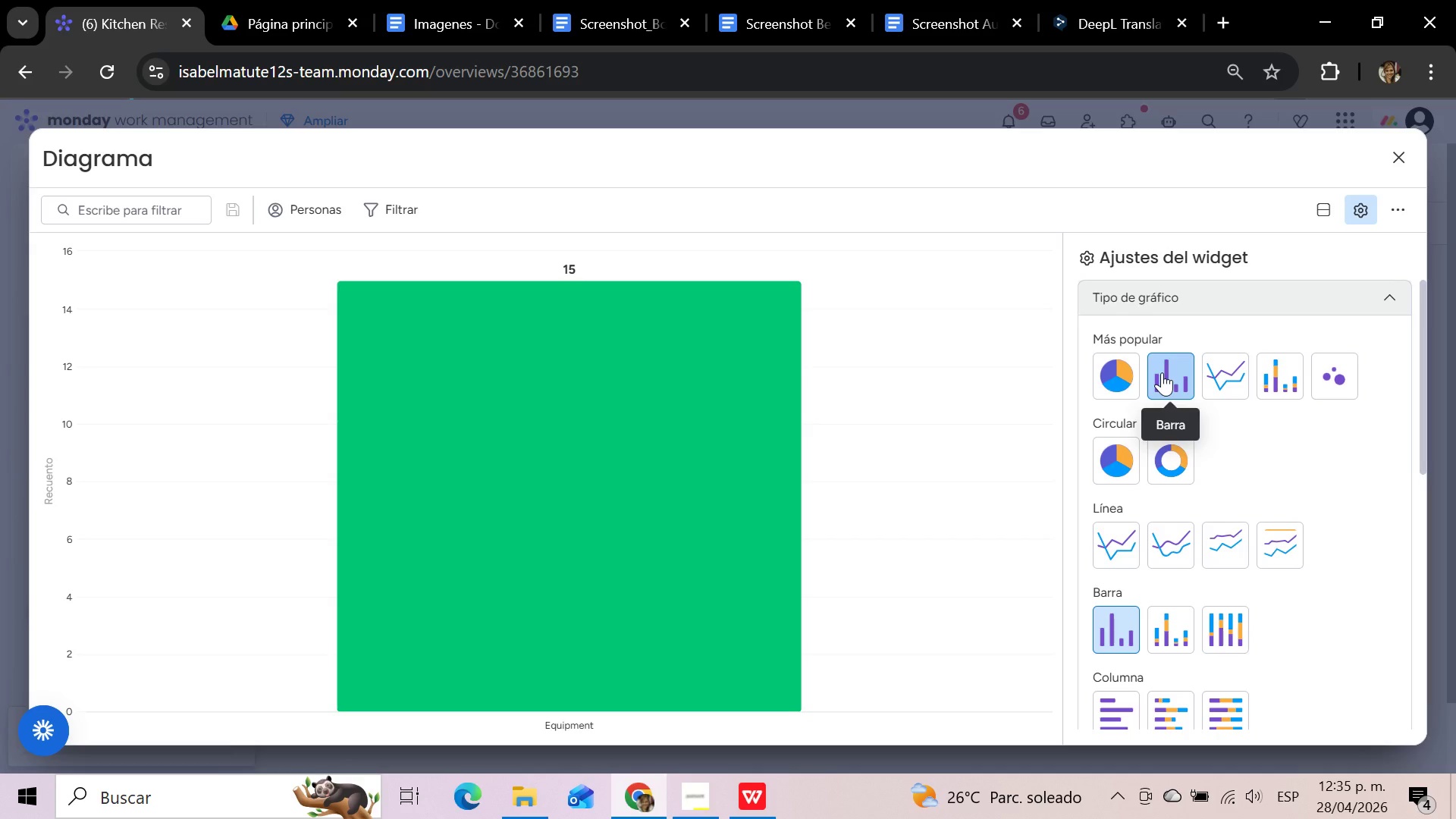 
left_click([1384, 299])
 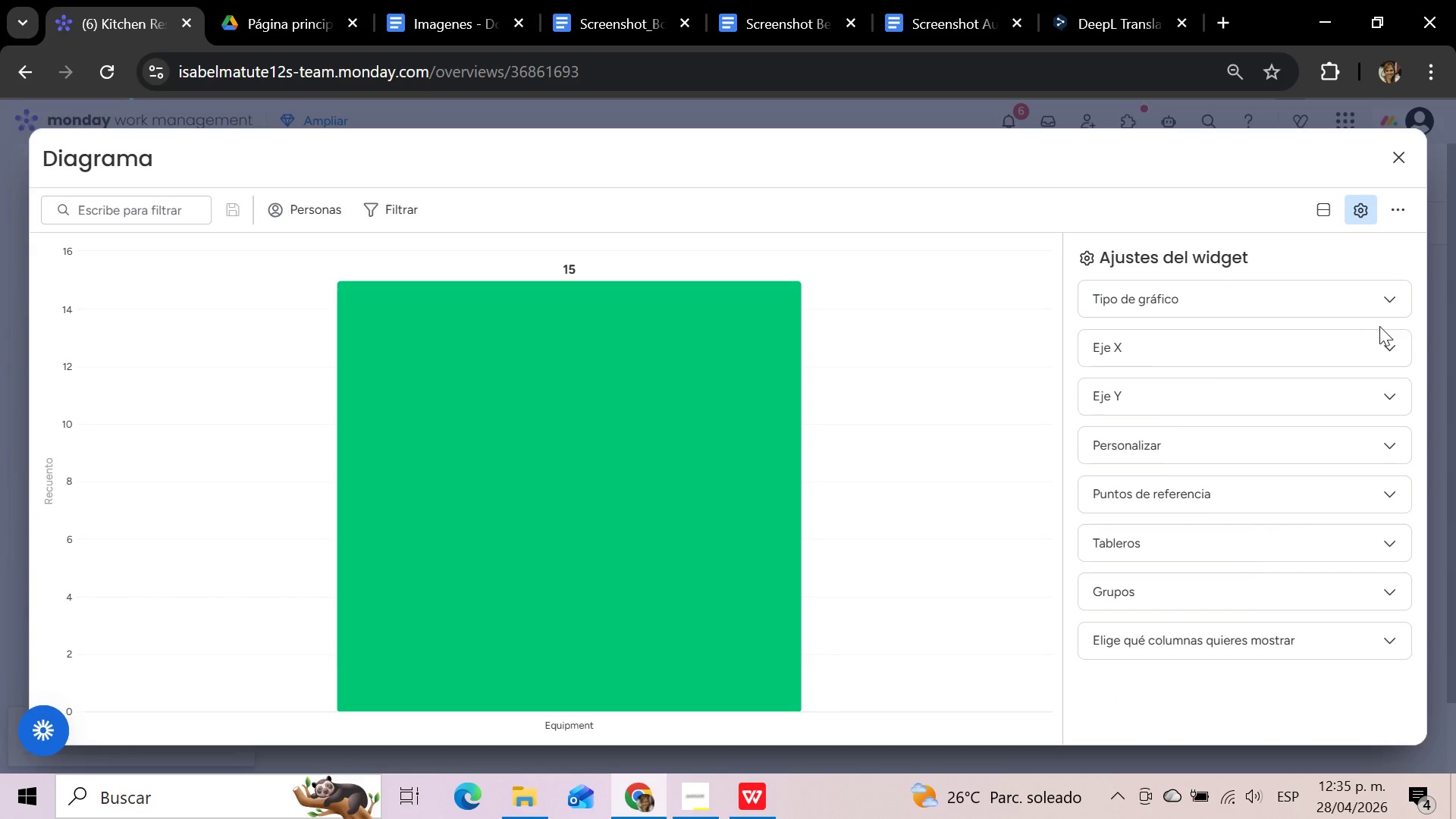 
left_click([1374, 344])
 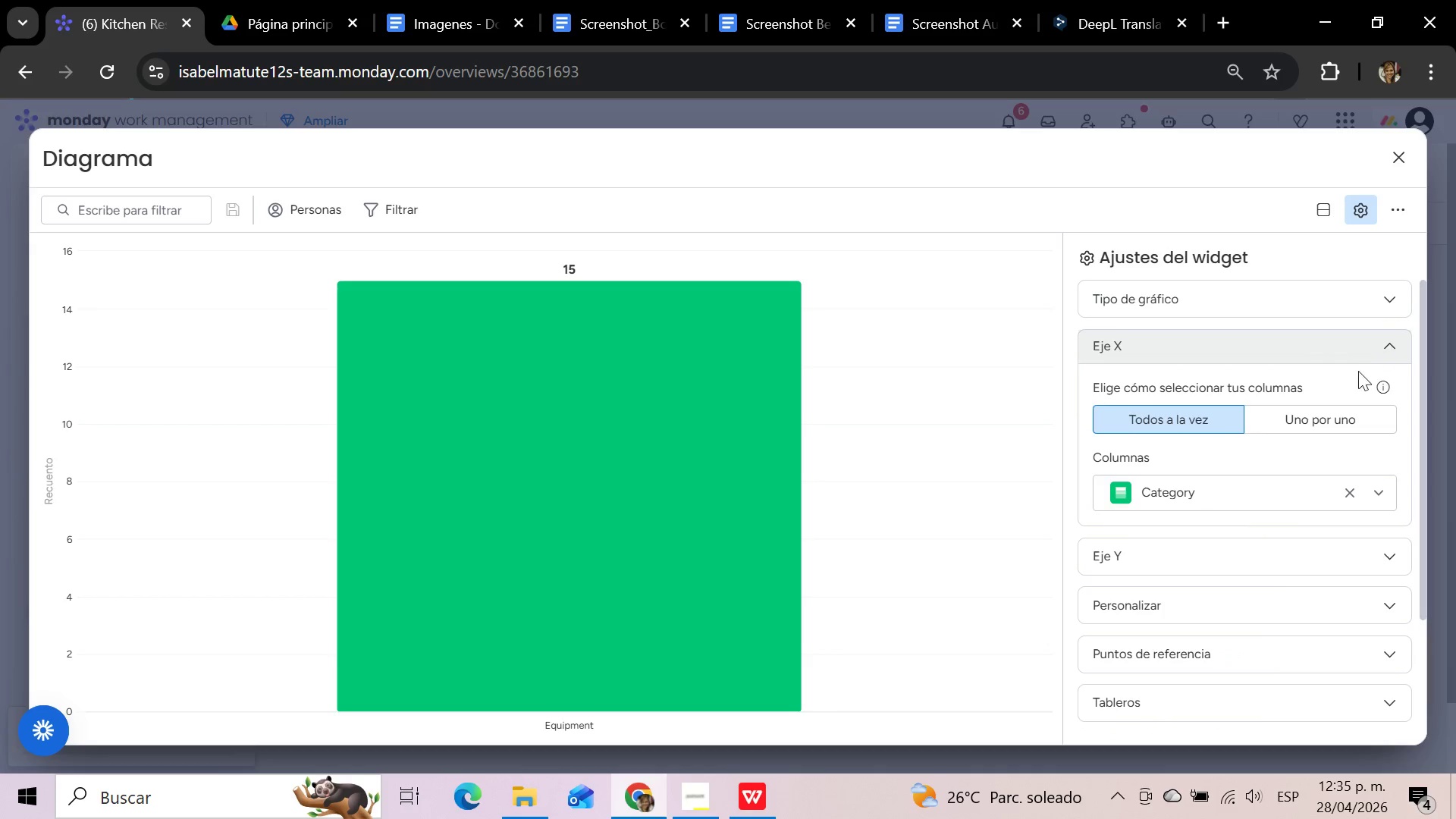 
left_click([1332, 495])
 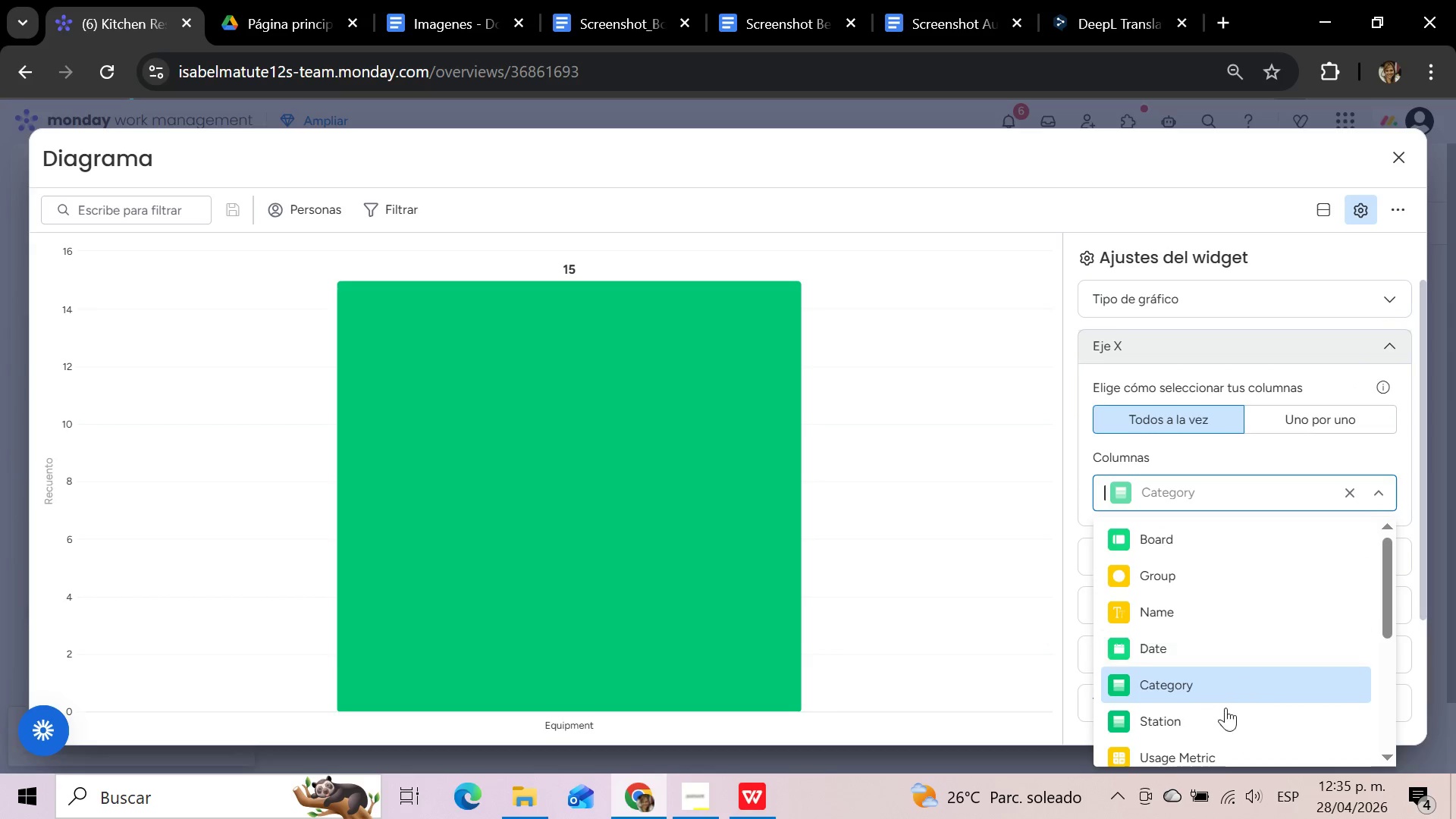 
left_click([1222, 716])
 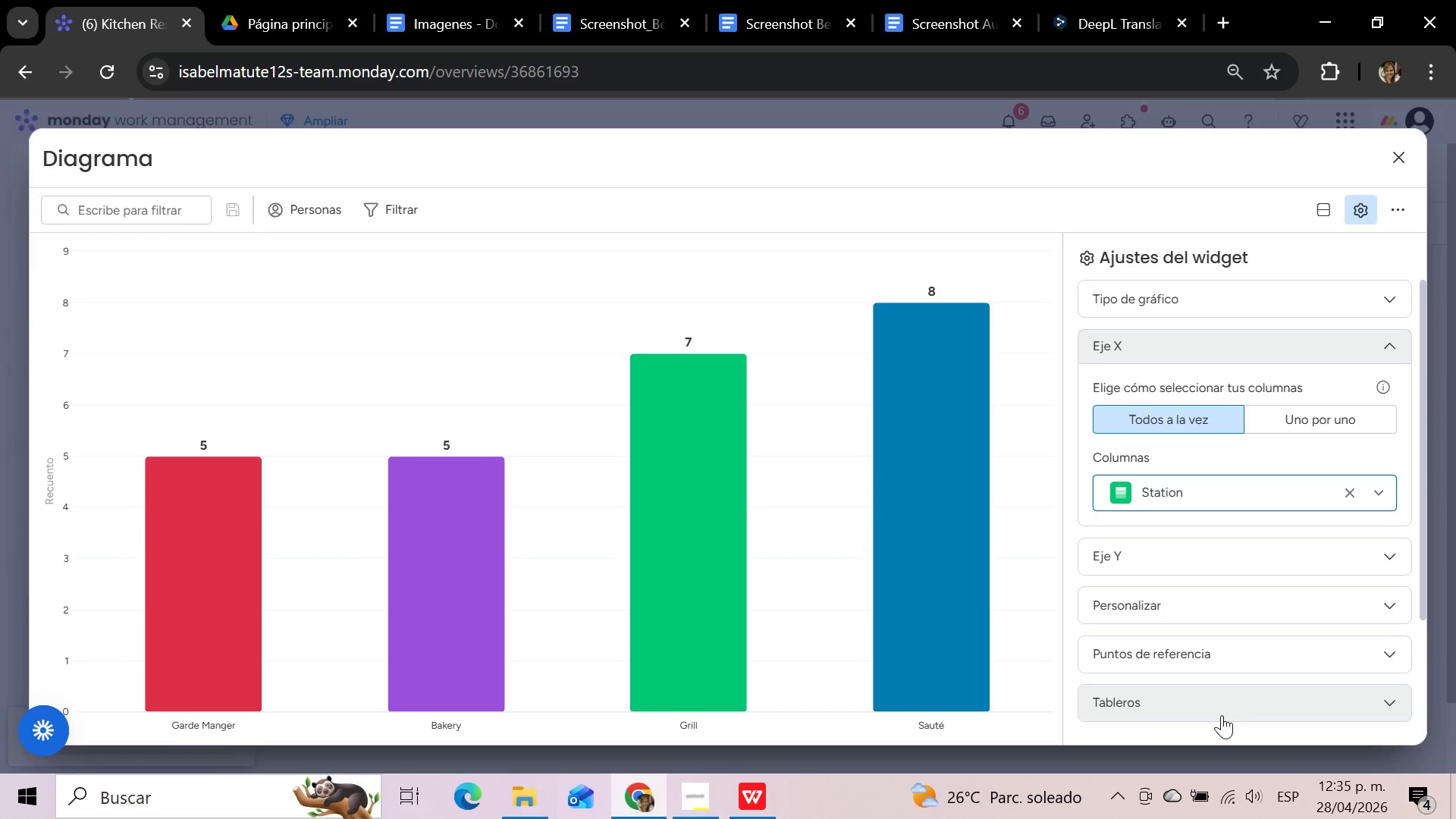 
wait(12.34)
 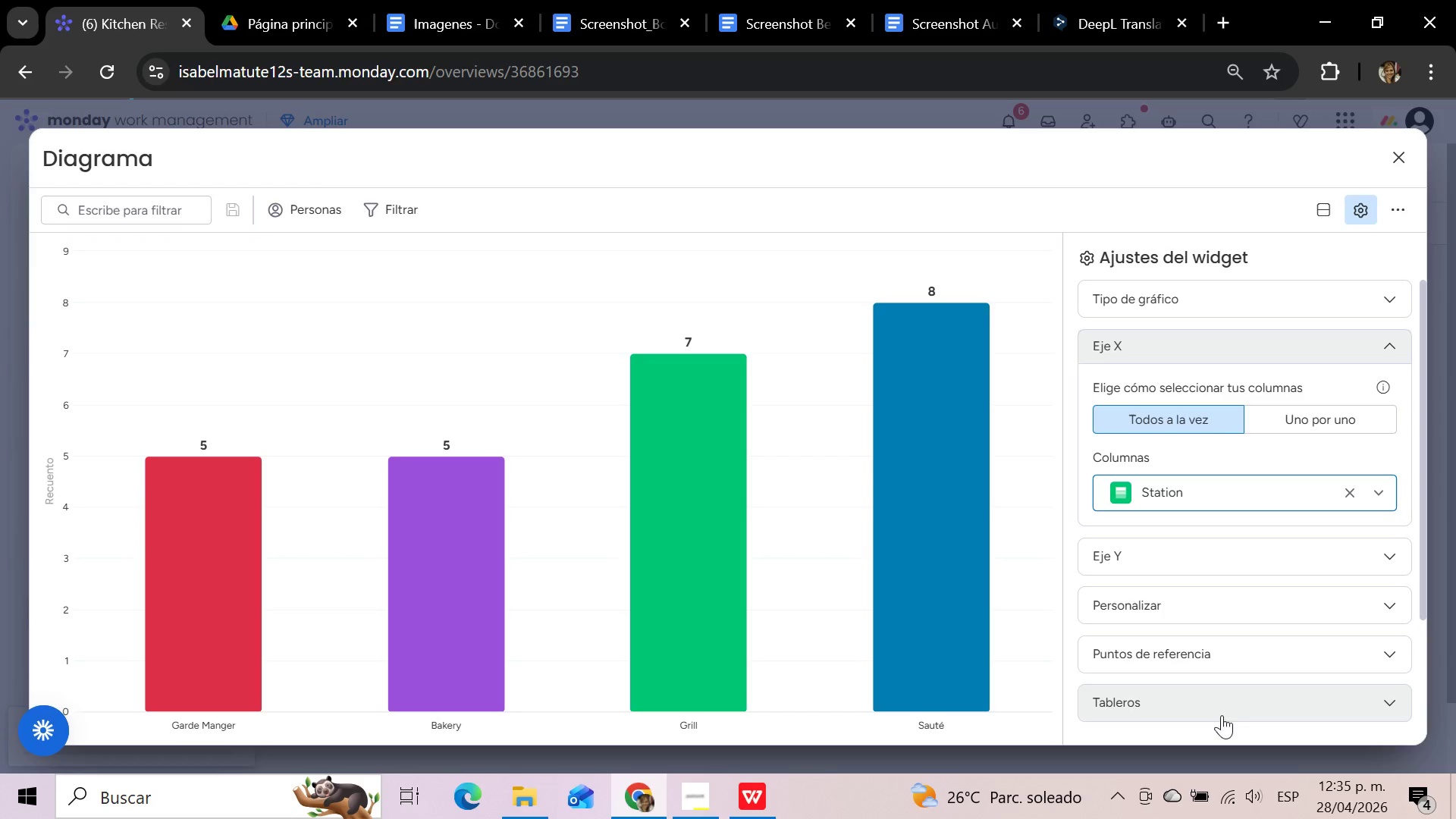 
left_click([1389, 348])
 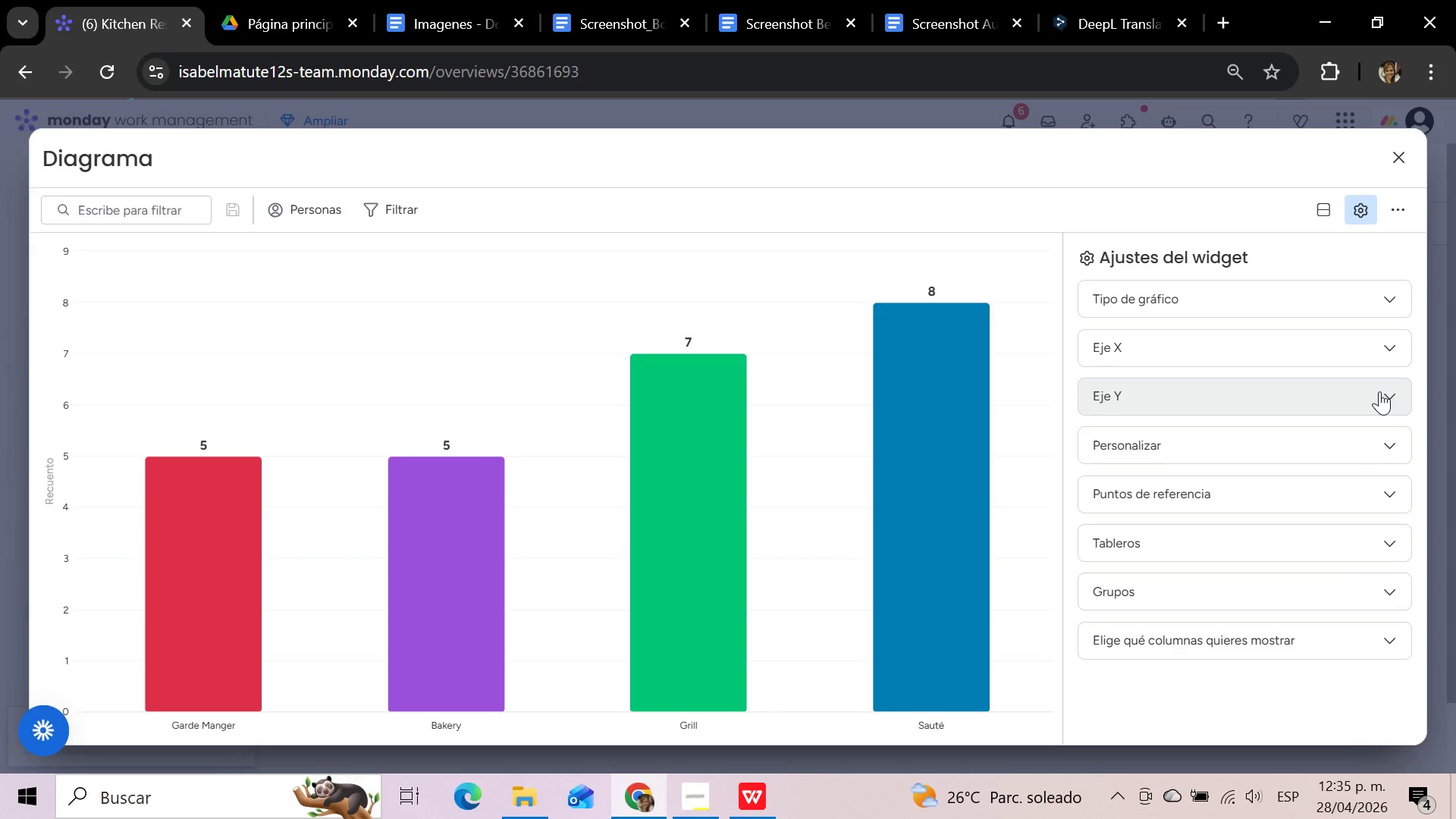 
left_click([1379, 391])
 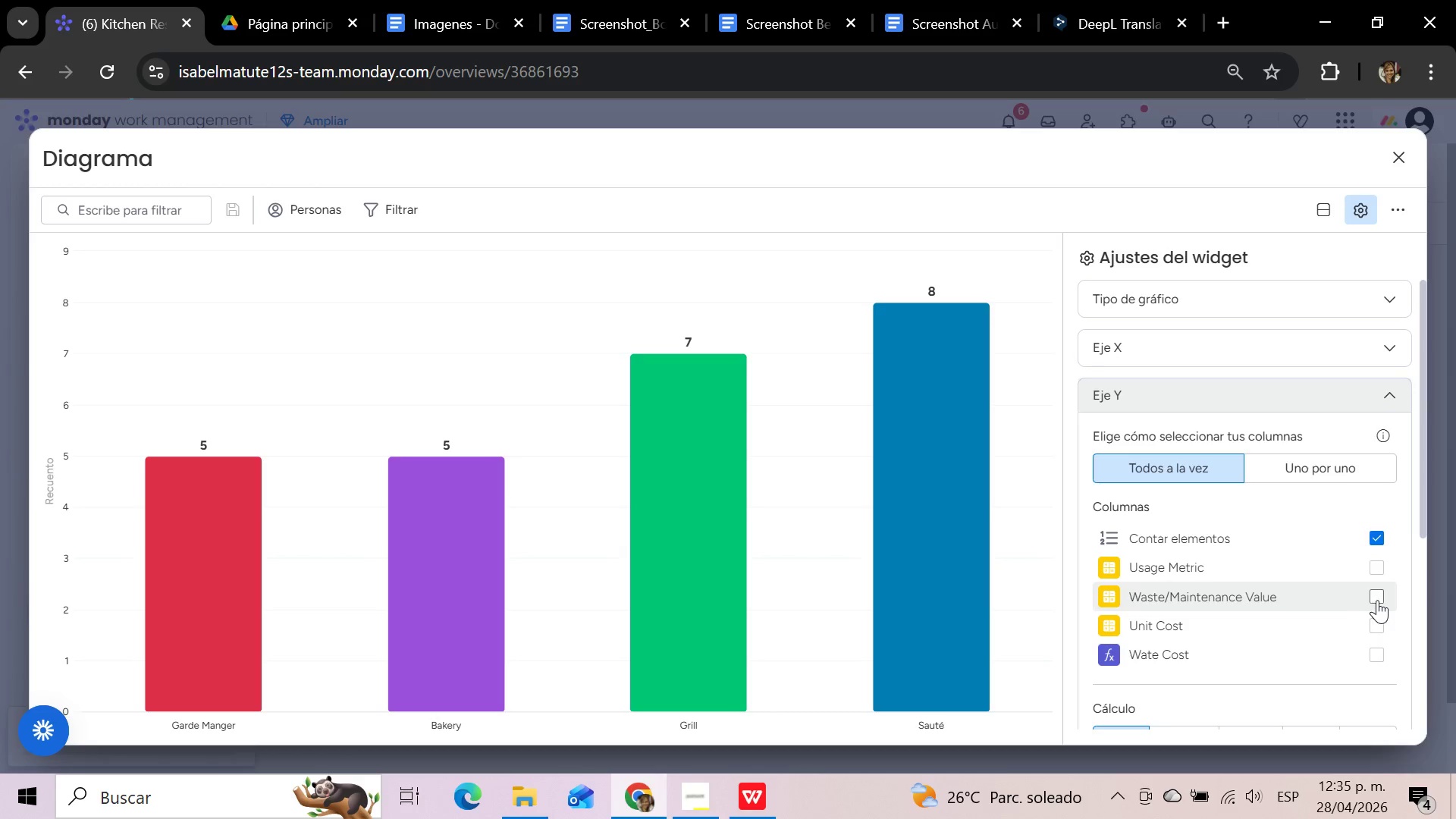 
wait(5.16)
 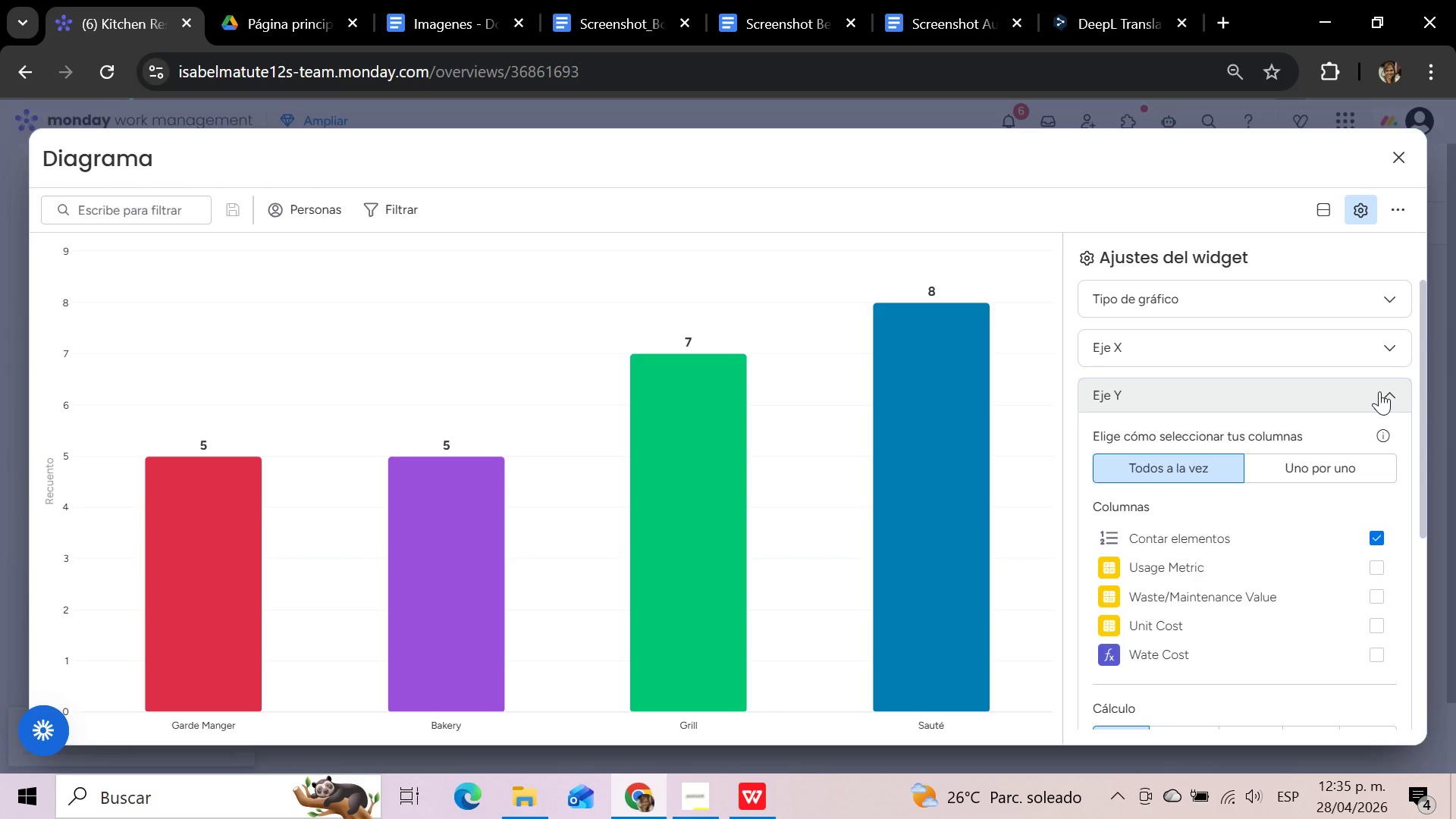 
left_click([1382, 597])
 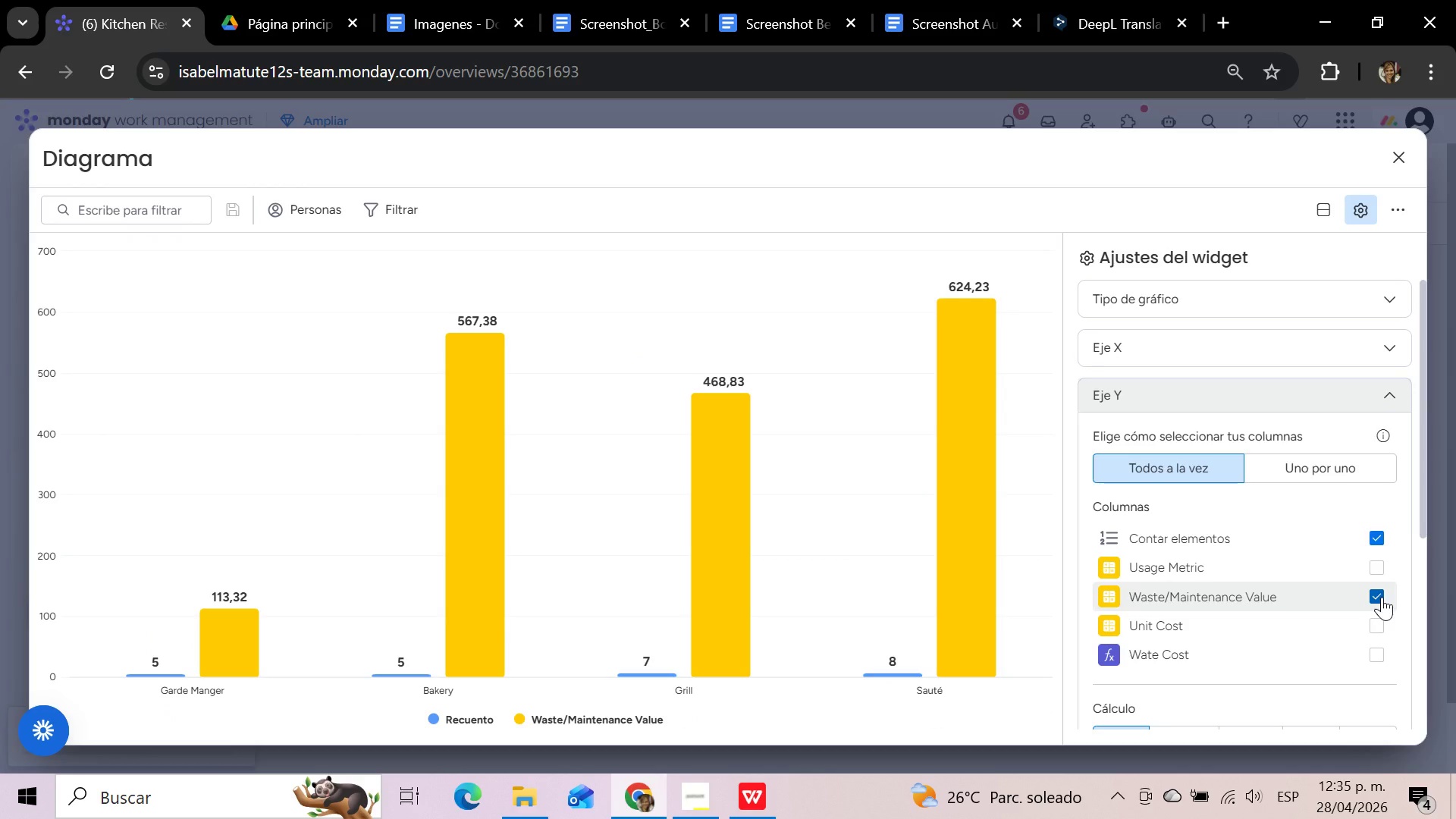 
wait(10.62)
 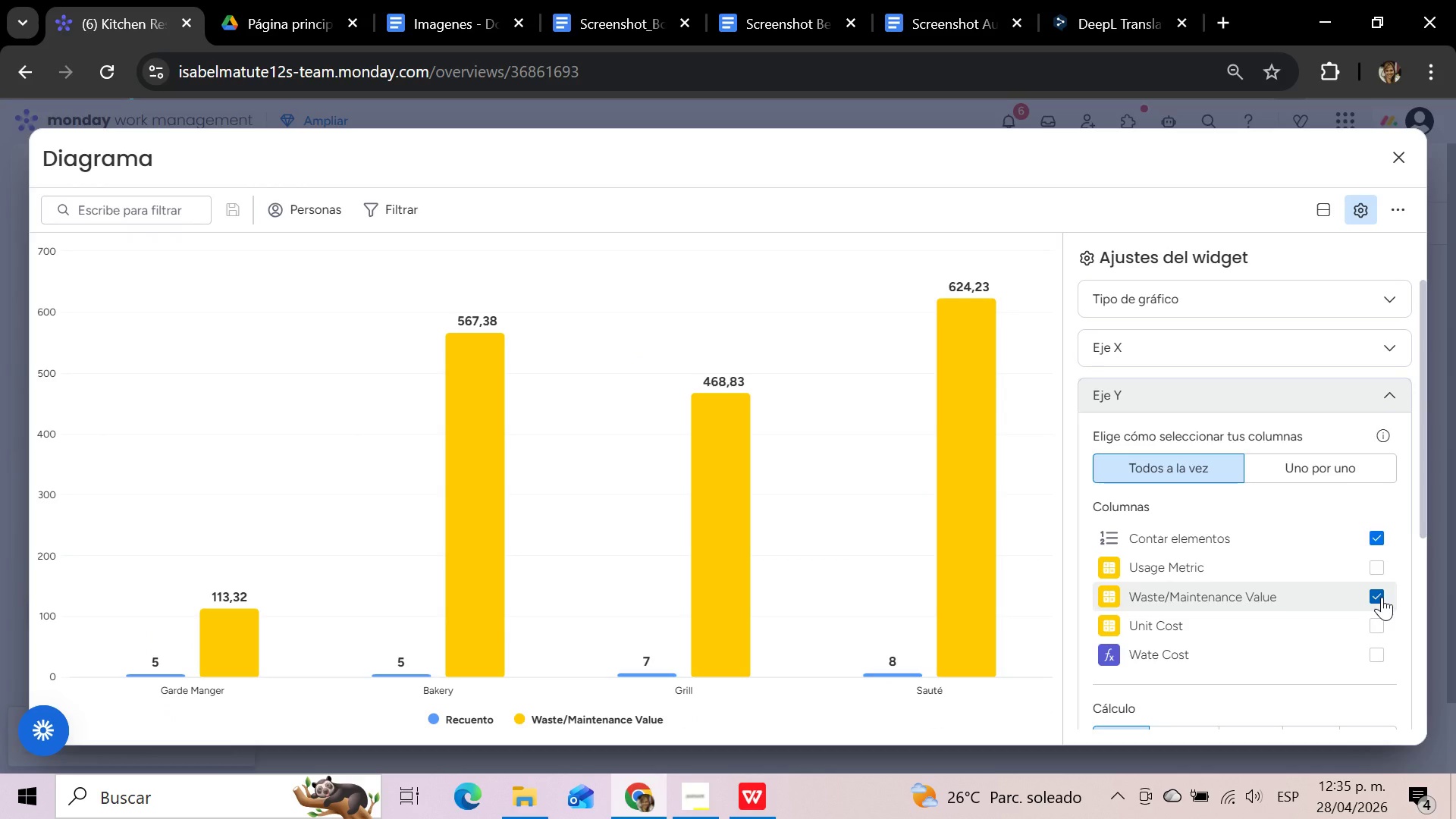 
left_click([1393, 399])
 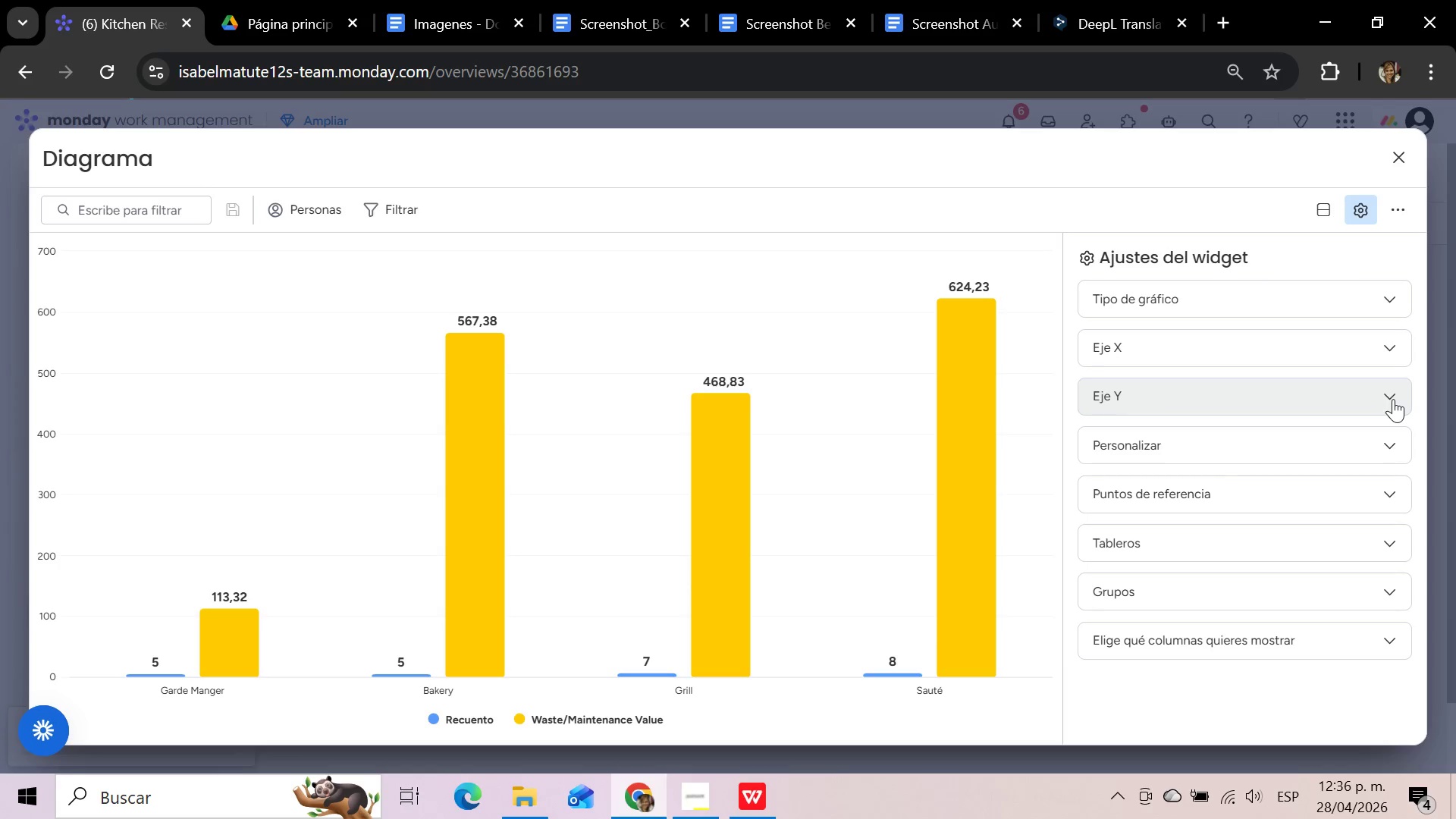 
wait(21.02)
 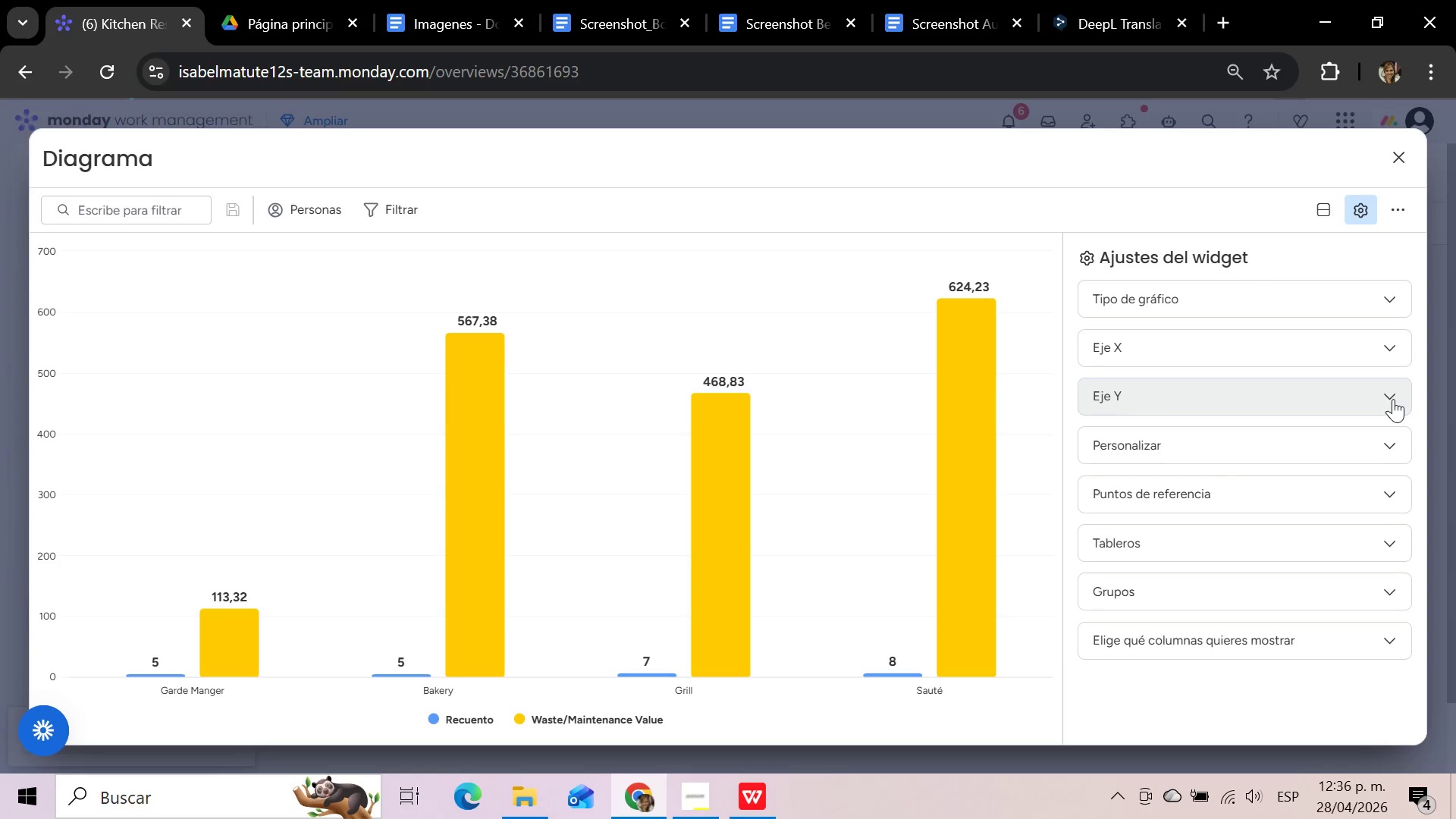 
left_click([1373, 442])
 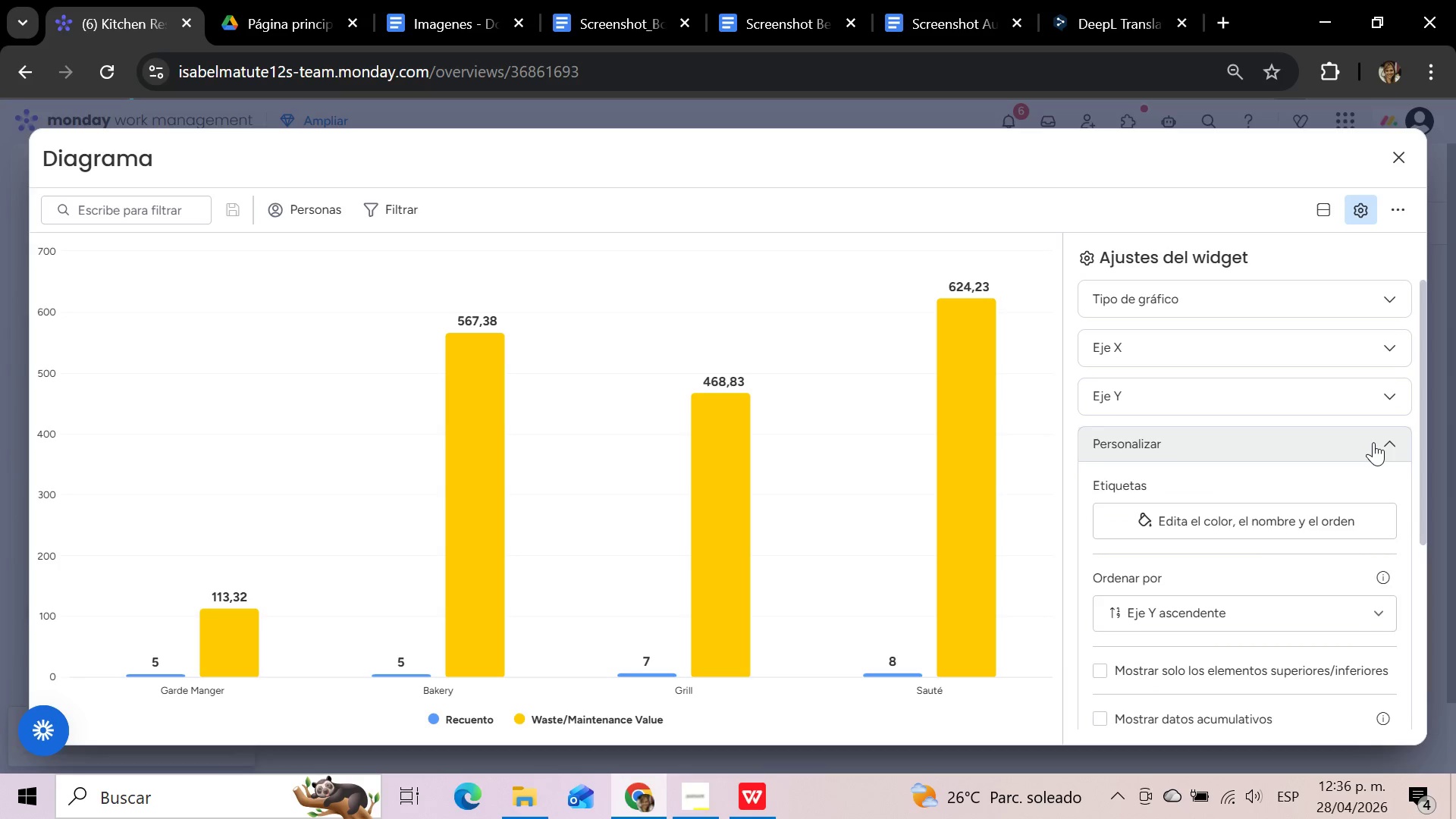 
wait(7.81)
 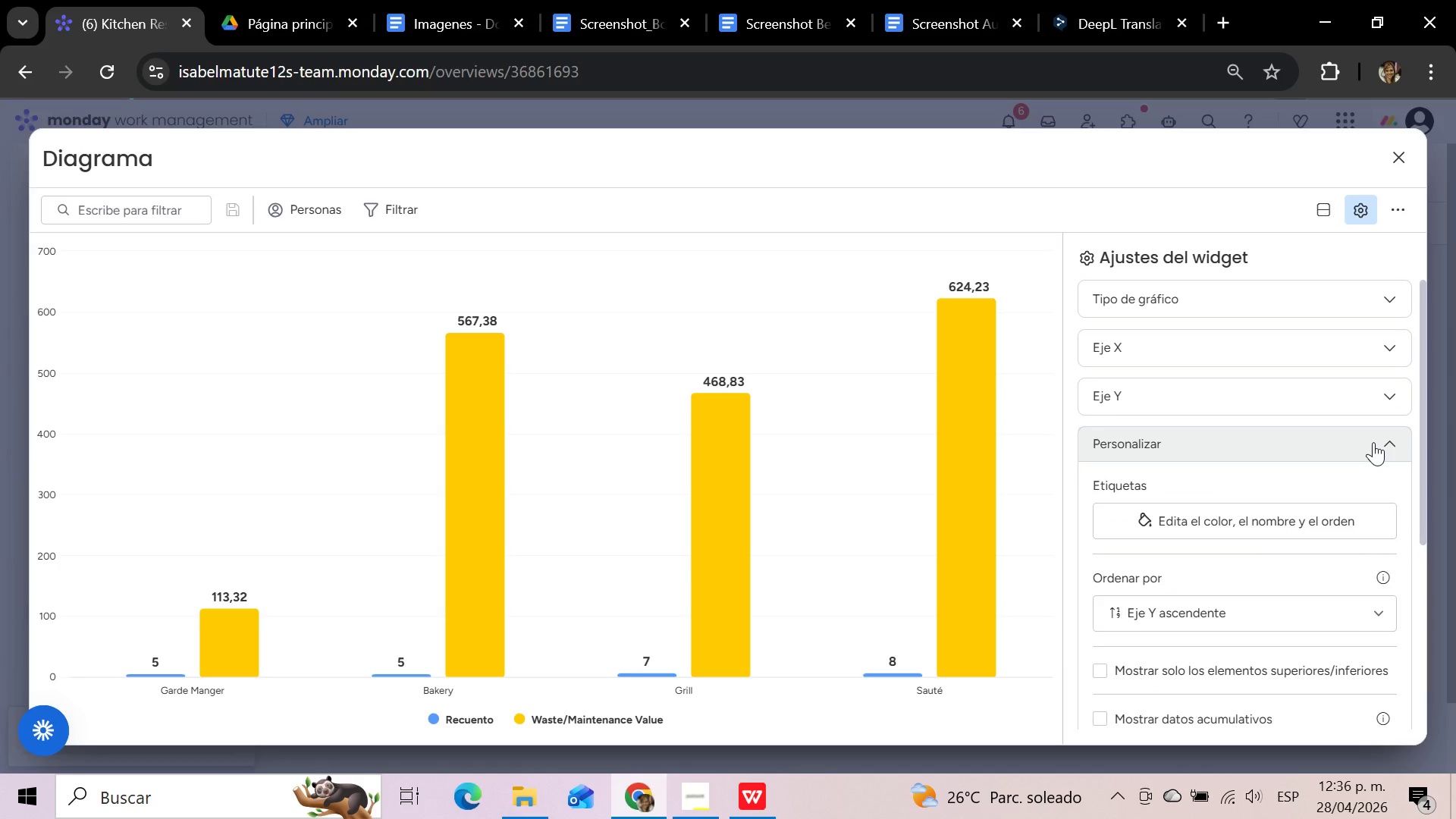 
left_click([1360, 520])
 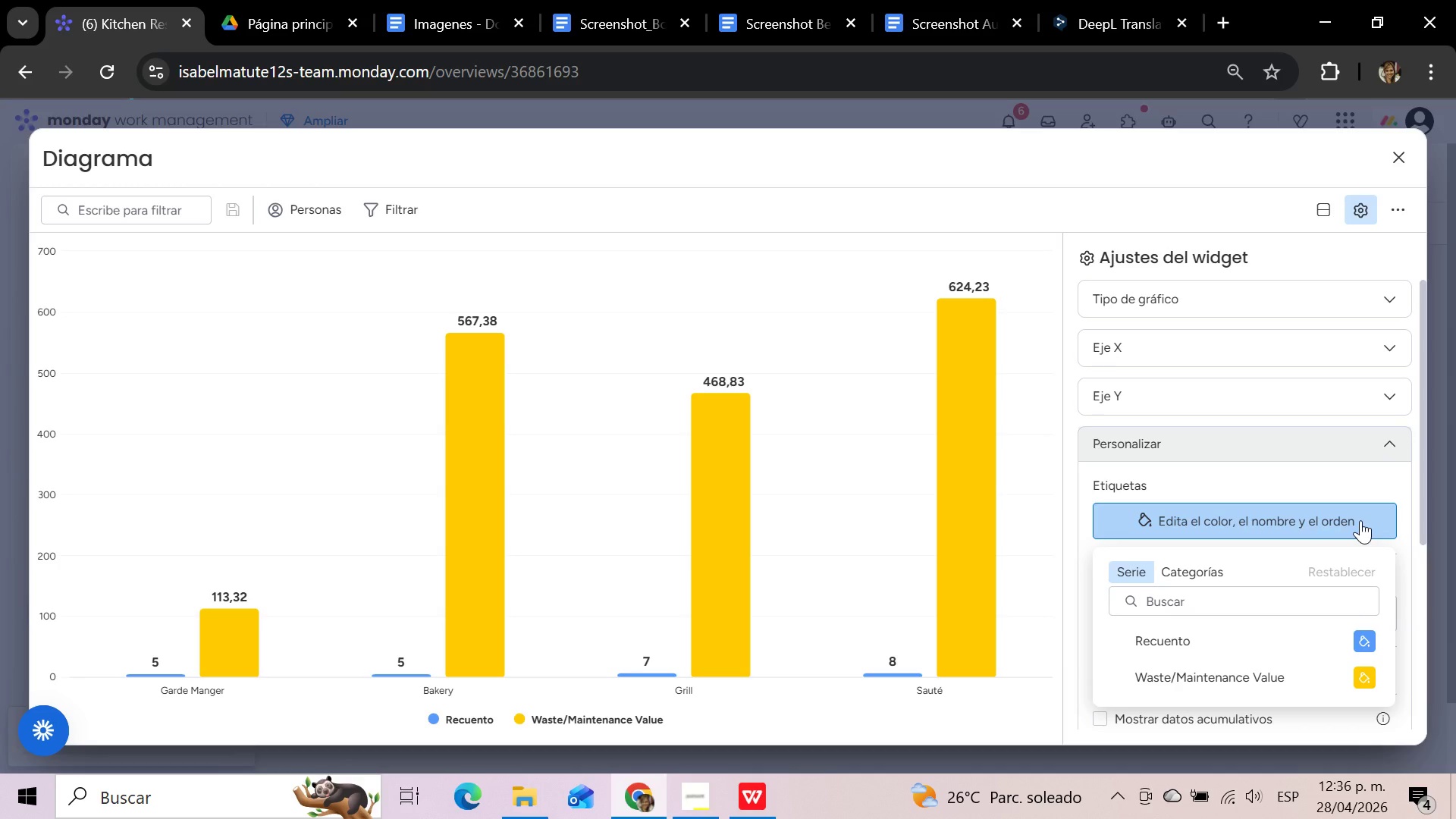 
wait(7.67)
 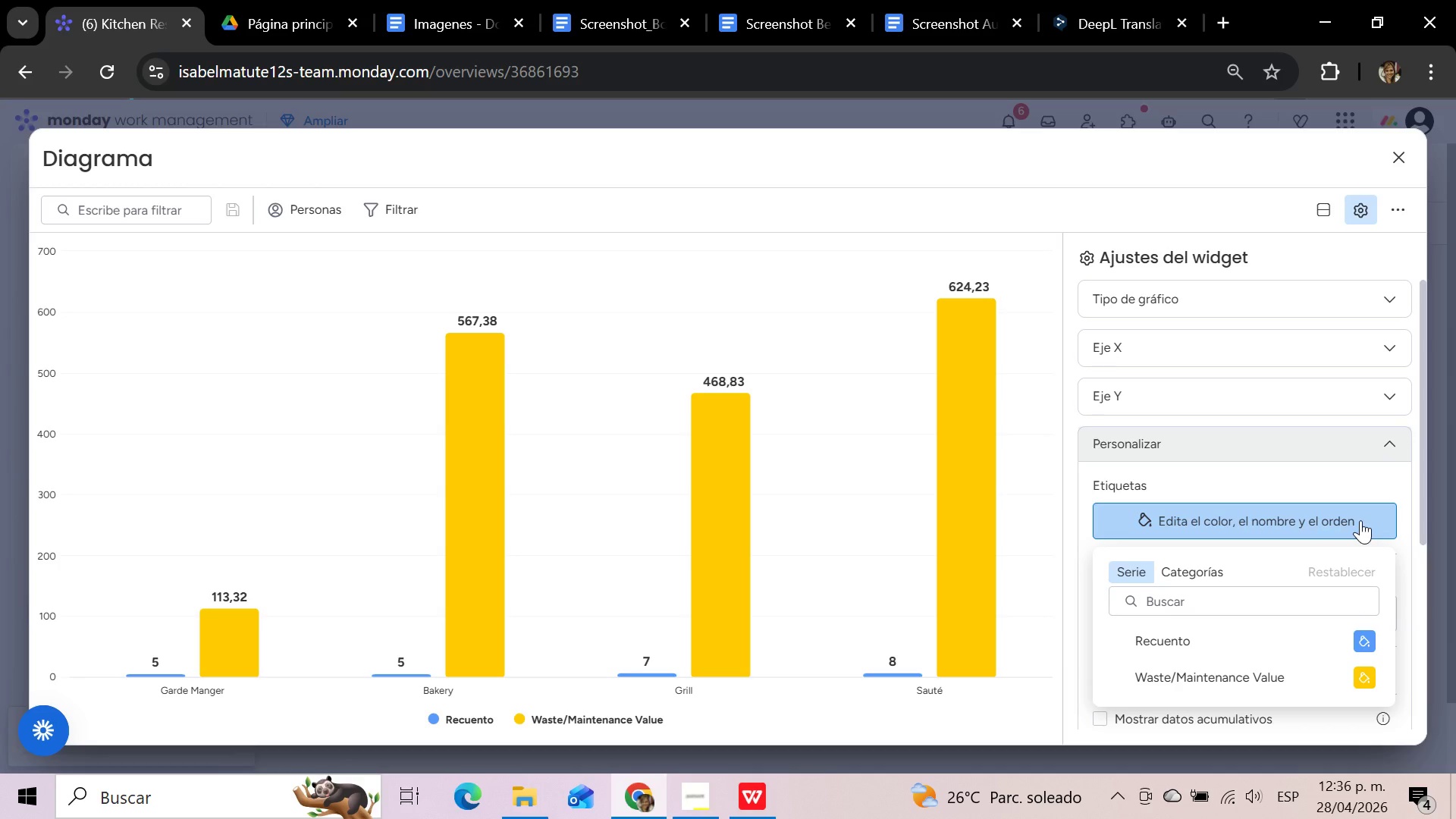 
left_click([1367, 679])
 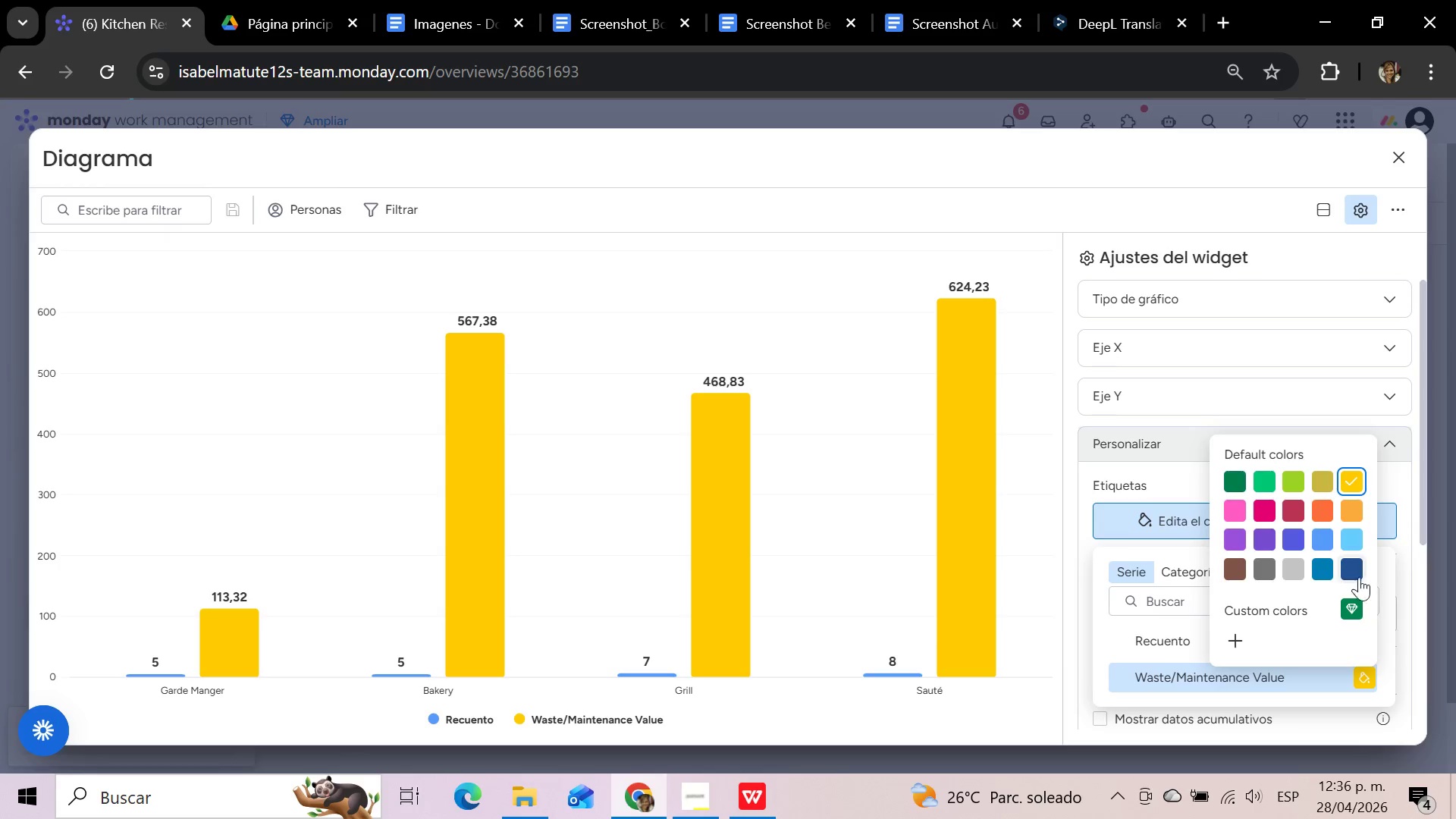 
left_click([1329, 534])
 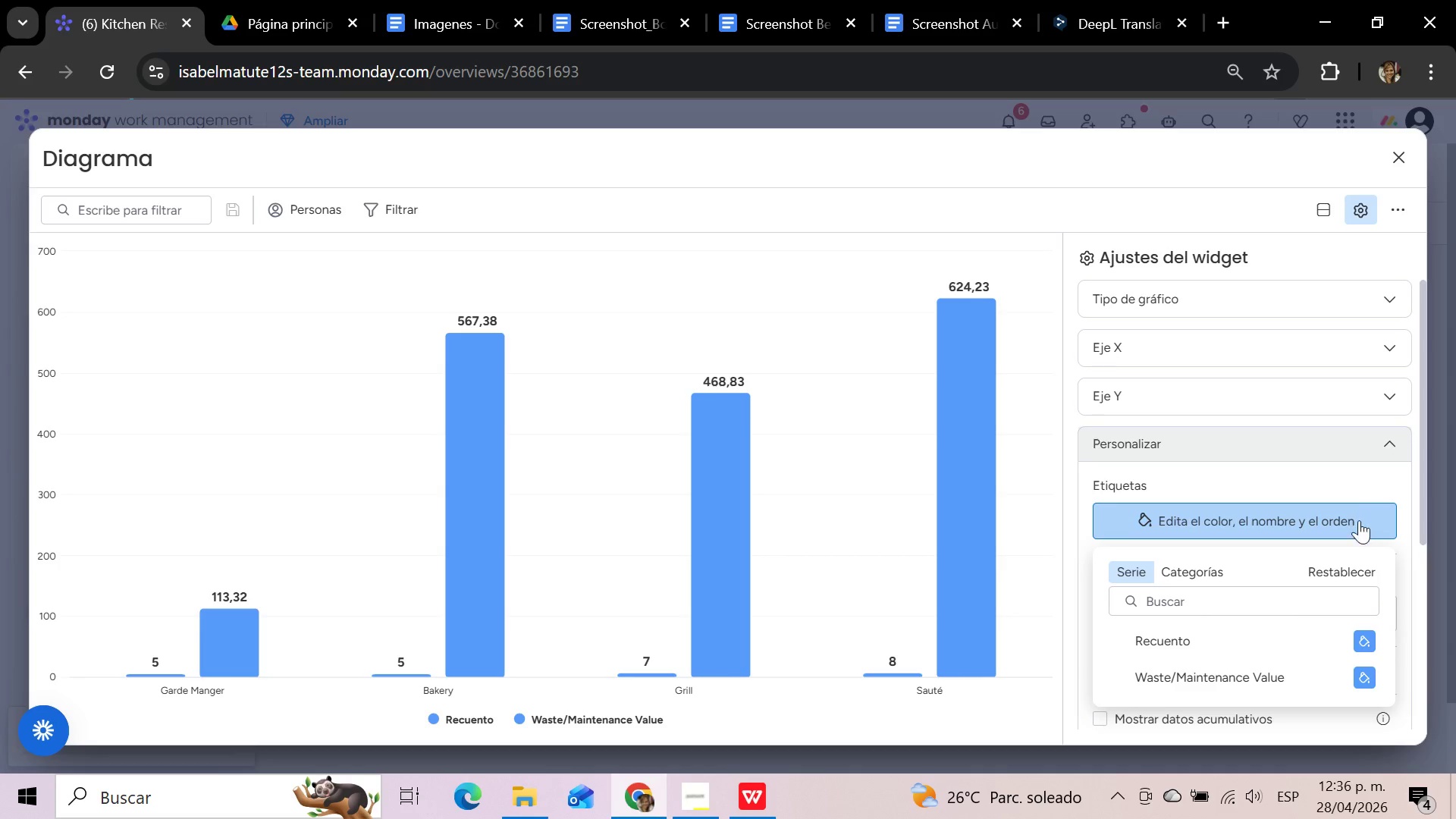 
left_click([1359, 528])
 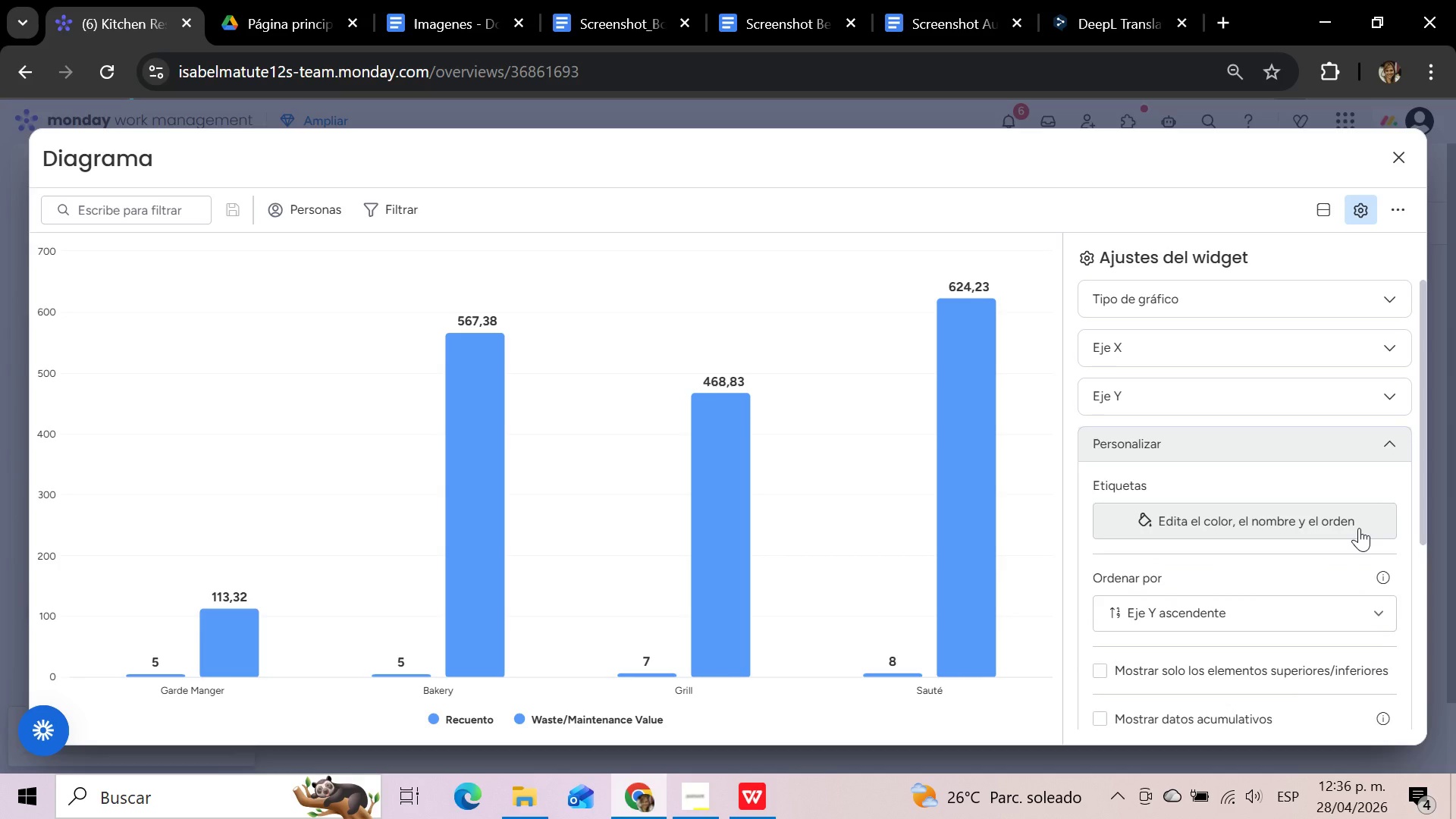 
scroll: coordinate [1359, 528], scroll_direction: none, amount: 0.0
 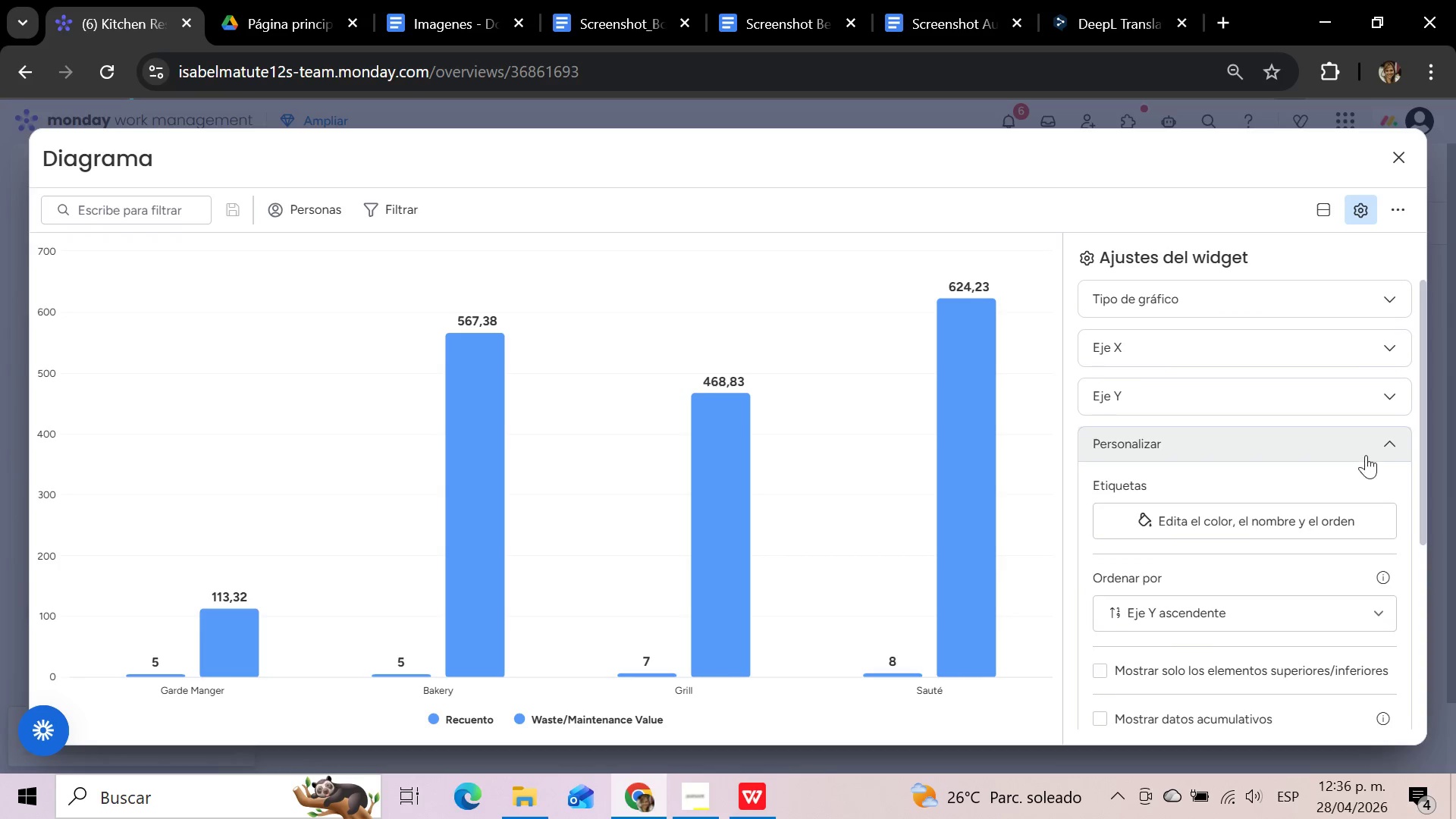 
left_click([1385, 445])
 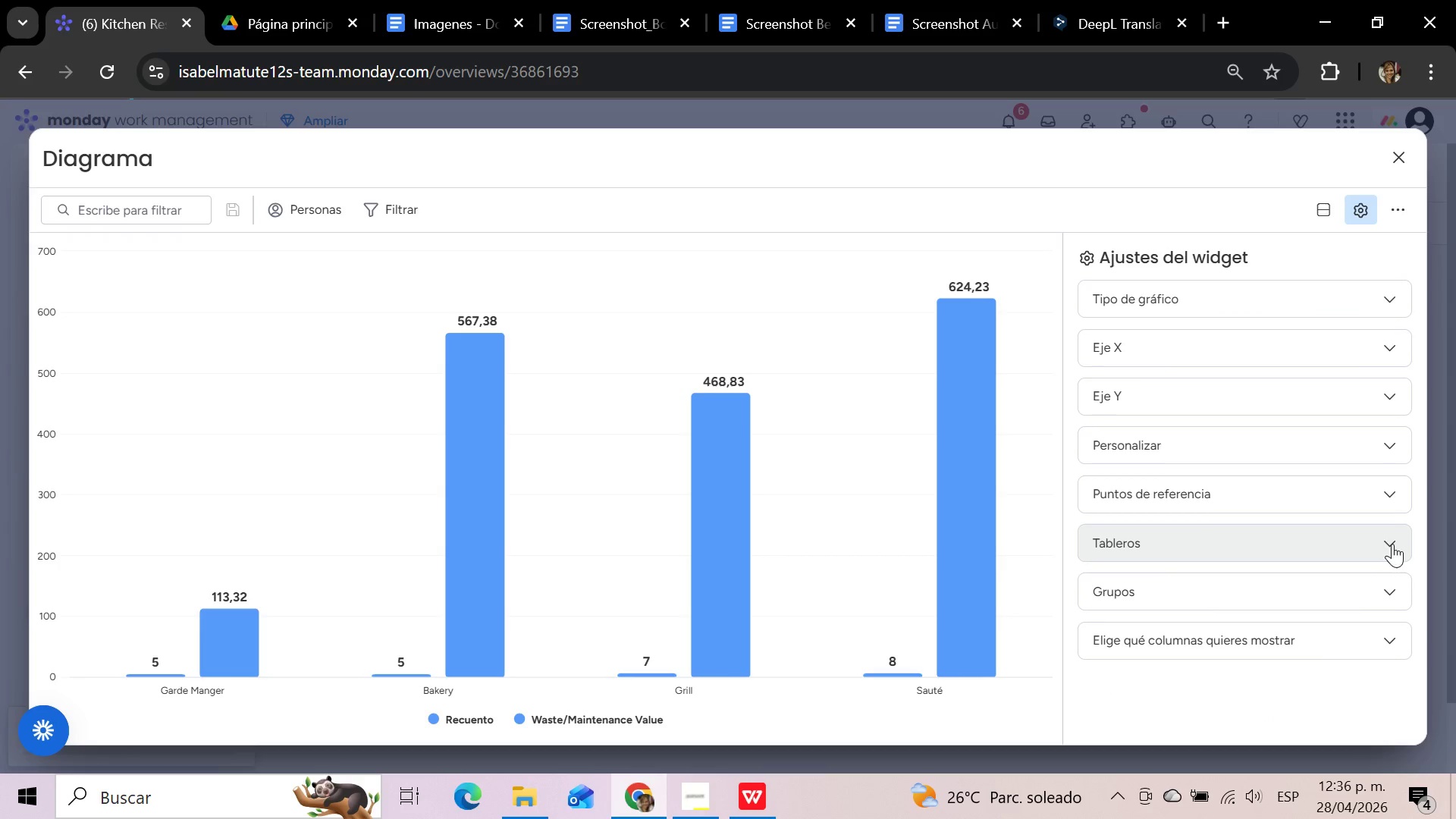 
left_click([1394, 496])
 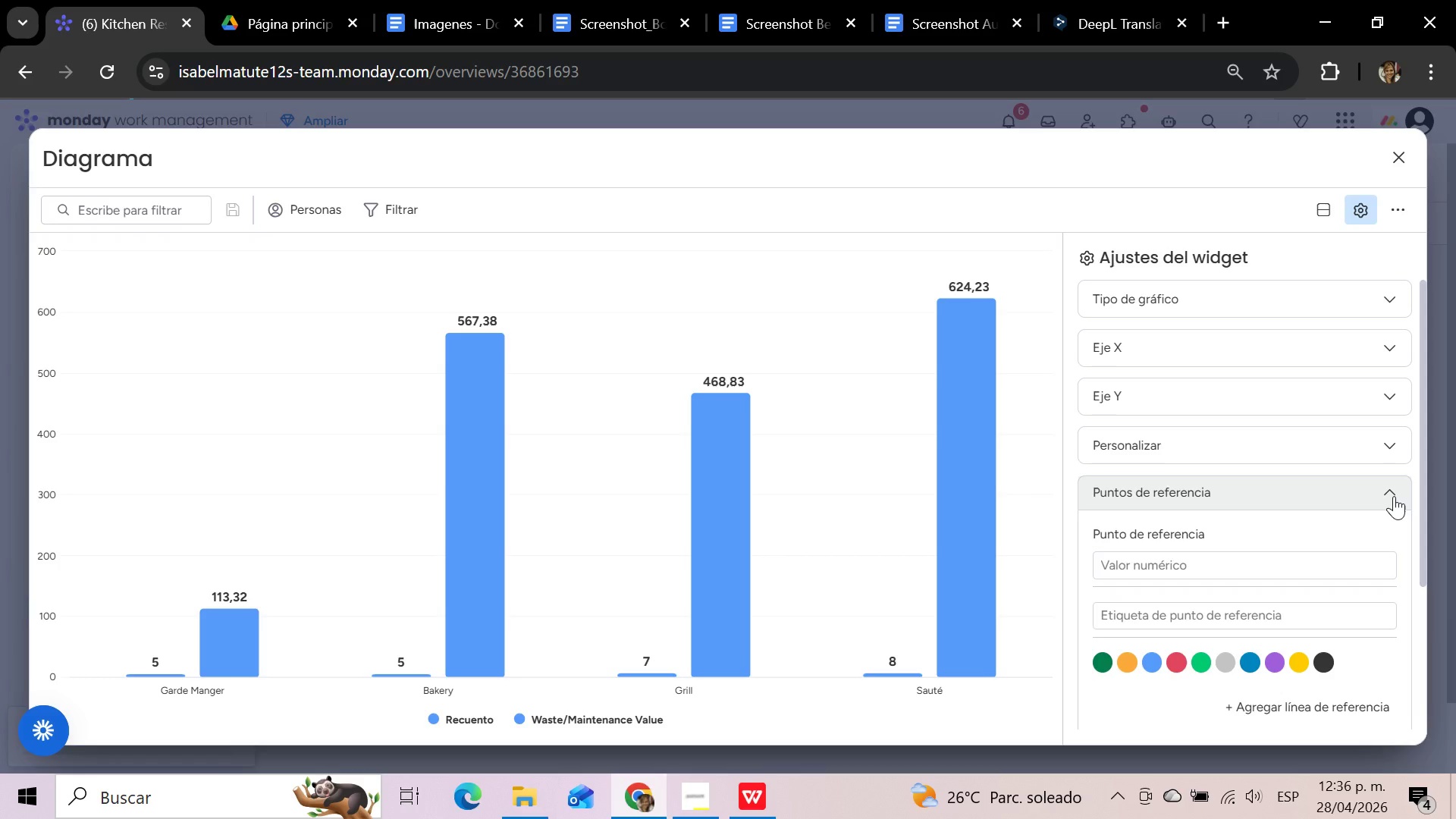 
left_click([1394, 496])
 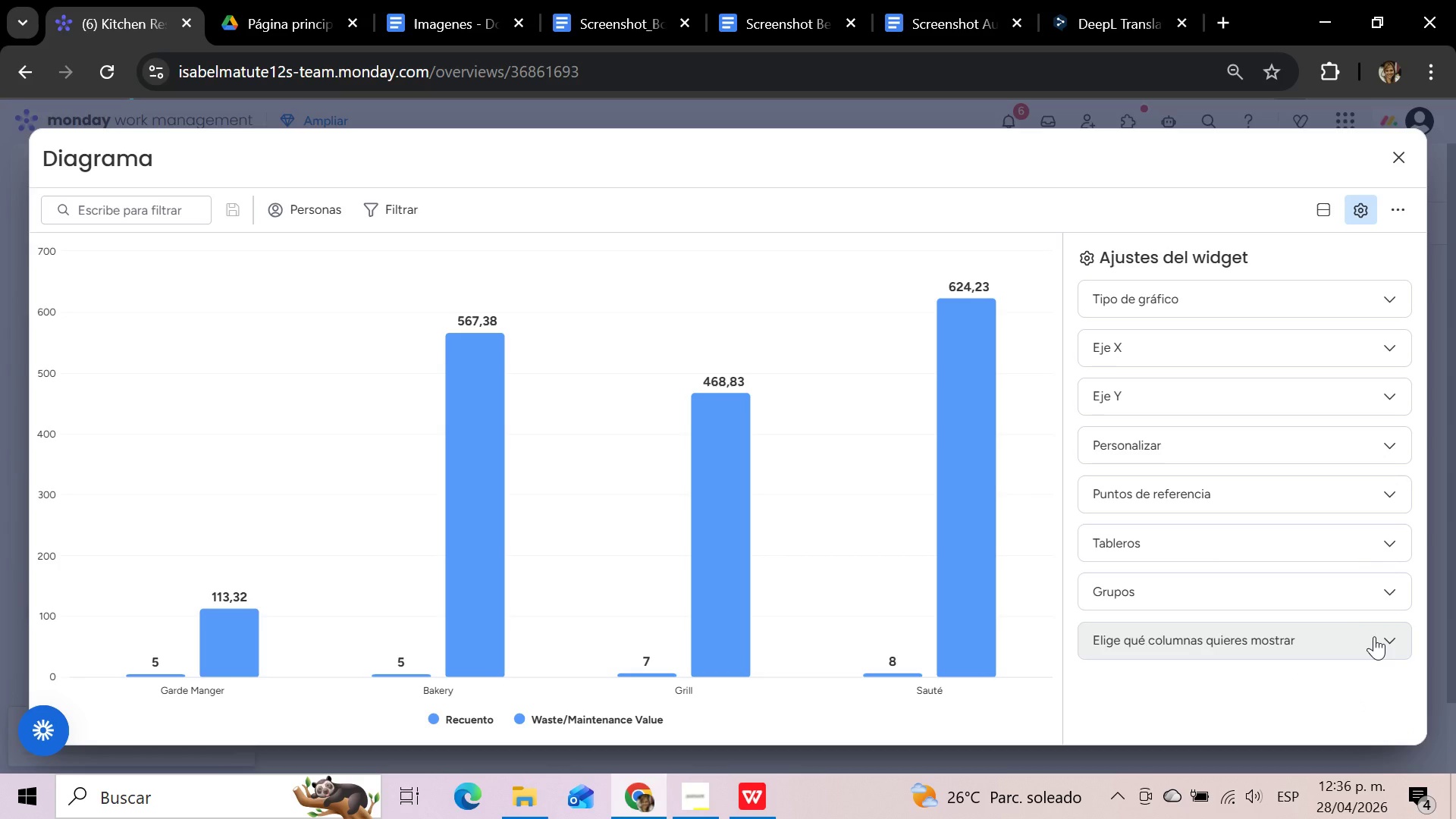 
left_click([1374, 636])
 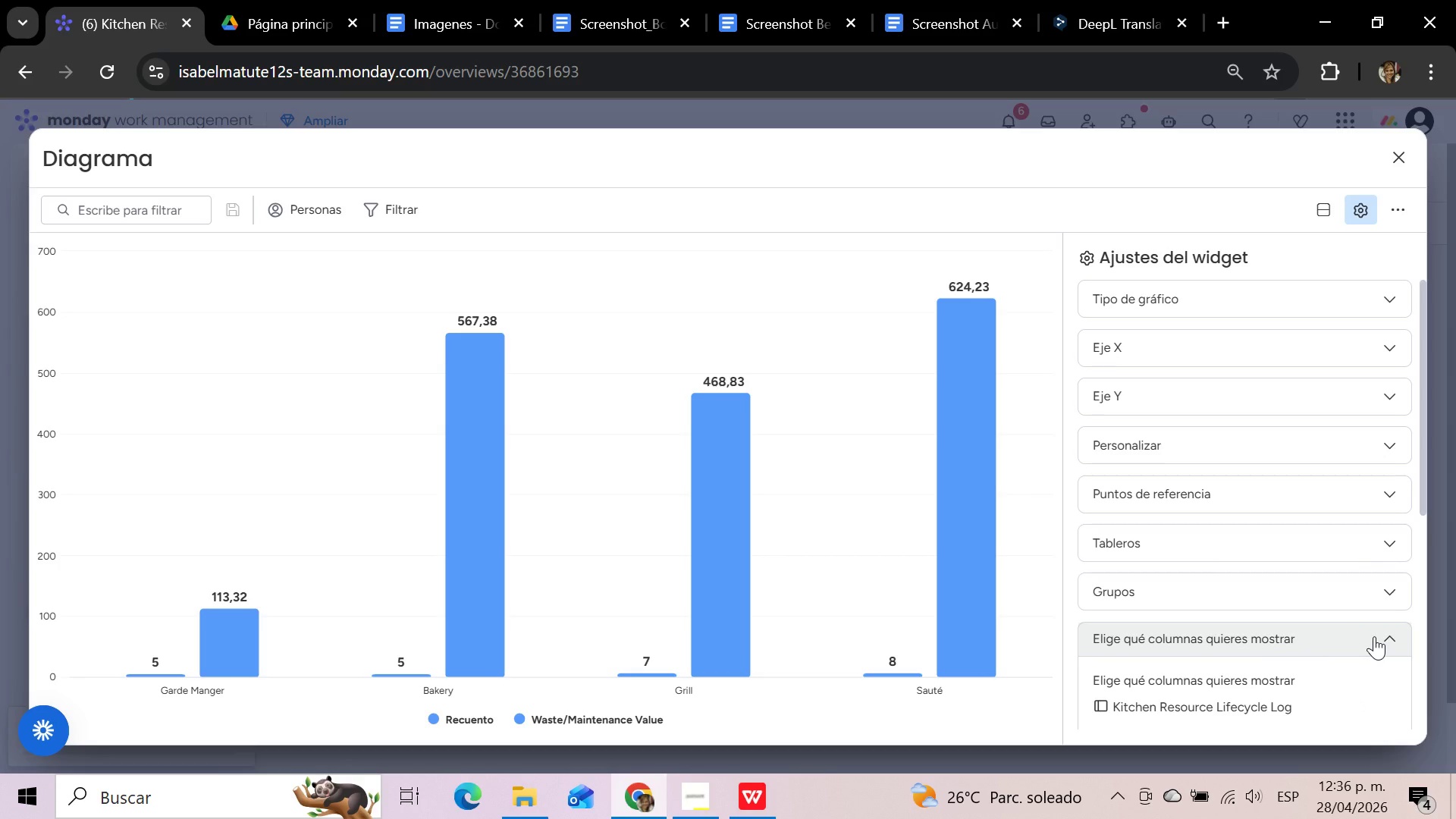 
left_click([1374, 636])
 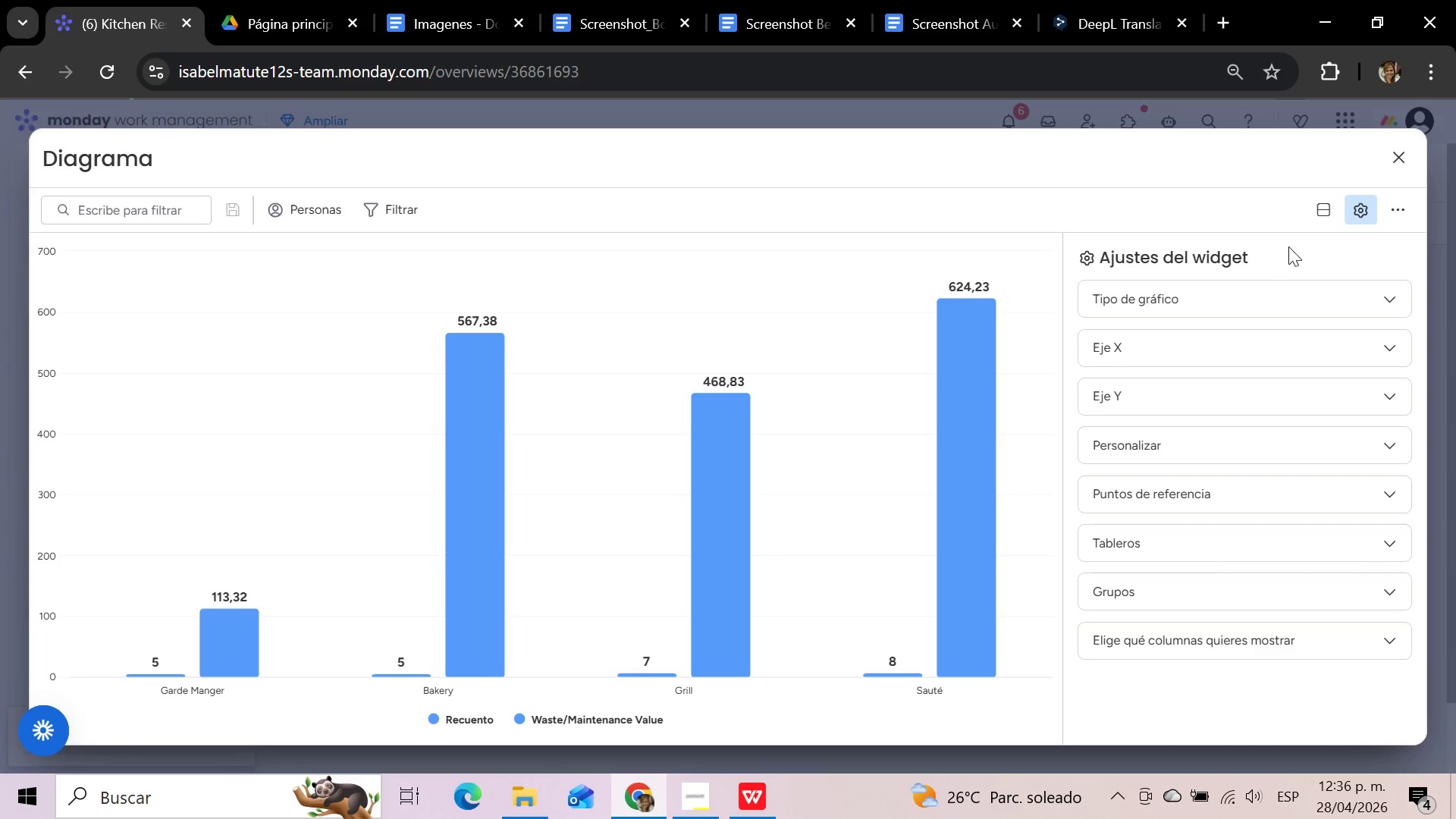 
left_click([1368, 207])
 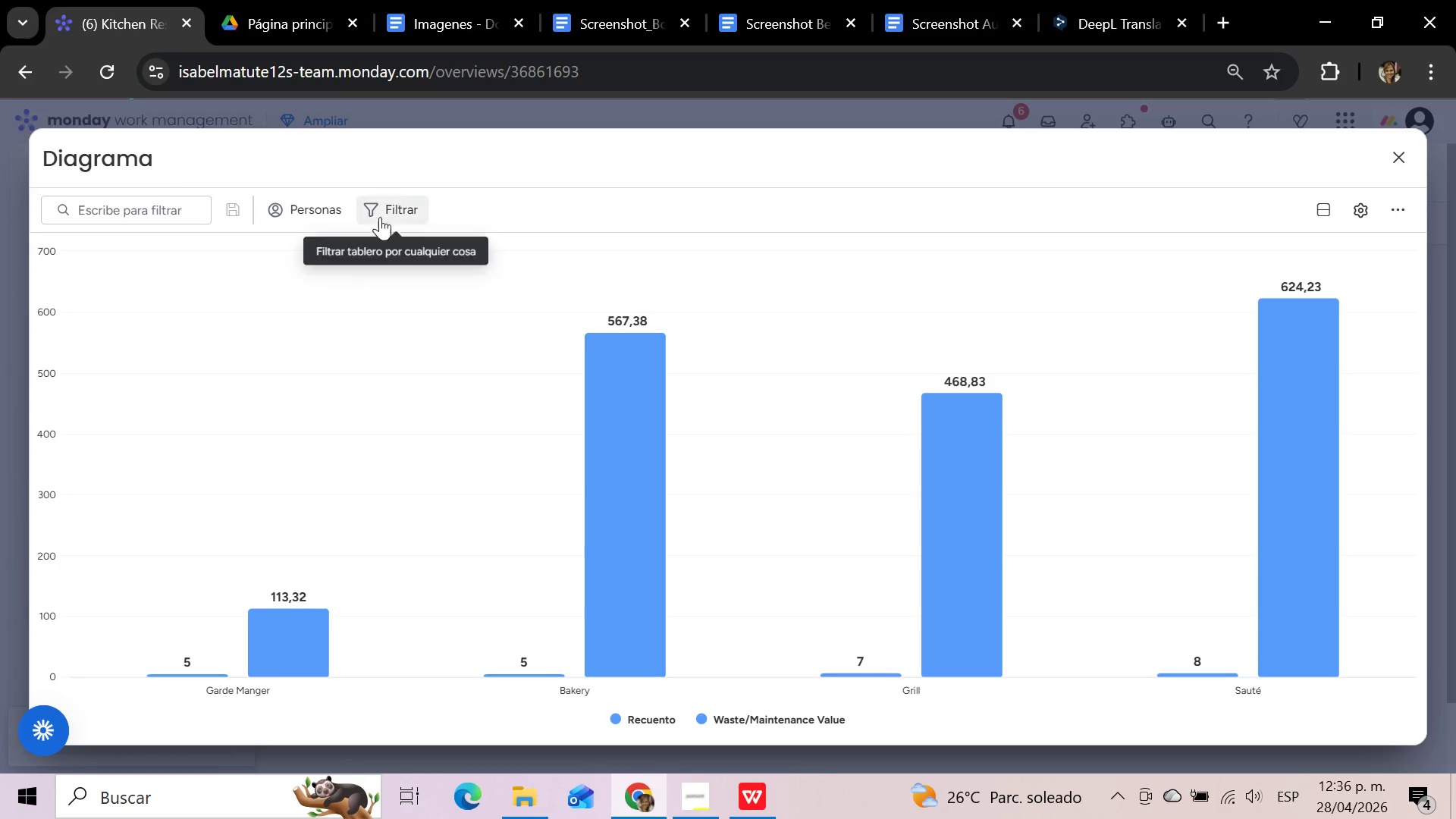 
left_click([149, 155])
 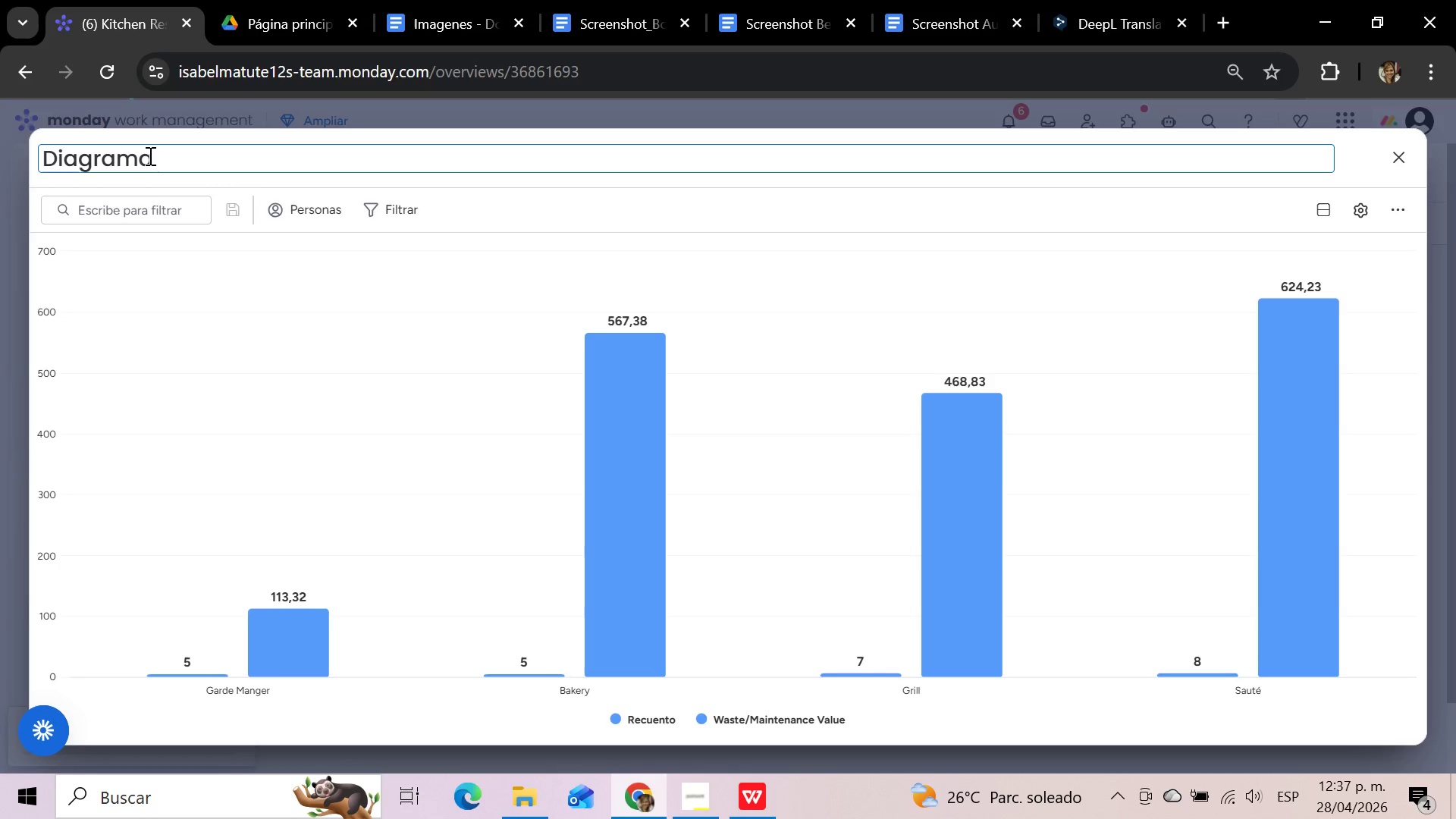 
hold_key(key=Backspace, duration=0.94)
 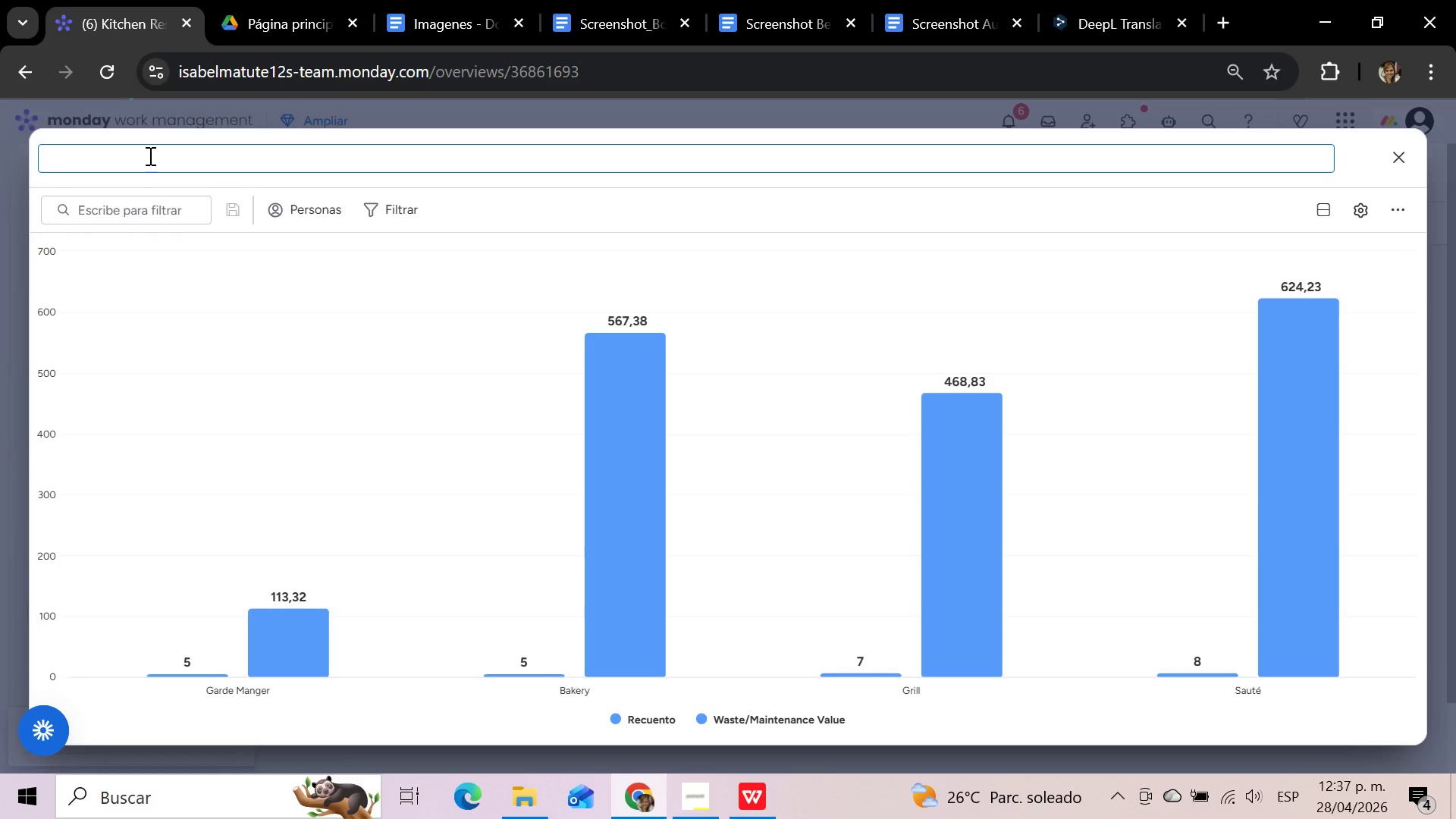 
type(Ingedie)
key(Backspace)
key(Backspace)
key(Backspace)
key(Backspace)
type(redient Wasted by Station)
 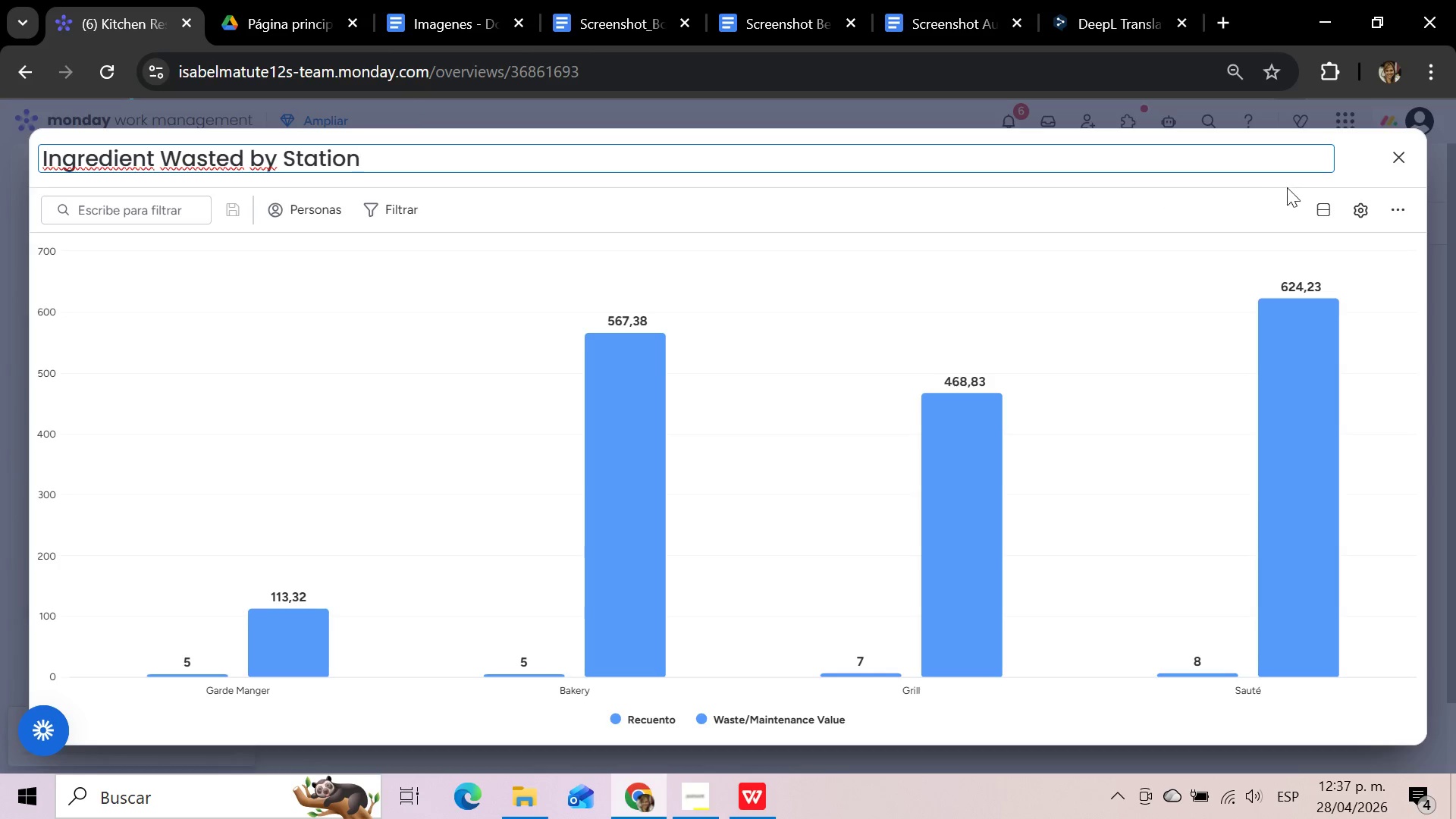 
wait(10.86)
 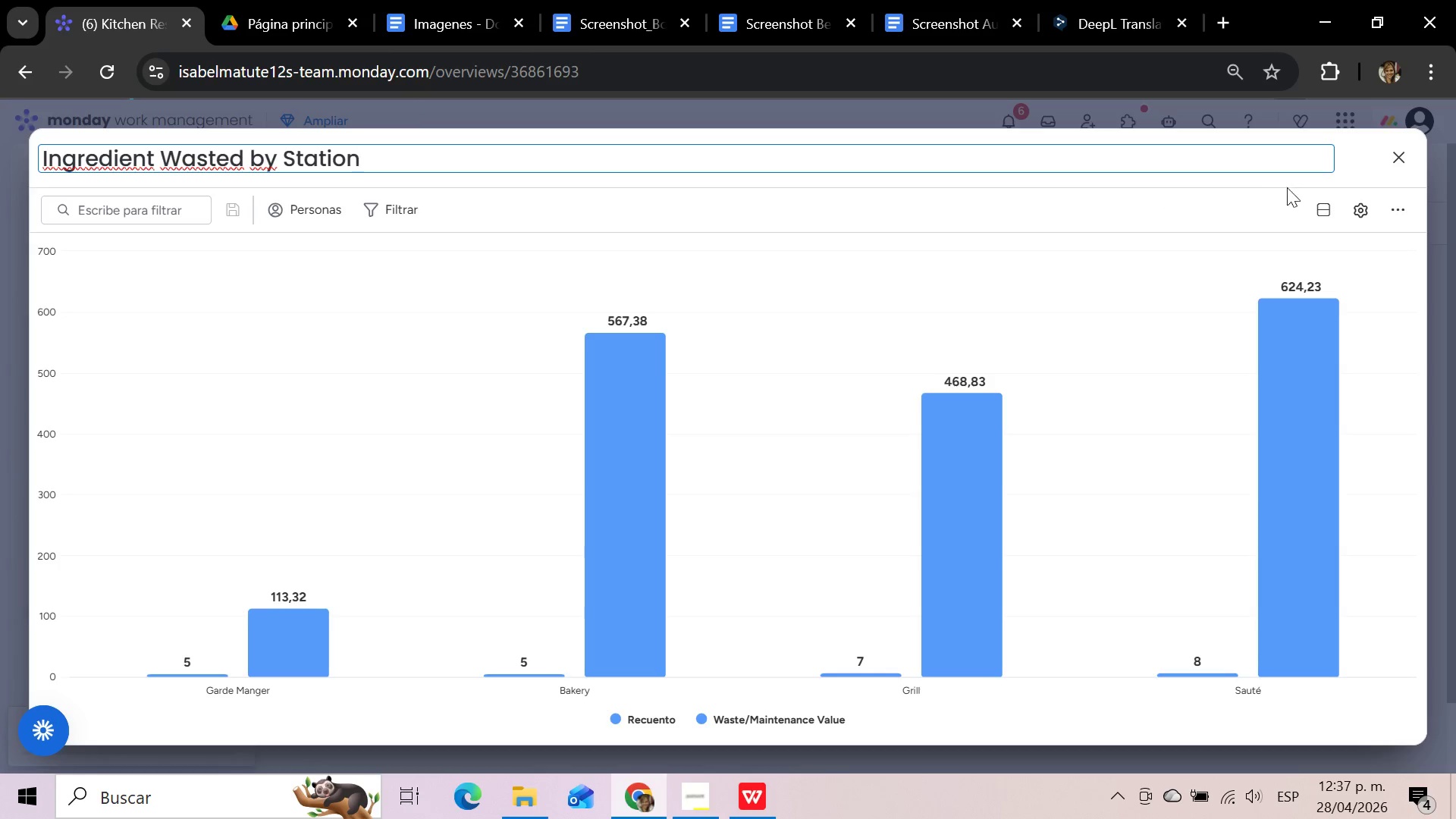 
left_click([1404, 168])
 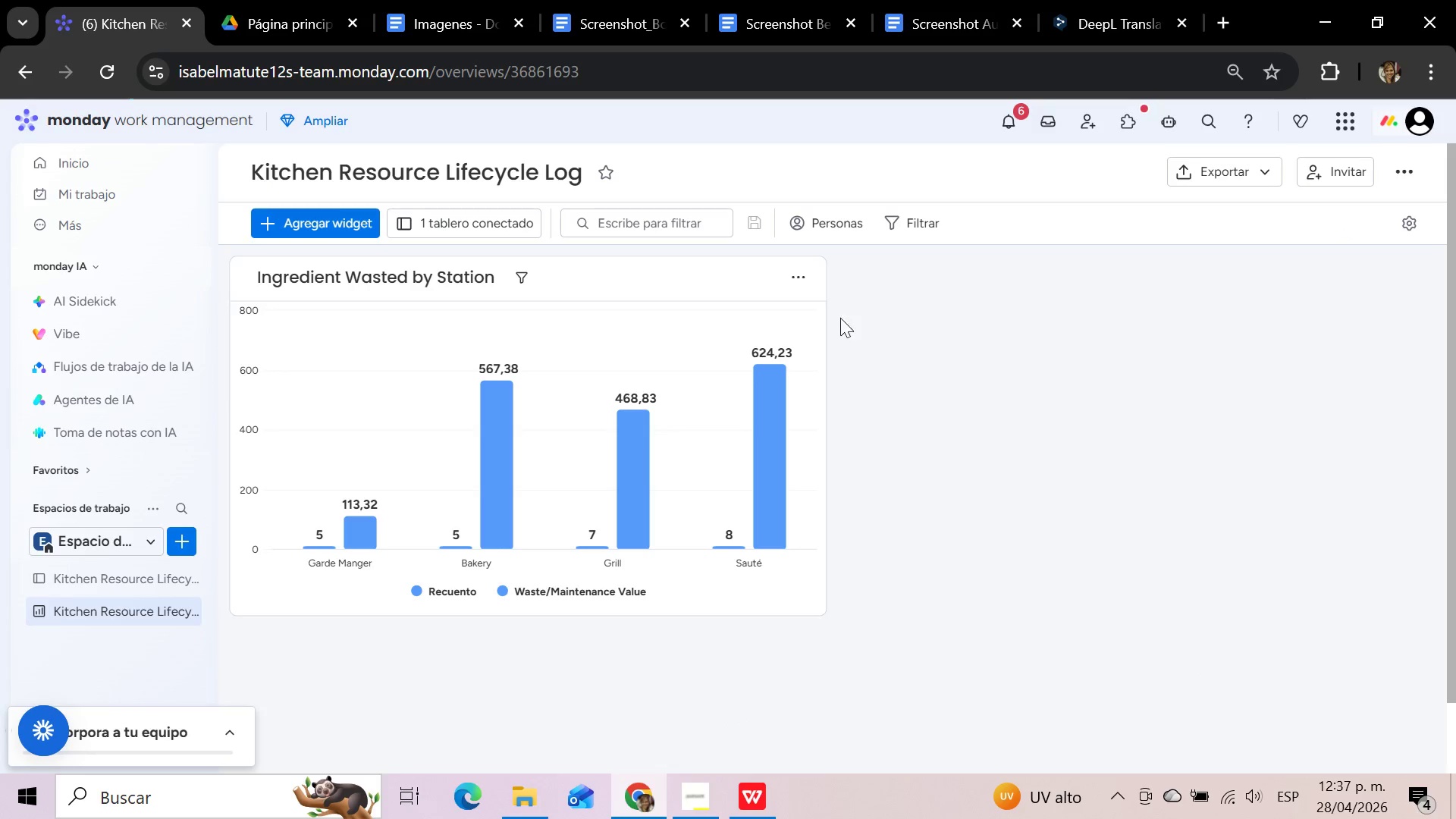 
left_click([697, 224])
 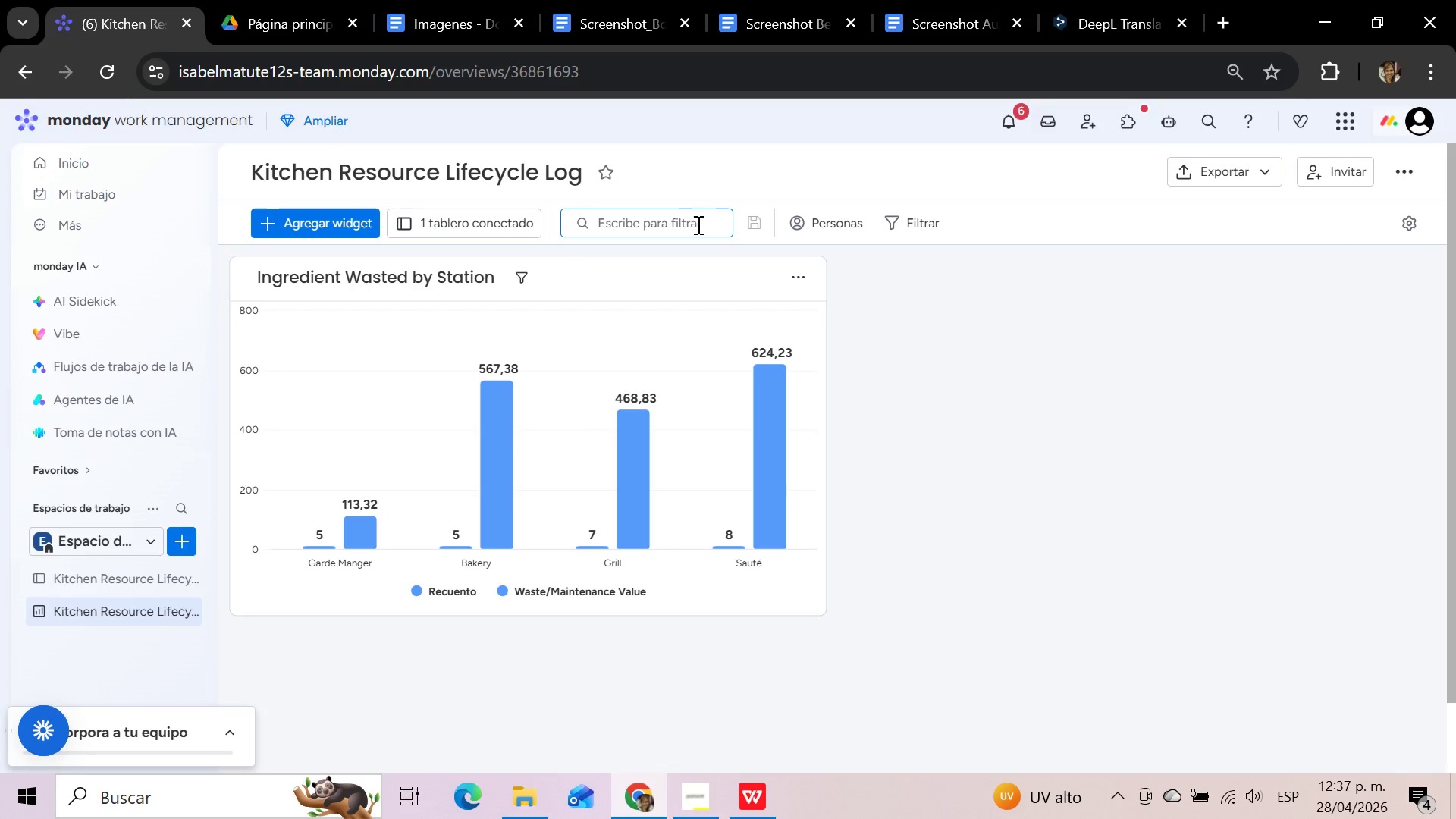 
wait(8.88)
 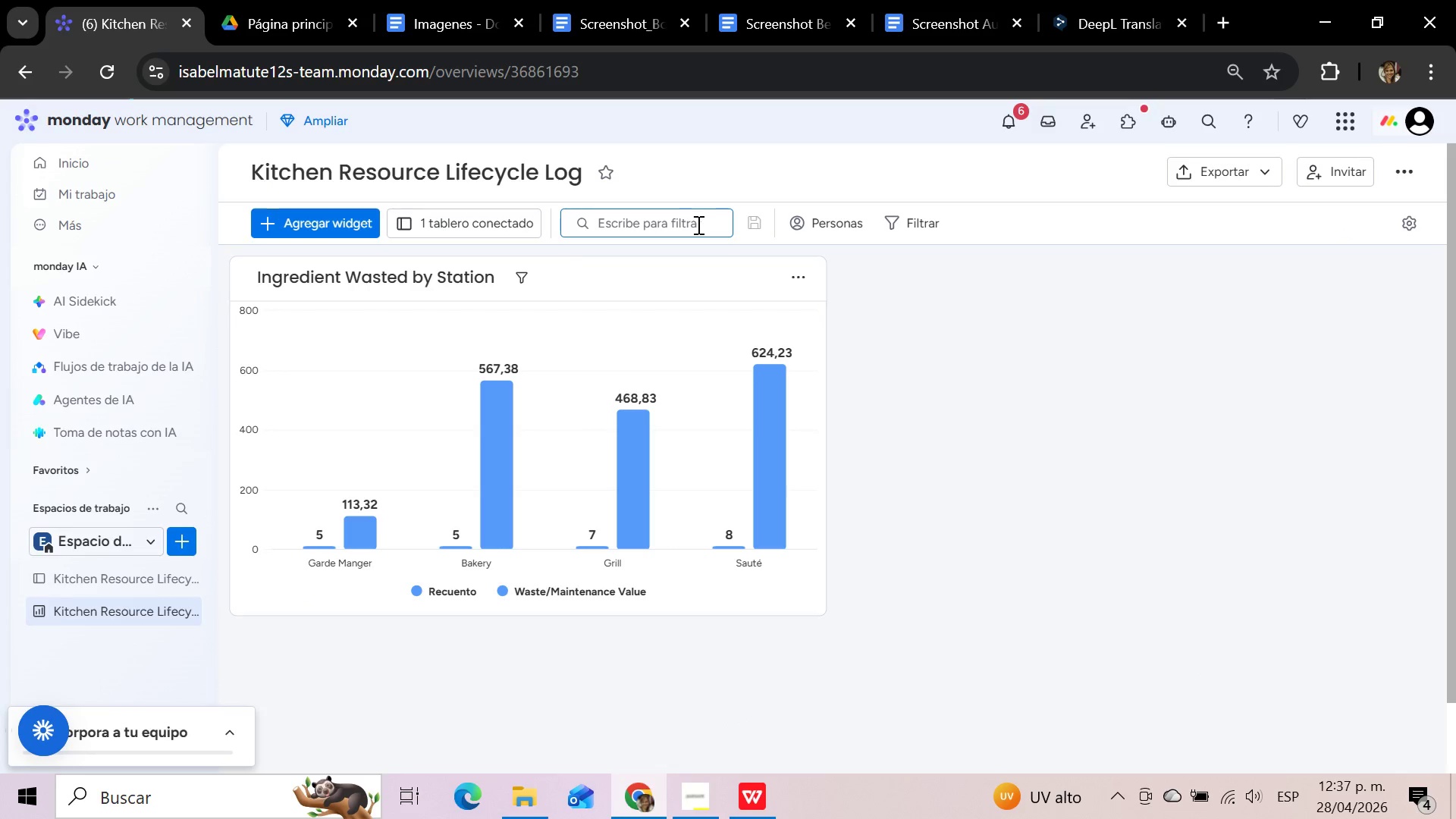 
mouse_move([926, 237])
 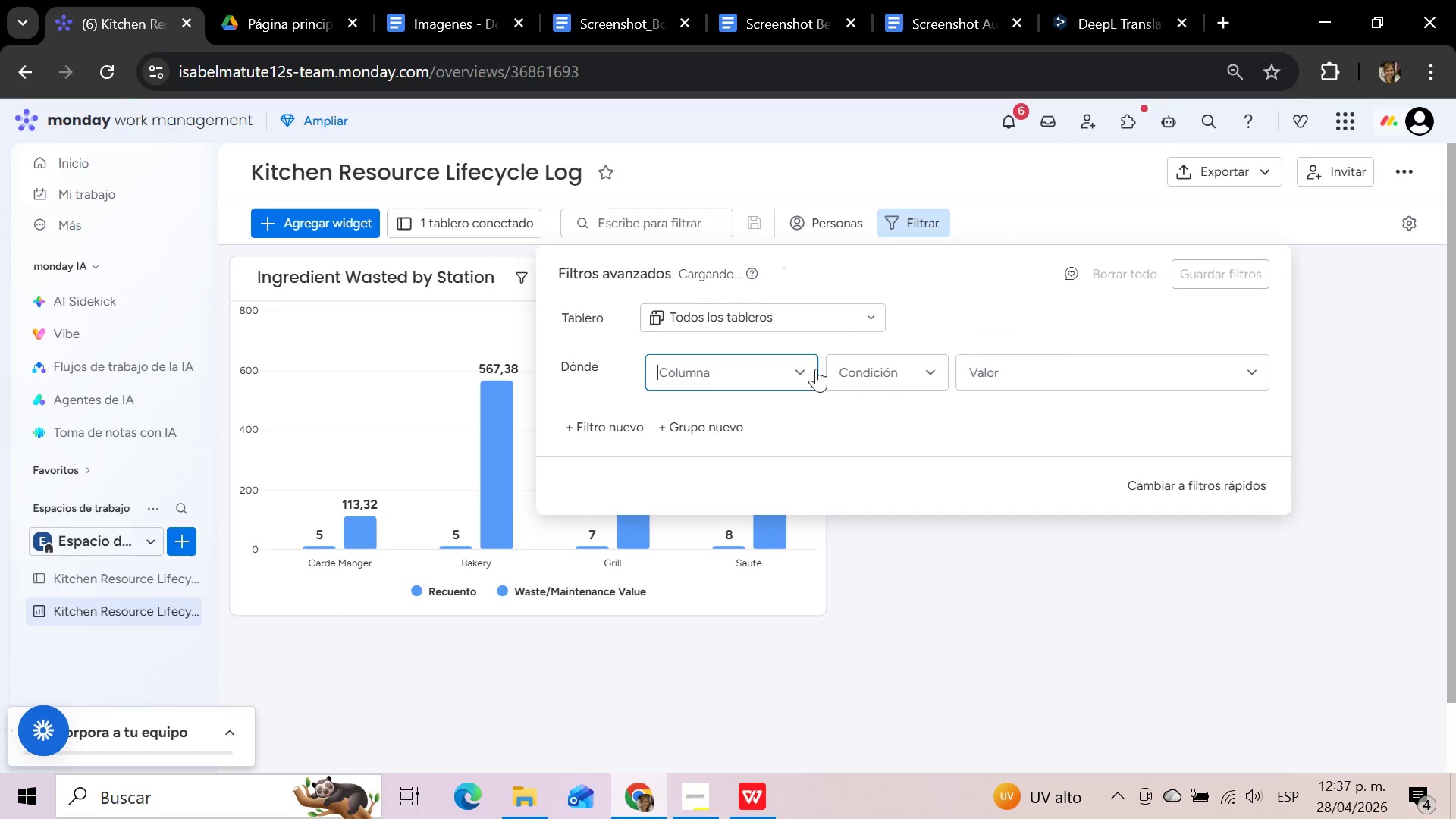 
left_click([809, 370])
 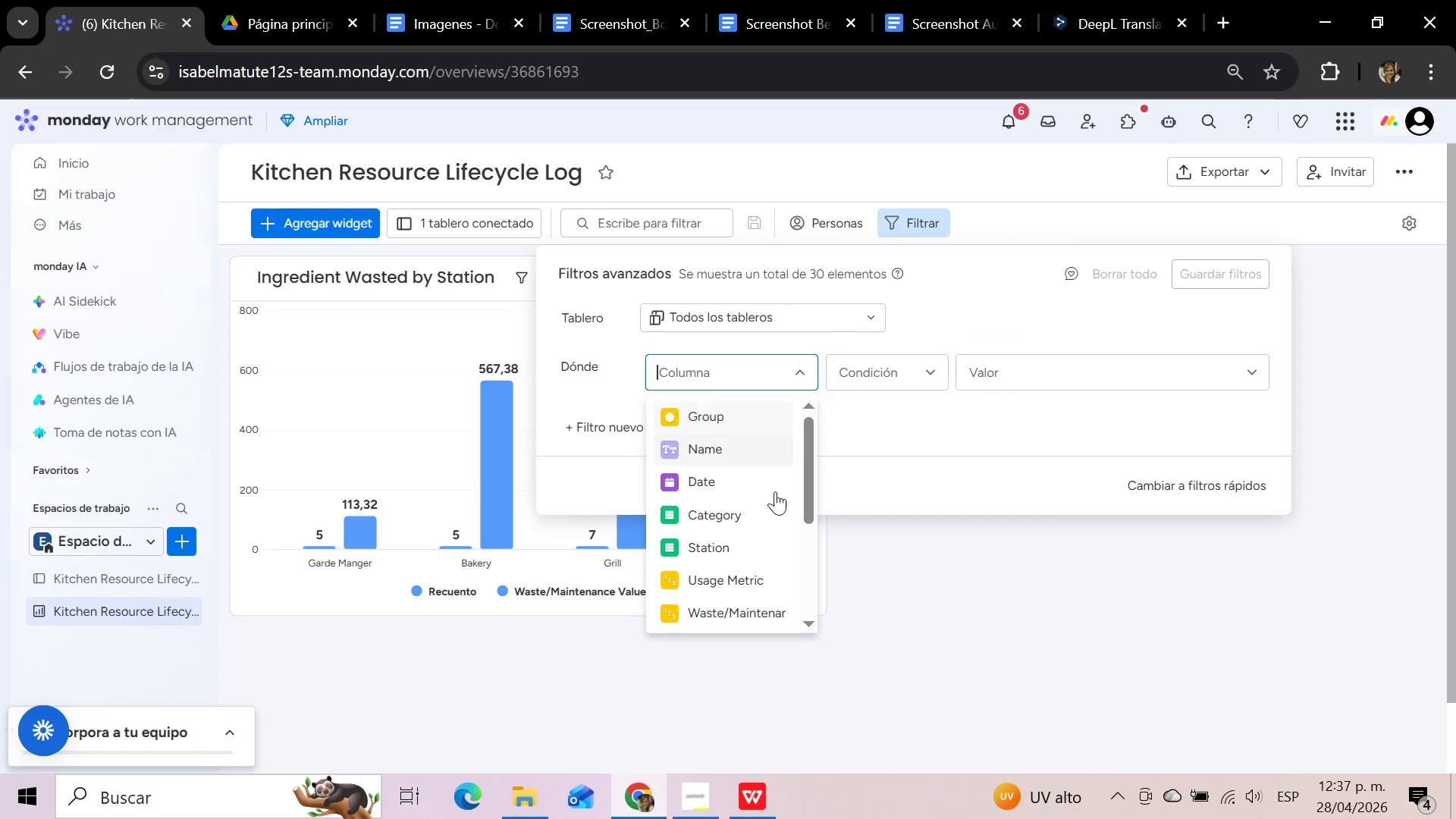 
left_click([738, 516])
 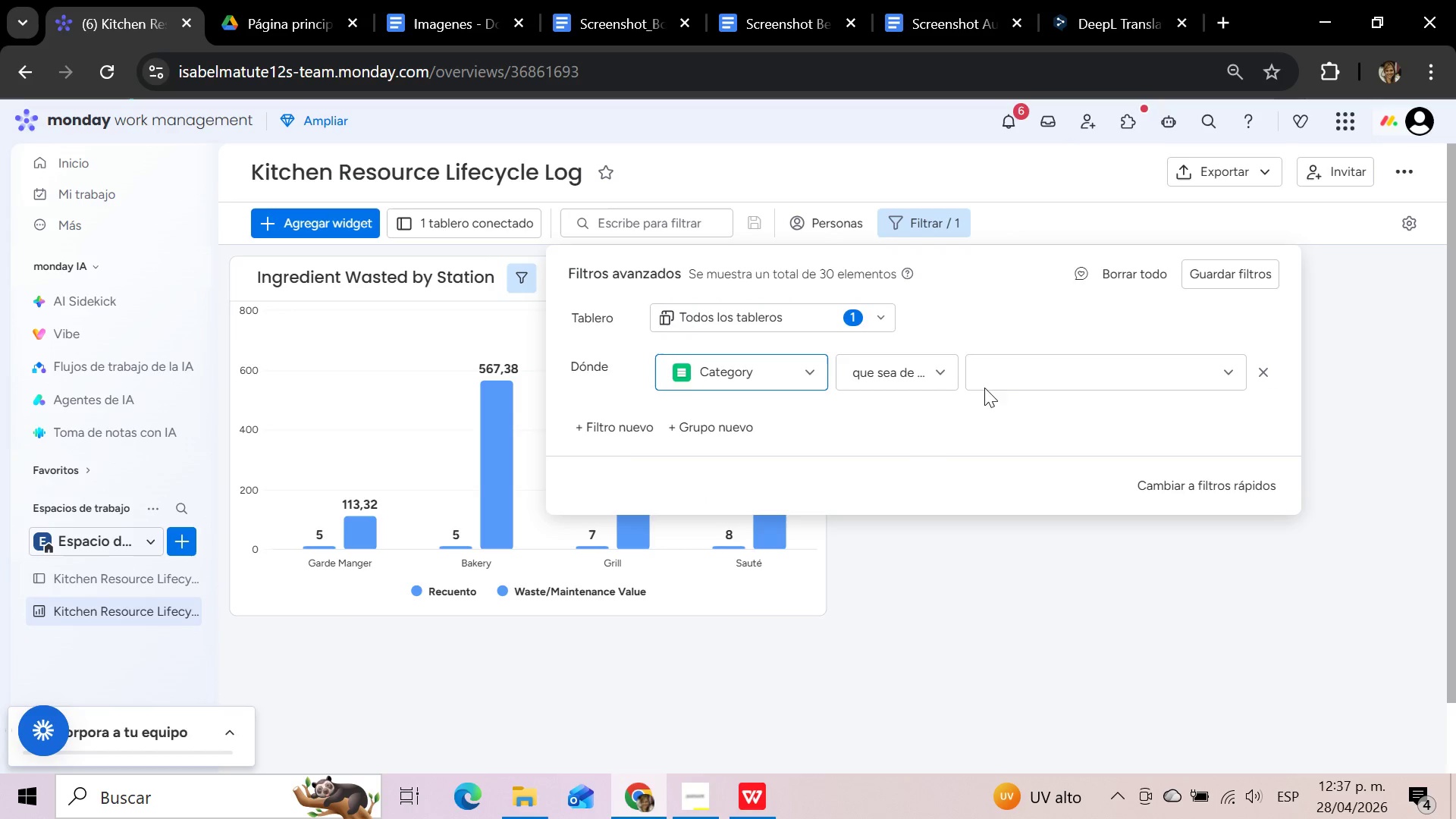 
left_click([1012, 369])
 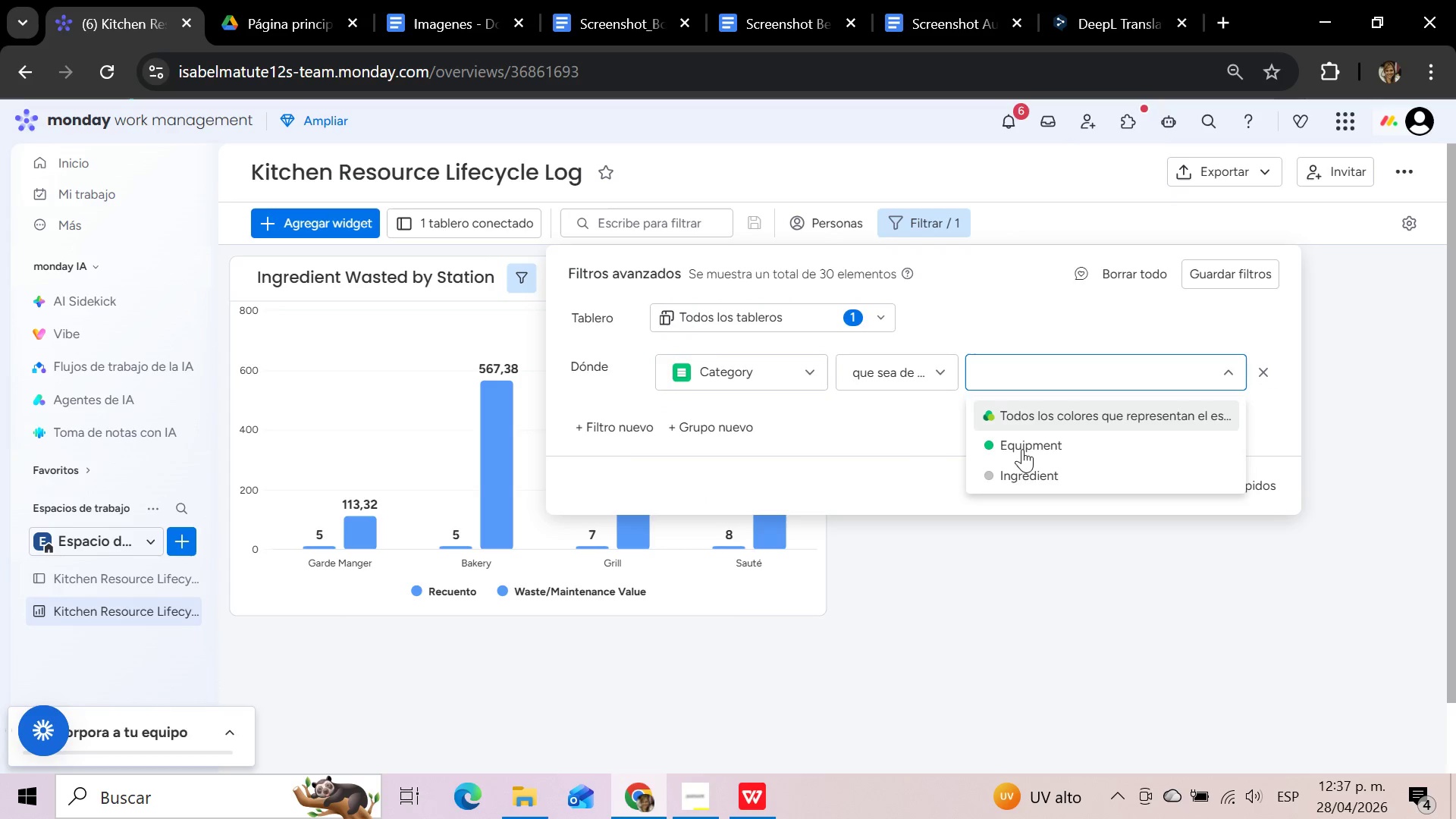 
left_click([1022, 475])
 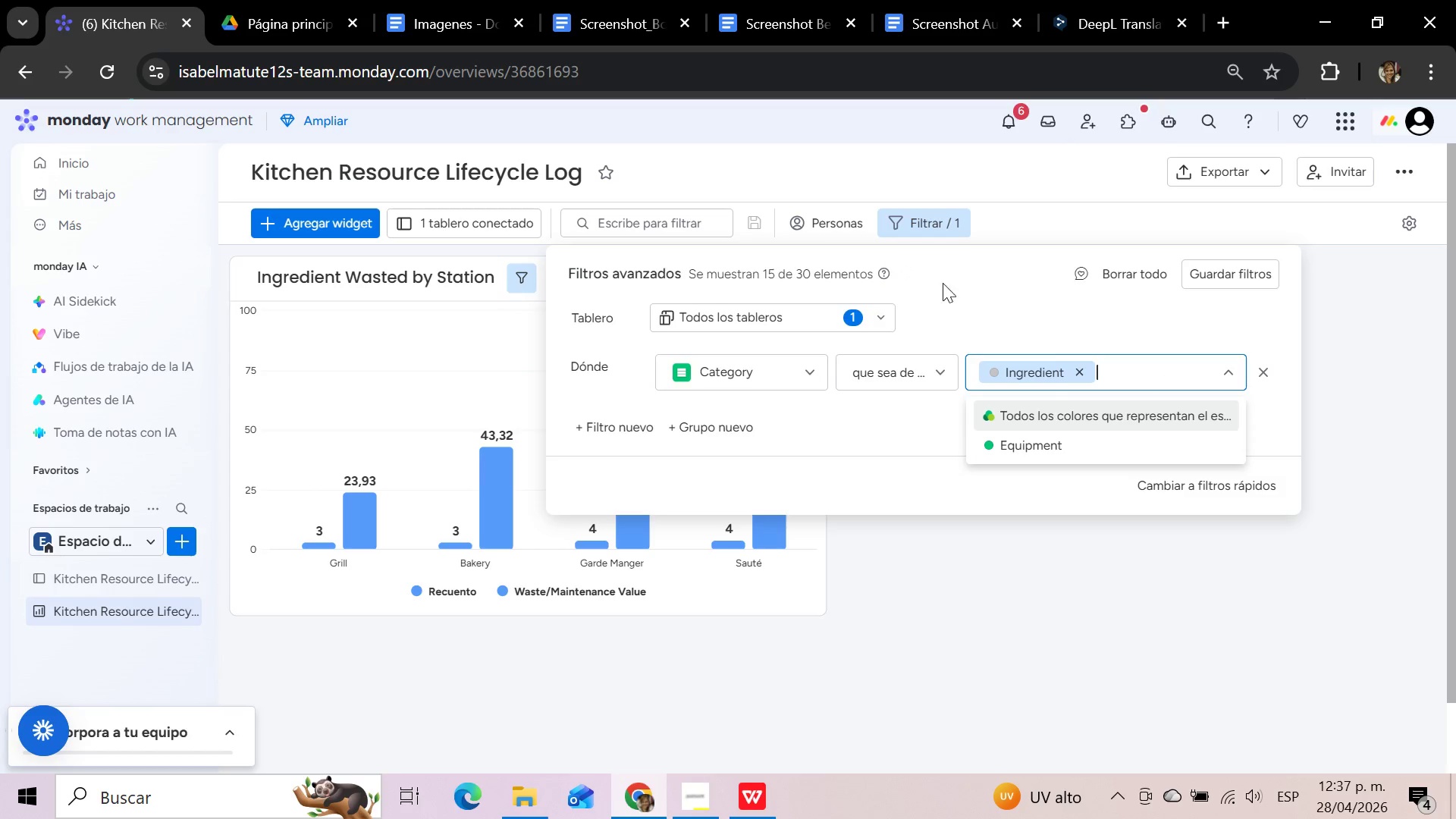 
wait(5.52)
 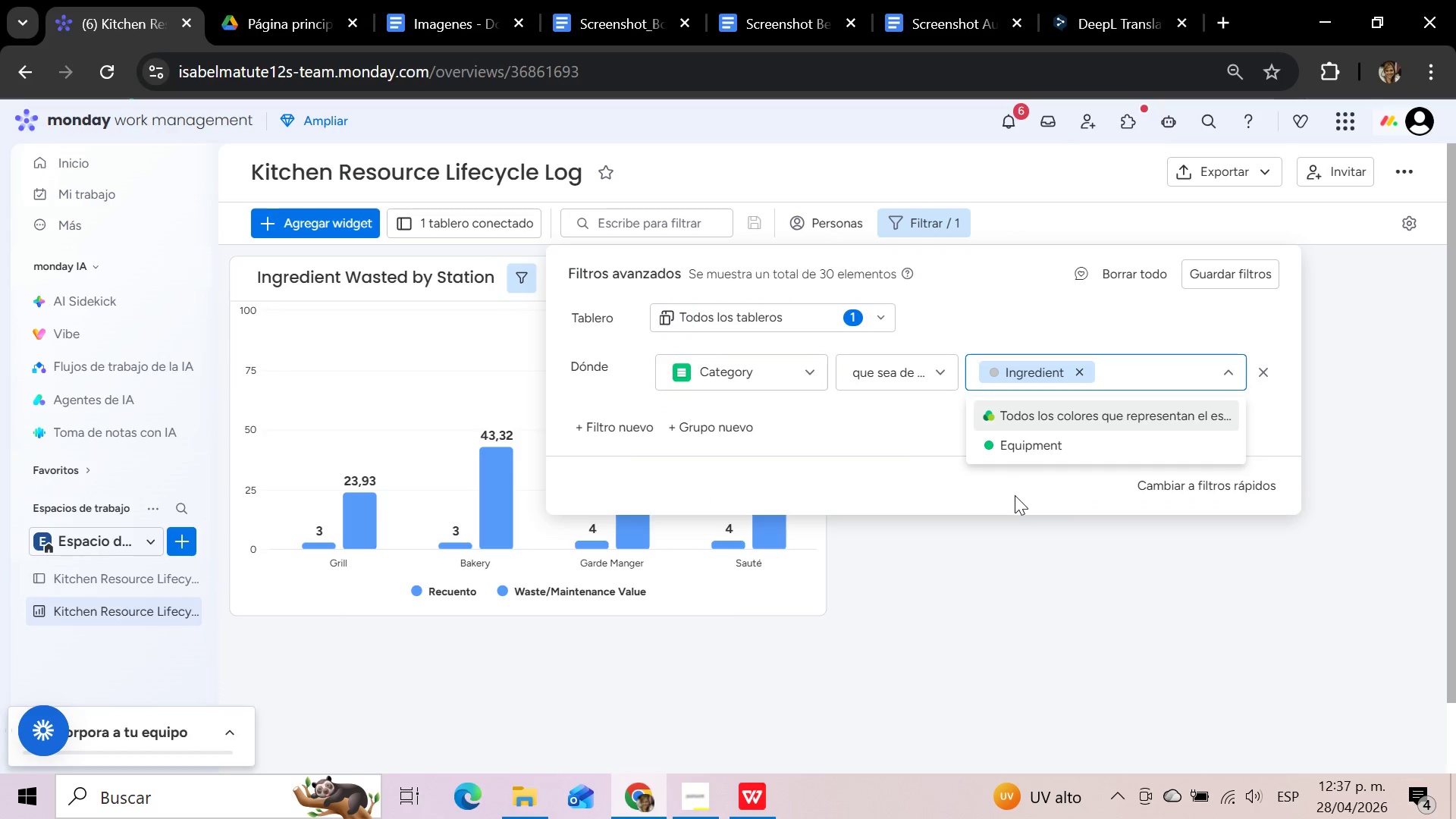 
left_click([926, 549])
 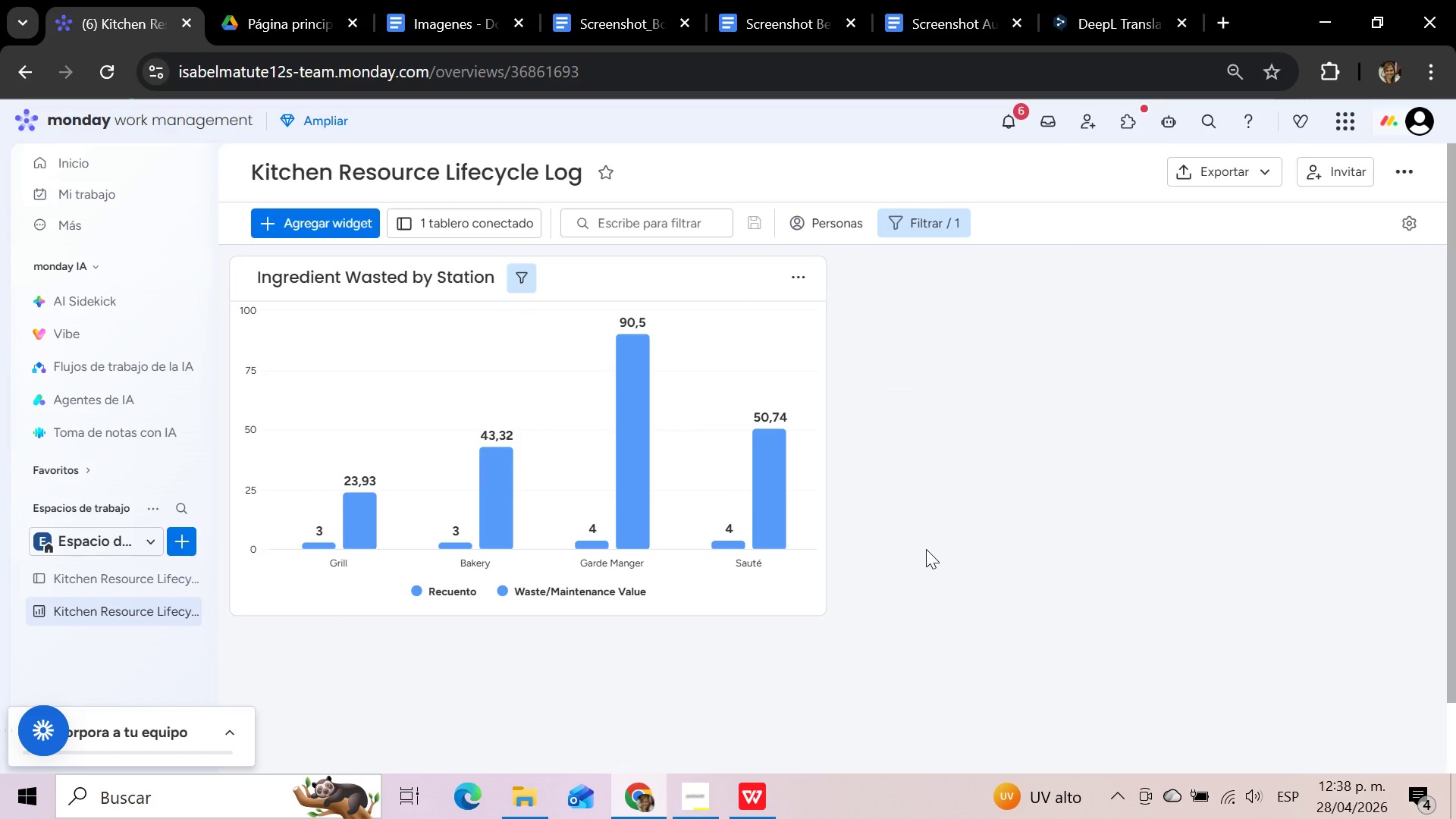 
wait(39.19)
 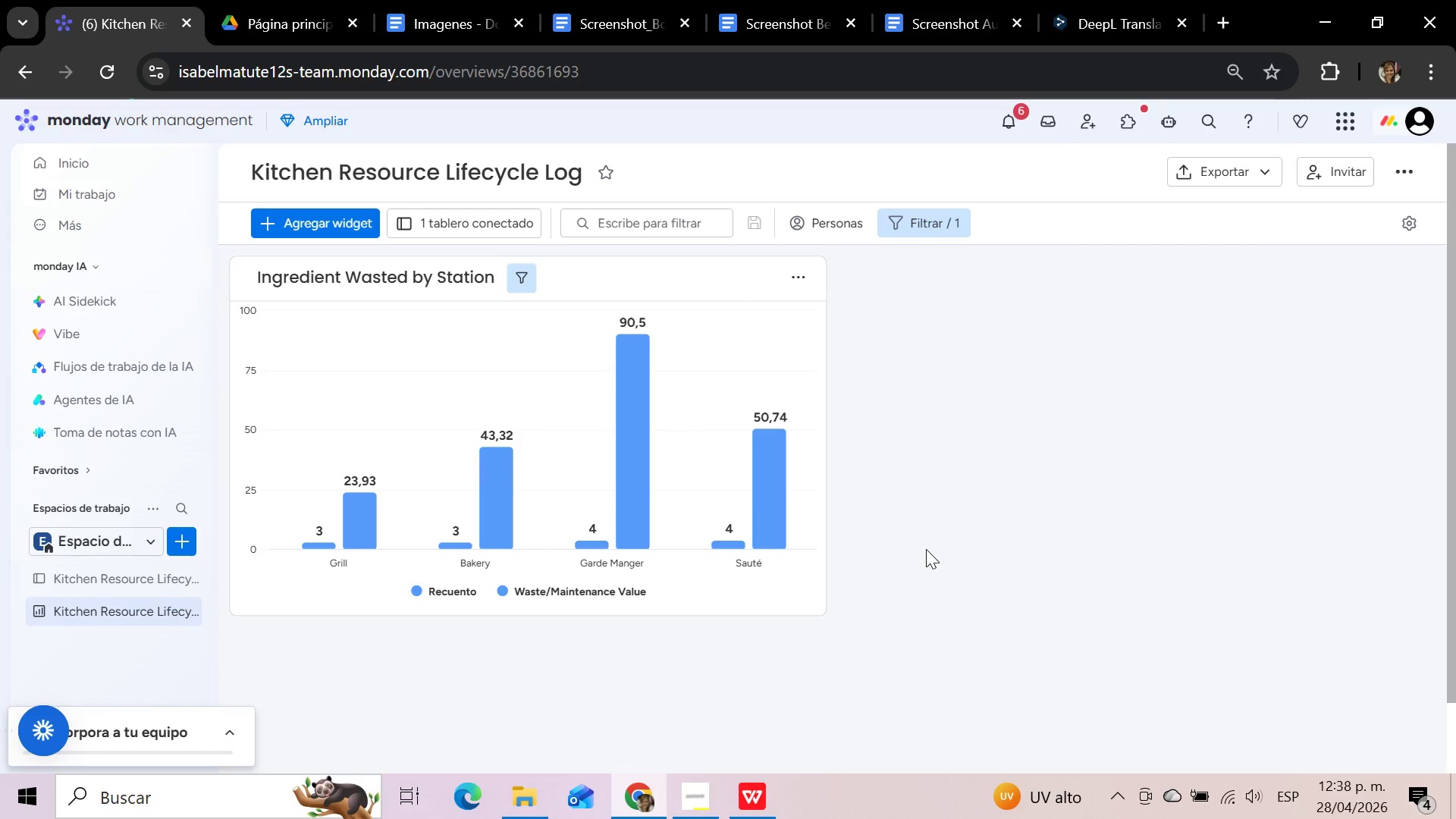 
left_click([796, 287])
 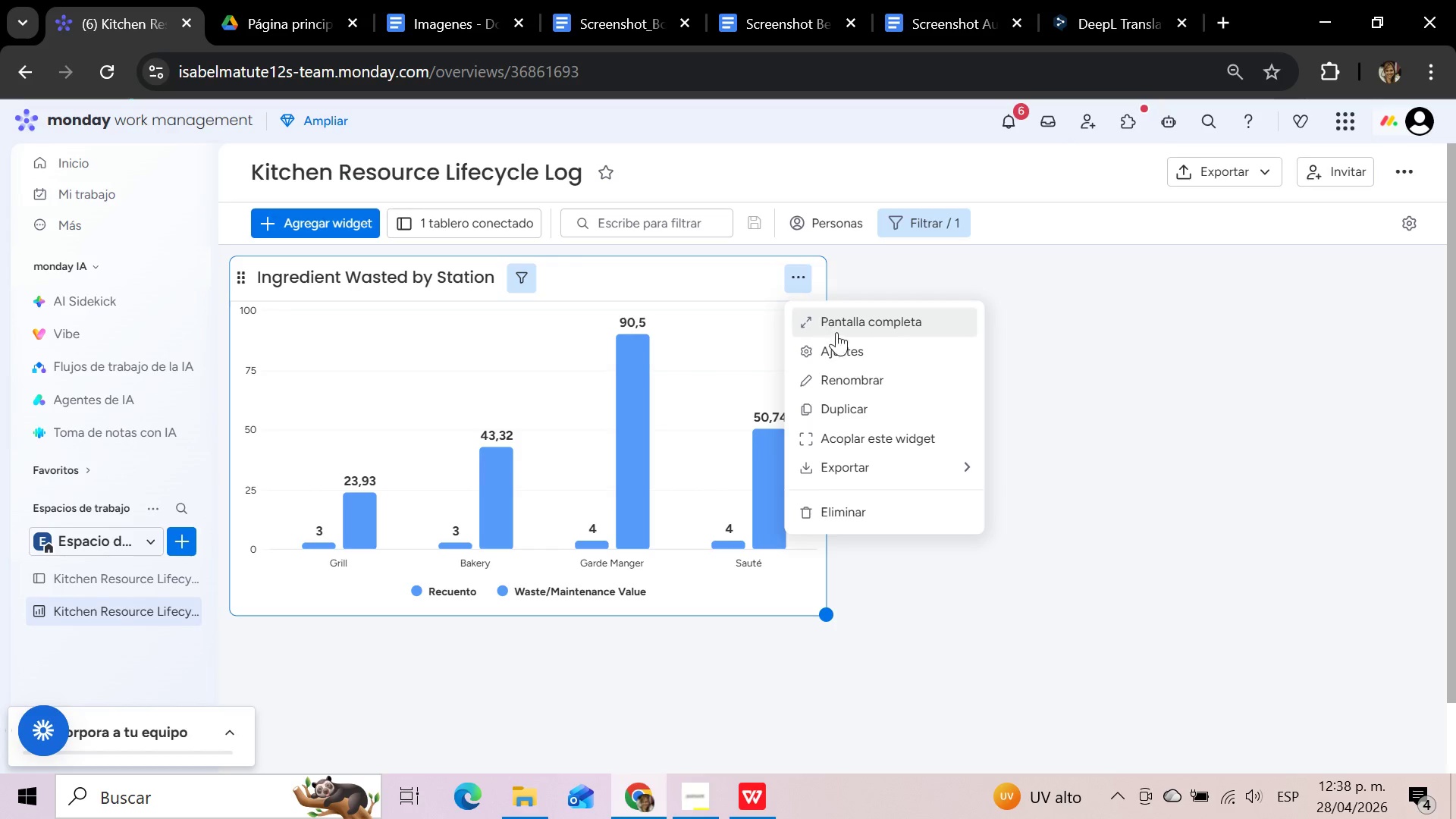 
left_click([840, 340])
 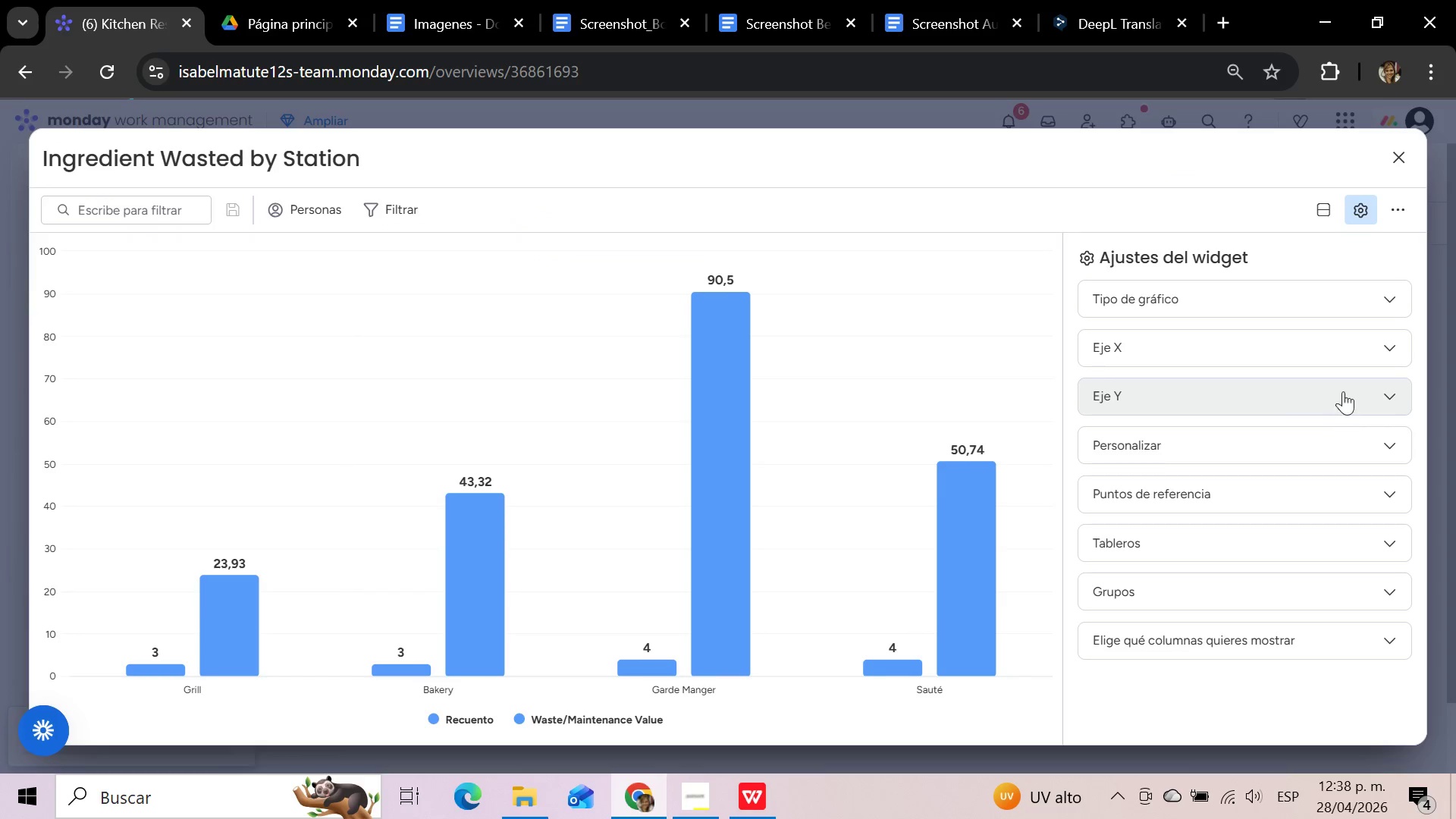 
left_click([1366, 308])
 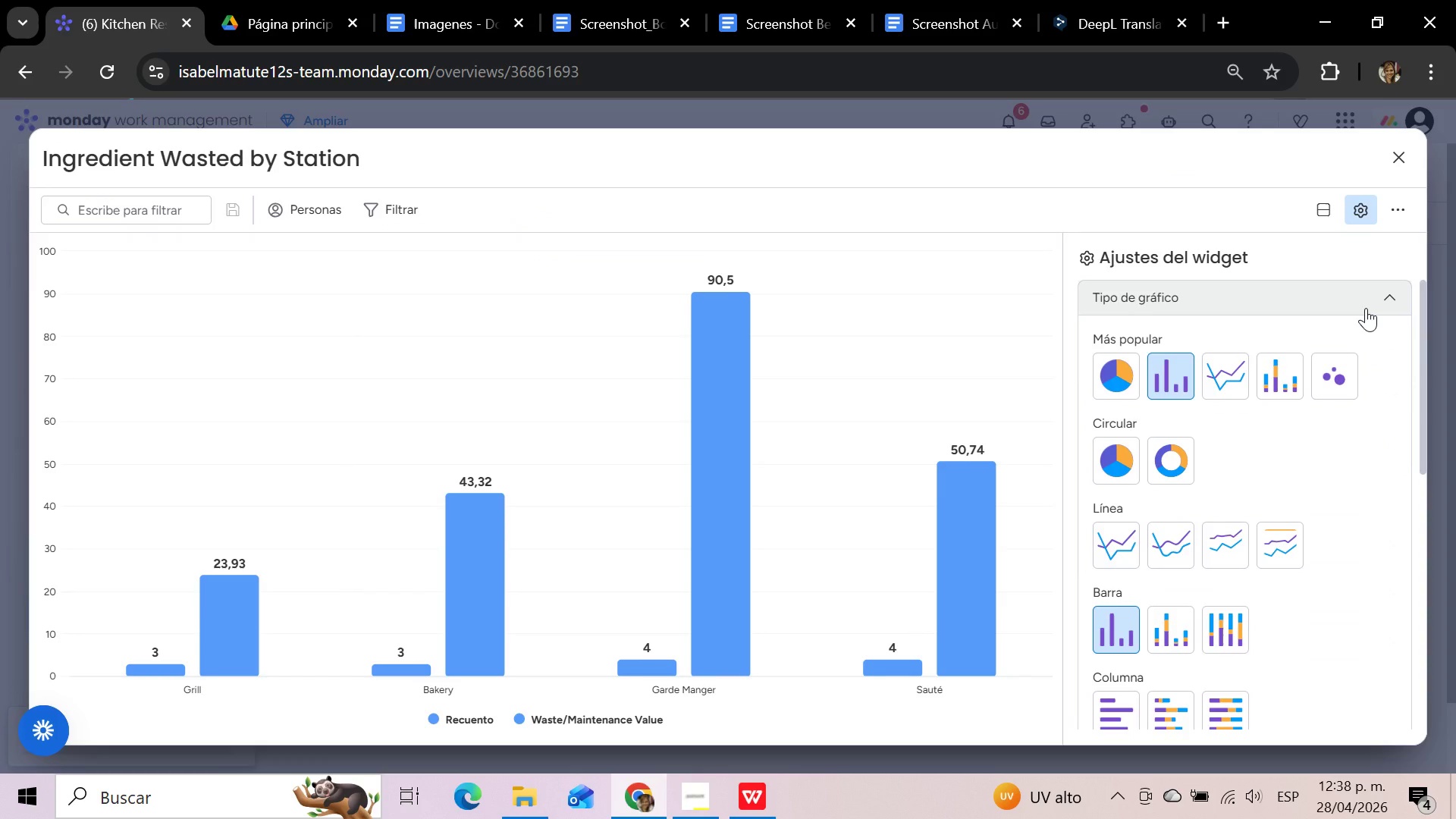 
left_click([1366, 308])
 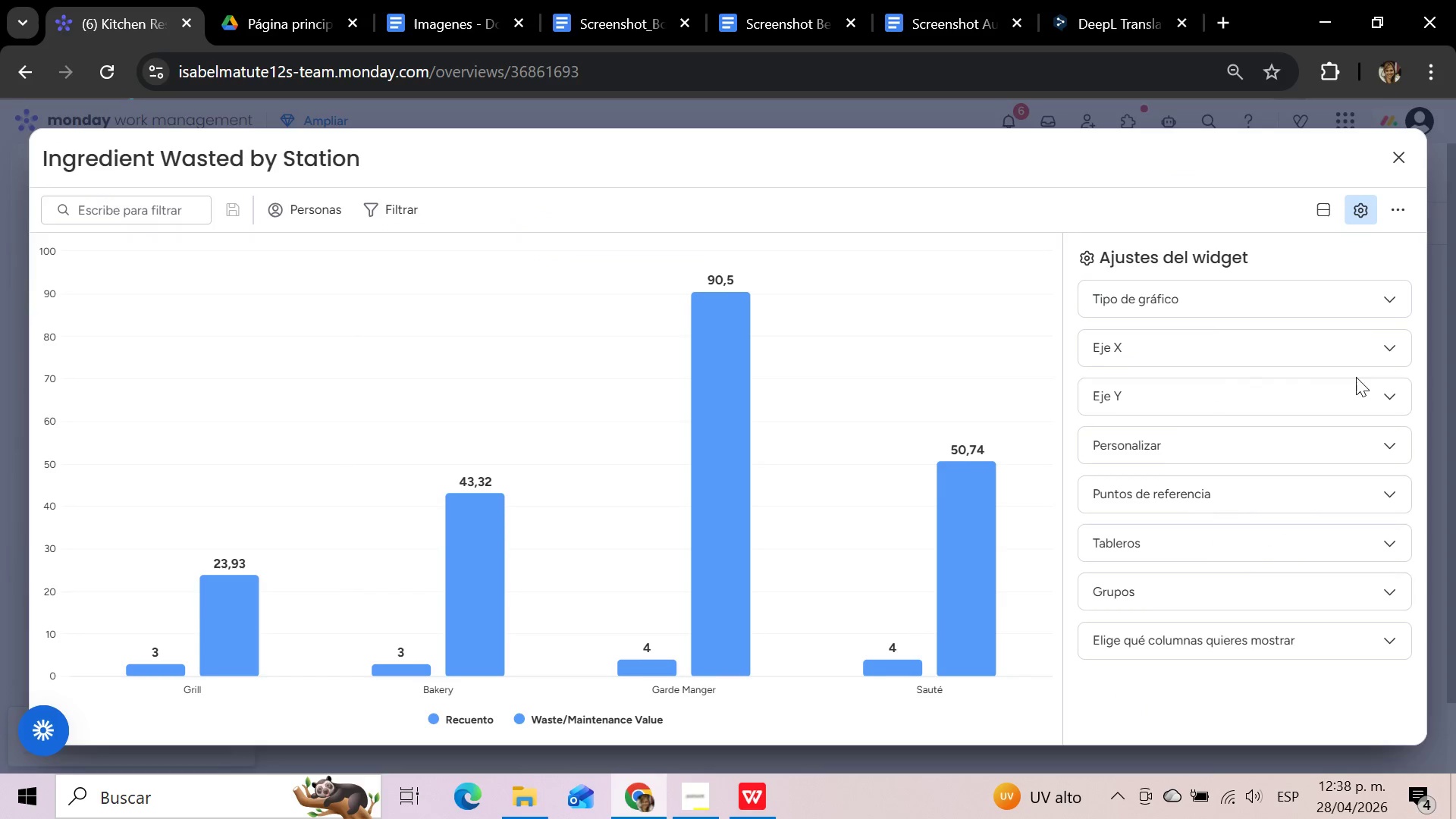 
left_click([1338, 450])
 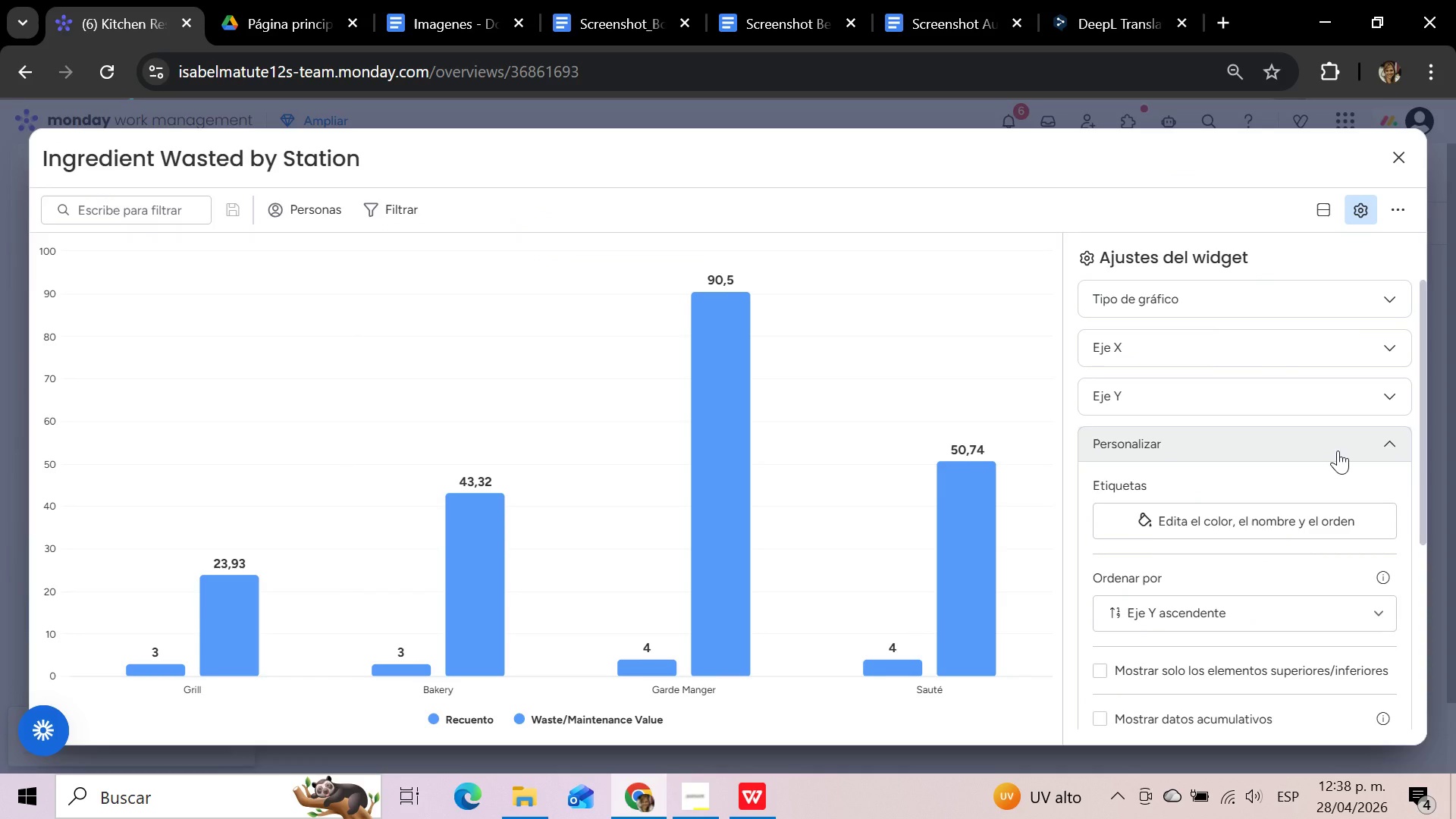 
left_click([1338, 450])
 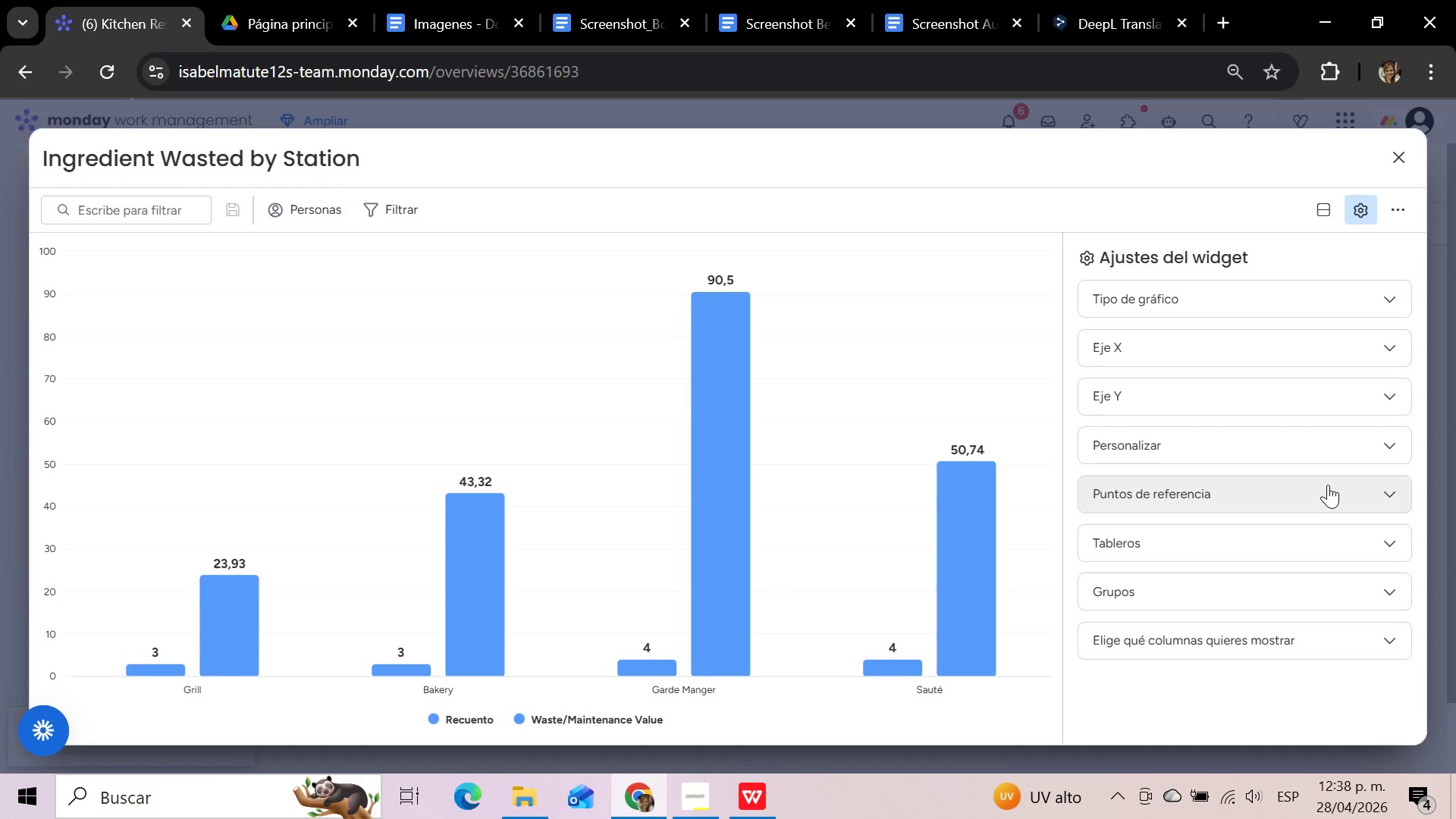 
left_click([1326, 491])
 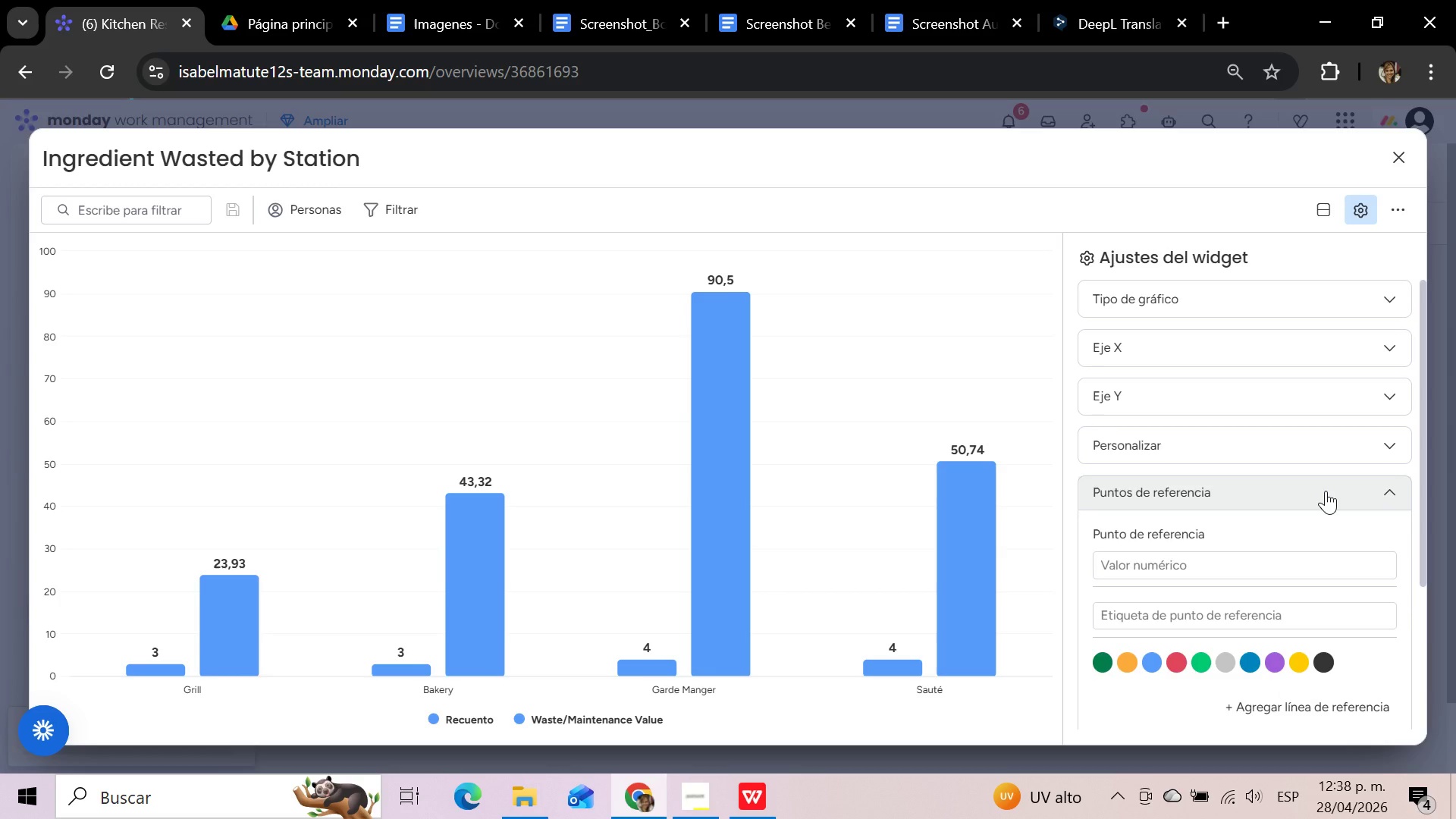 
left_click([1326, 491])
 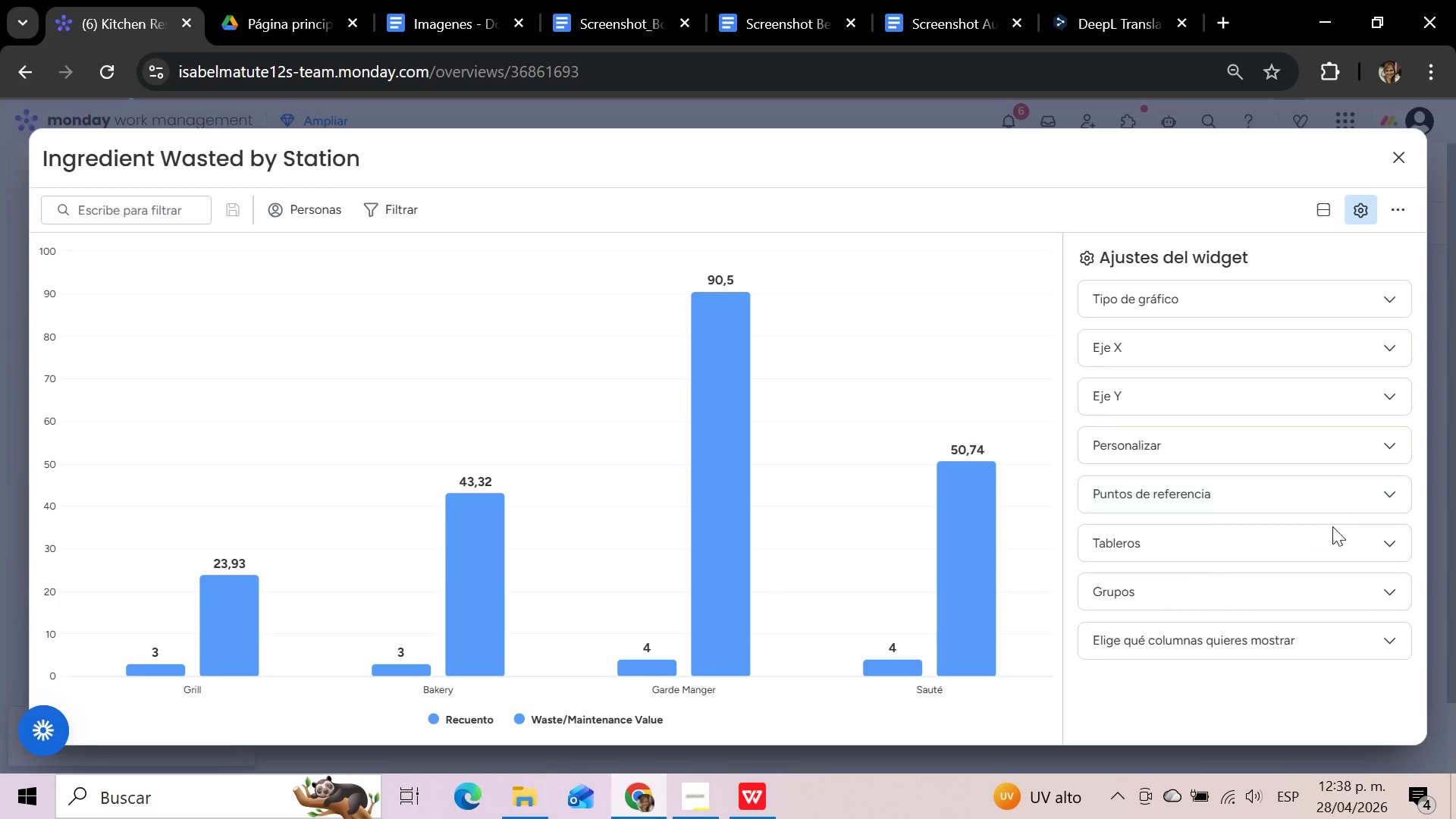 
left_click([1338, 554])
 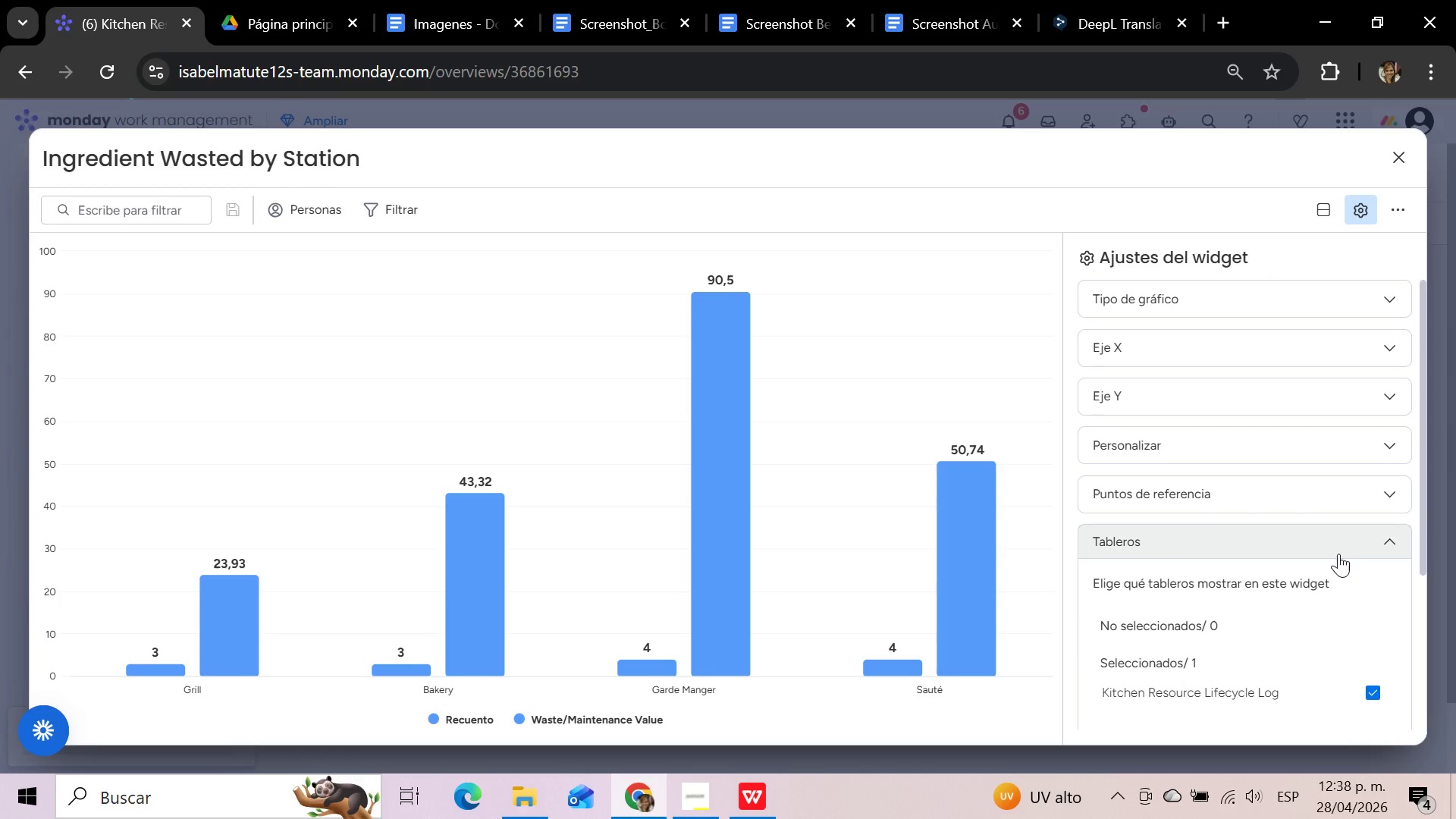 
scroll: coordinate [1327, 607], scroll_direction: down, amount: 2.0
 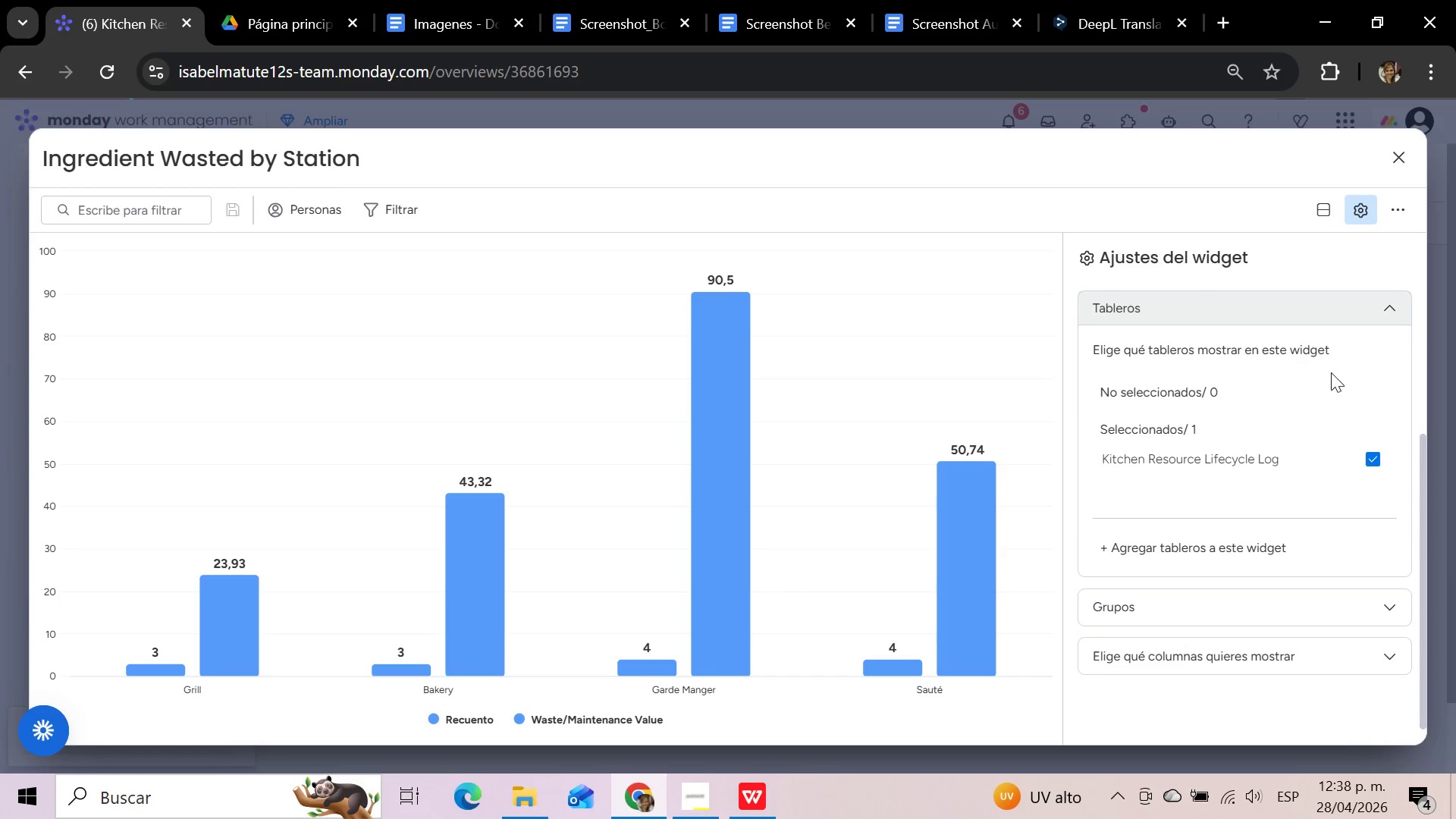 
left_click([1345, 303])
 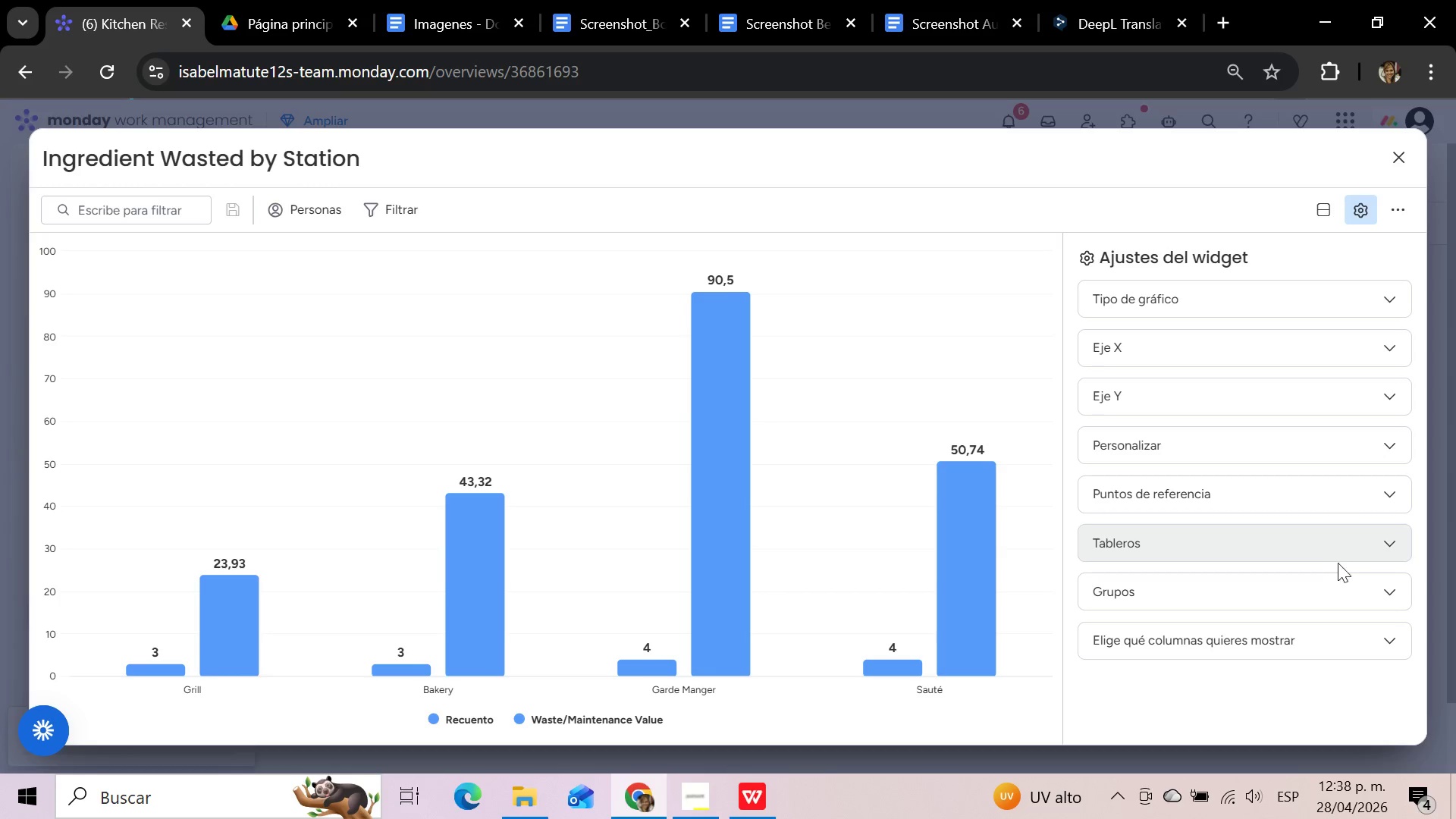 
left_click([1336, 591])
 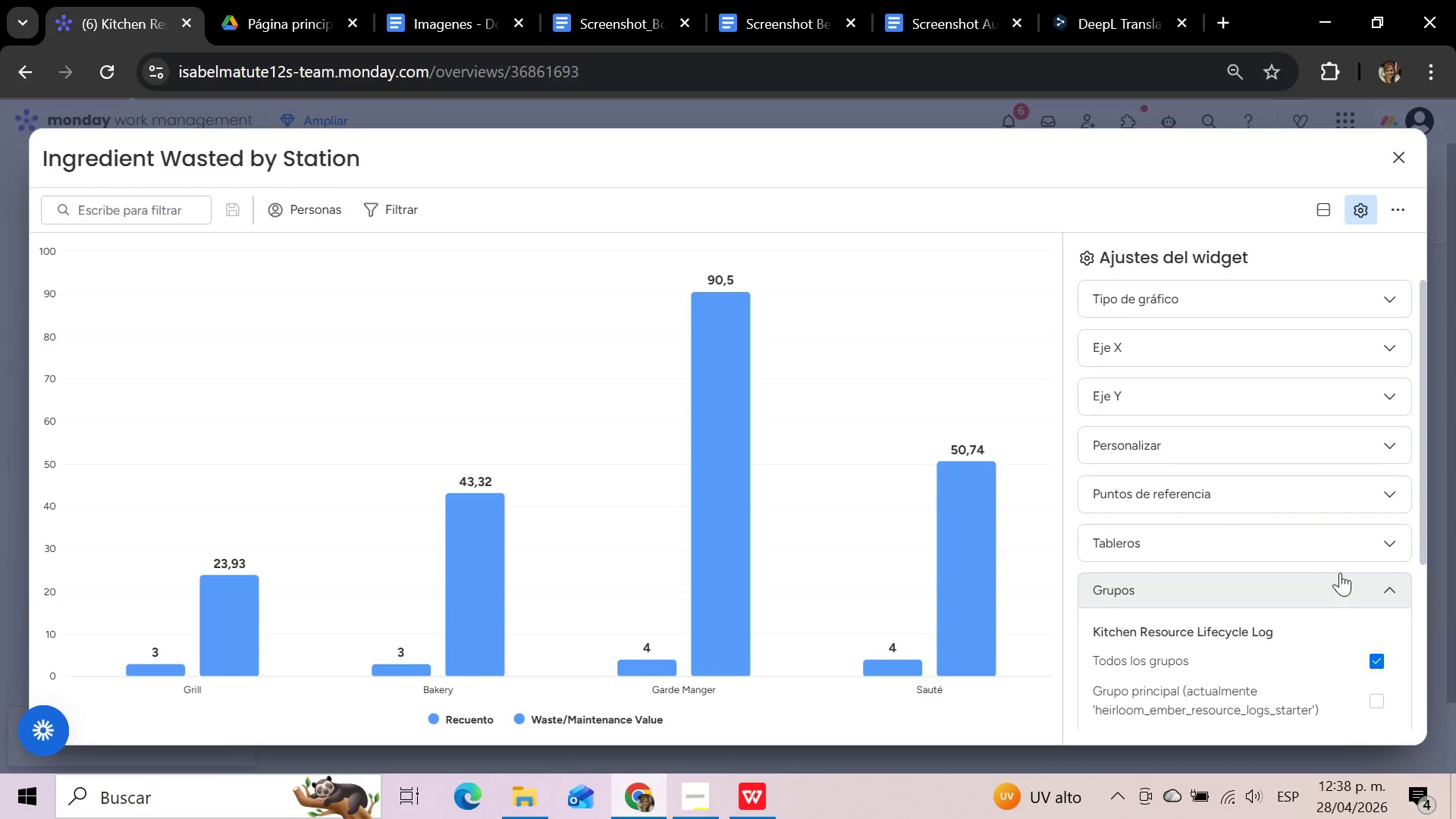 
scroll: coordinate [1340, 573], scroll_direction: down, amount: 2.0
 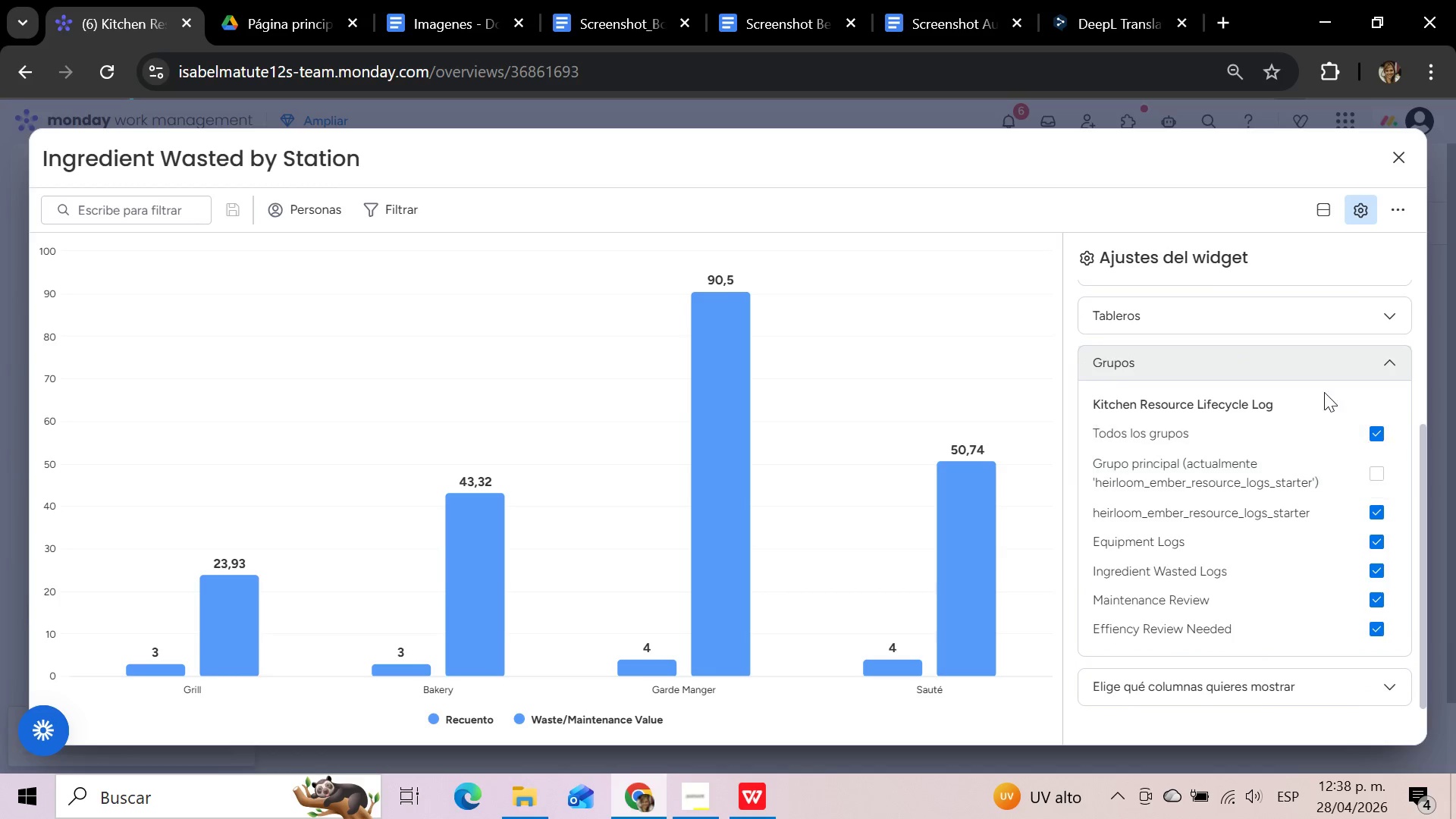 
left_click([1344, 359])
 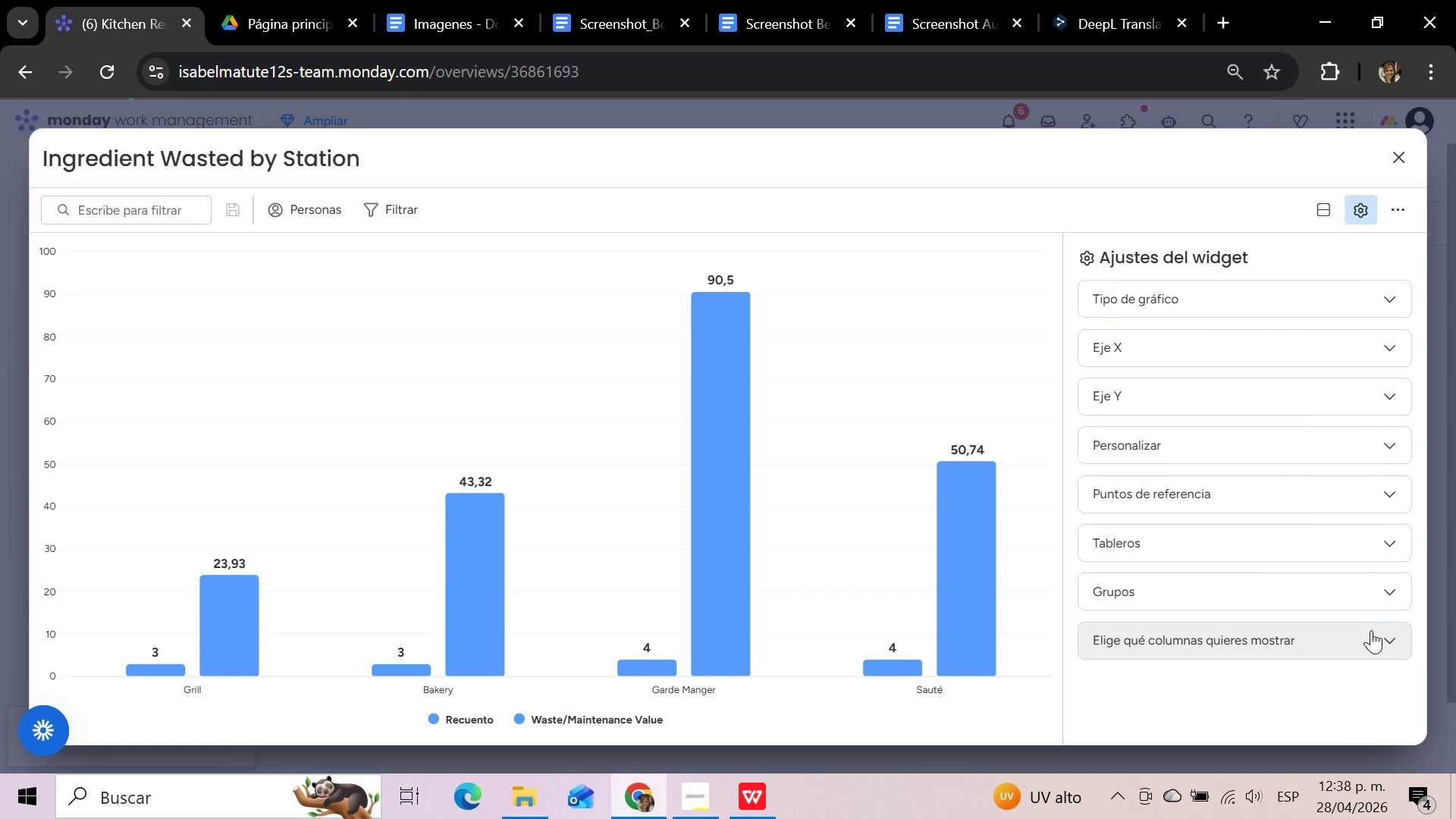 
left_click([1367, 639])
 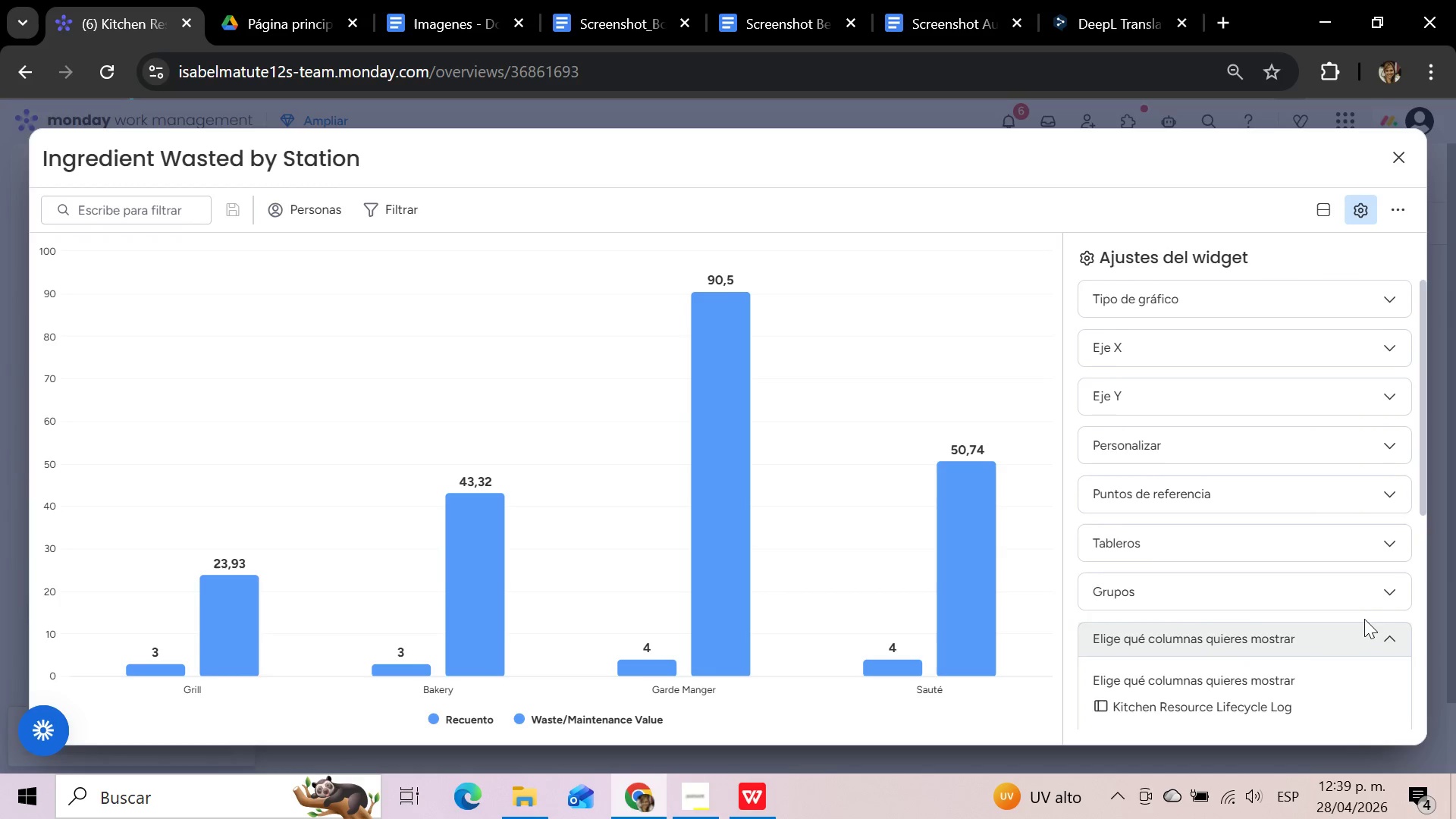 
scroll: coordinate [1364, 617], scroll_direction: down, amount: 3.0
 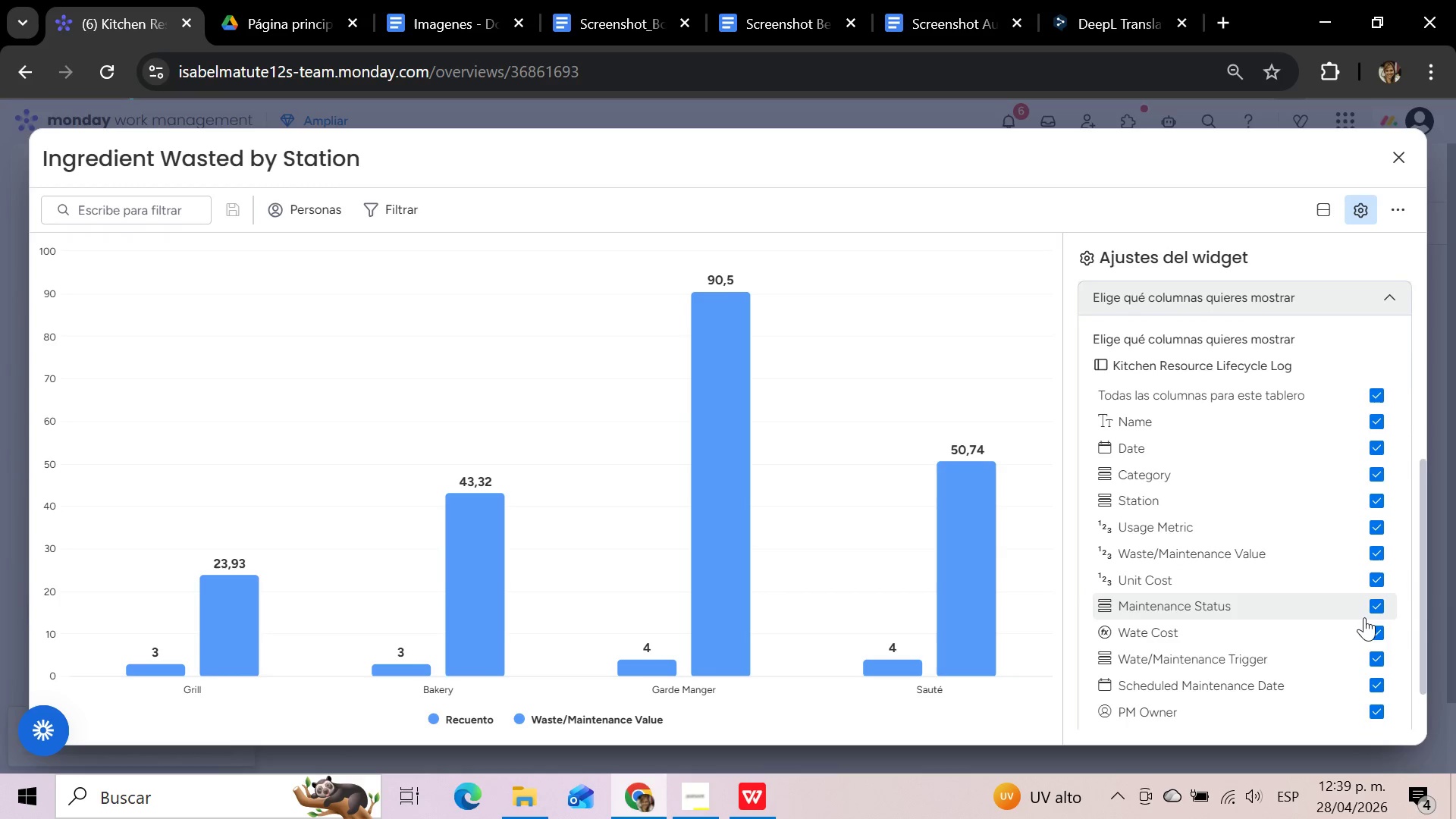 
scroll: coordinate [1364, 617], scroll_direction: up, amount: 1.0
 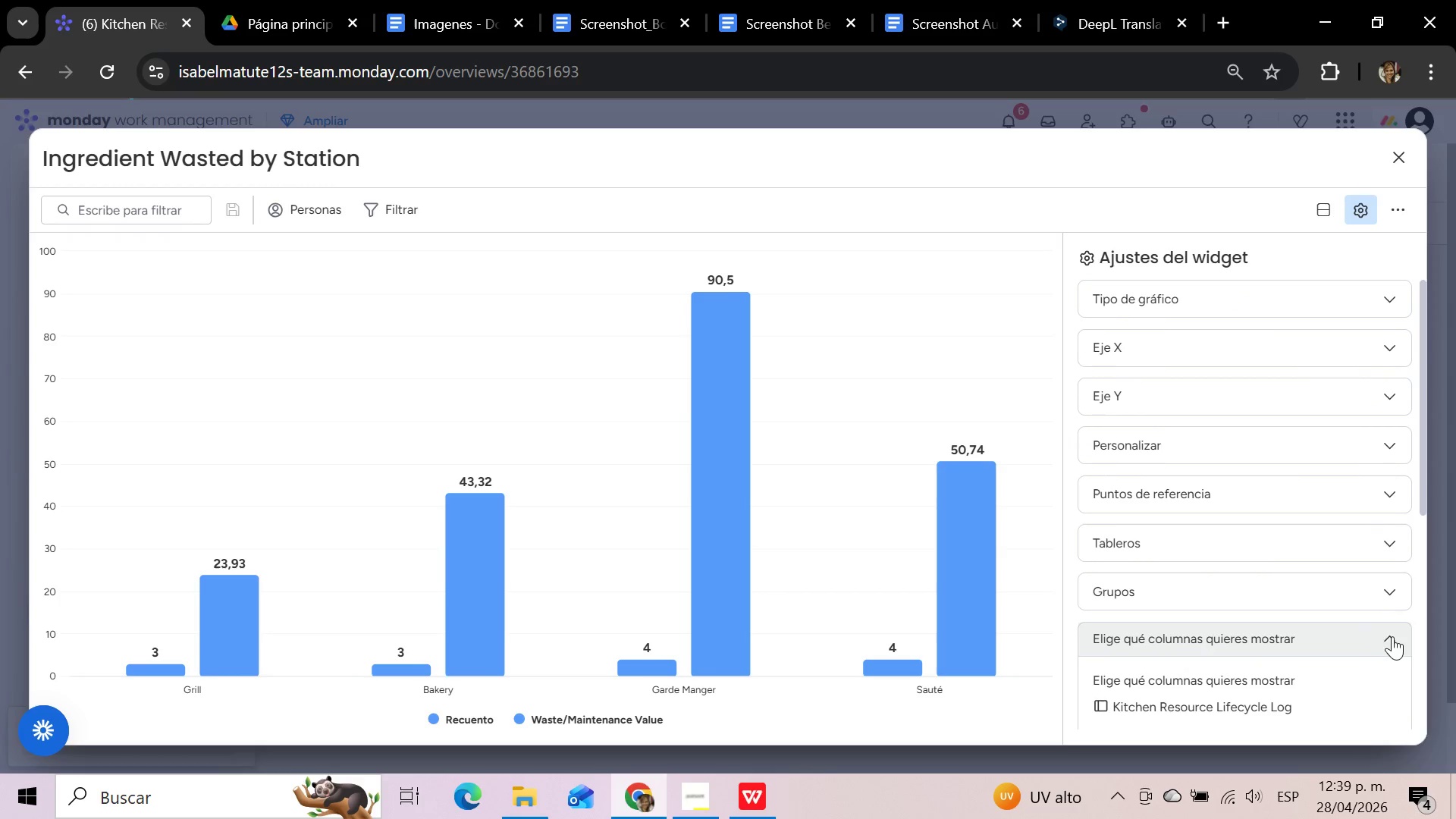 
left_click([1400, 636])
 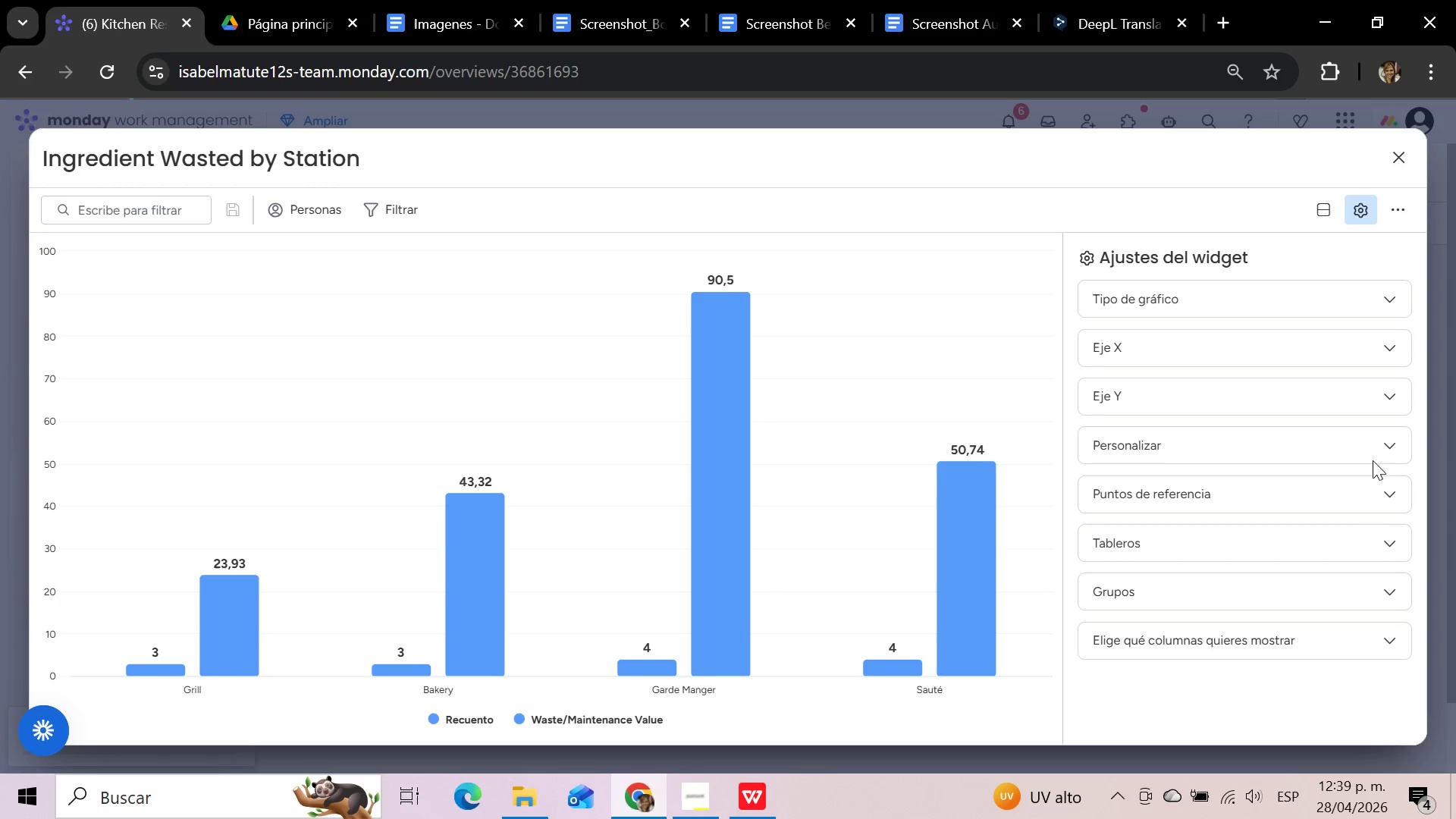 
left_click([1379, 434])
 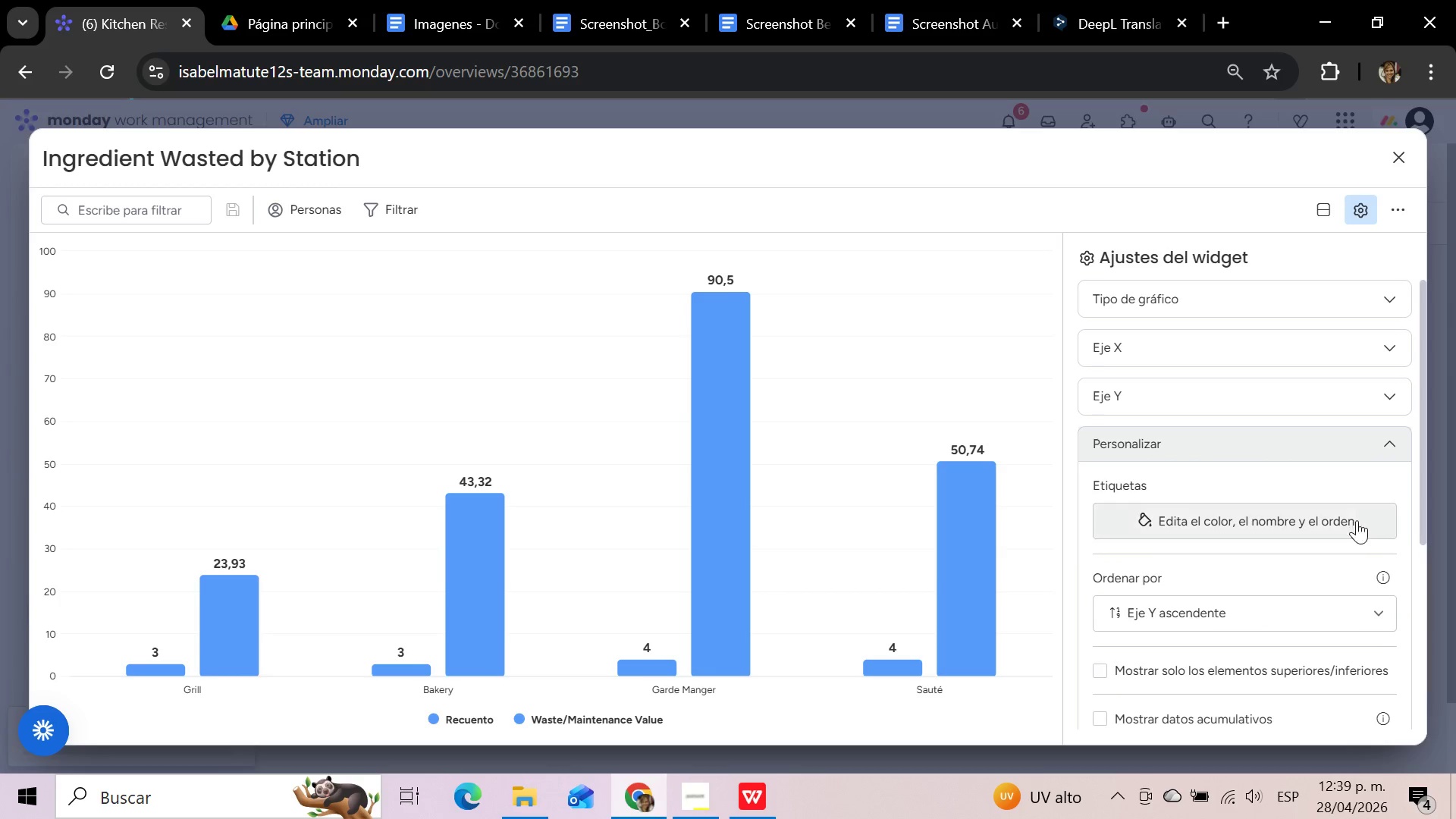 
scroll: coordinate [1355, 529], scroll_direction: down, amount: 2.0
 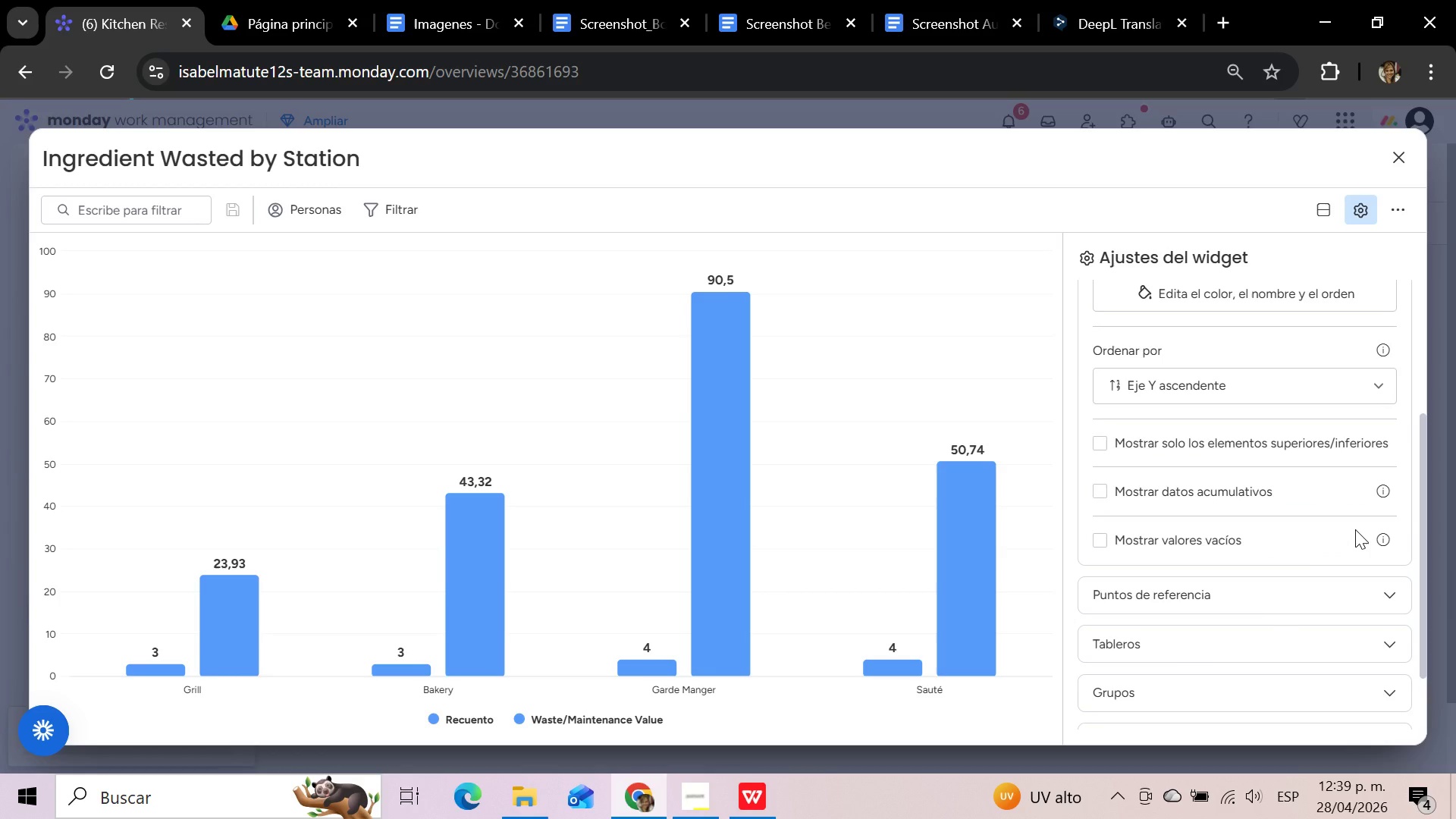 
scroll: coordinate [1355, 529], scroll_direction: up, amount: 1.0
 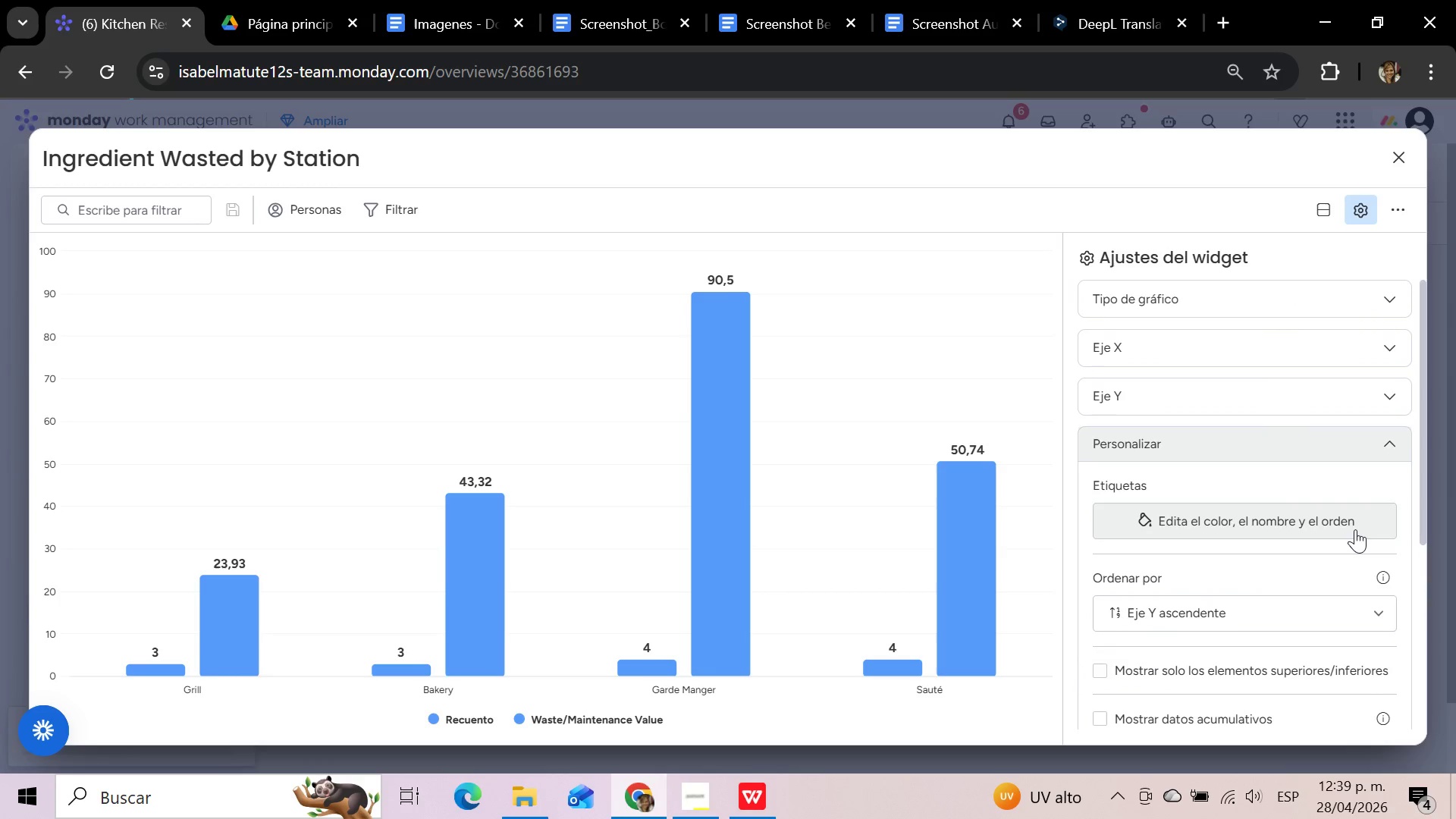 
scroll: coordinate [1355, 529], scroll_direction: down, amount: 2.0
 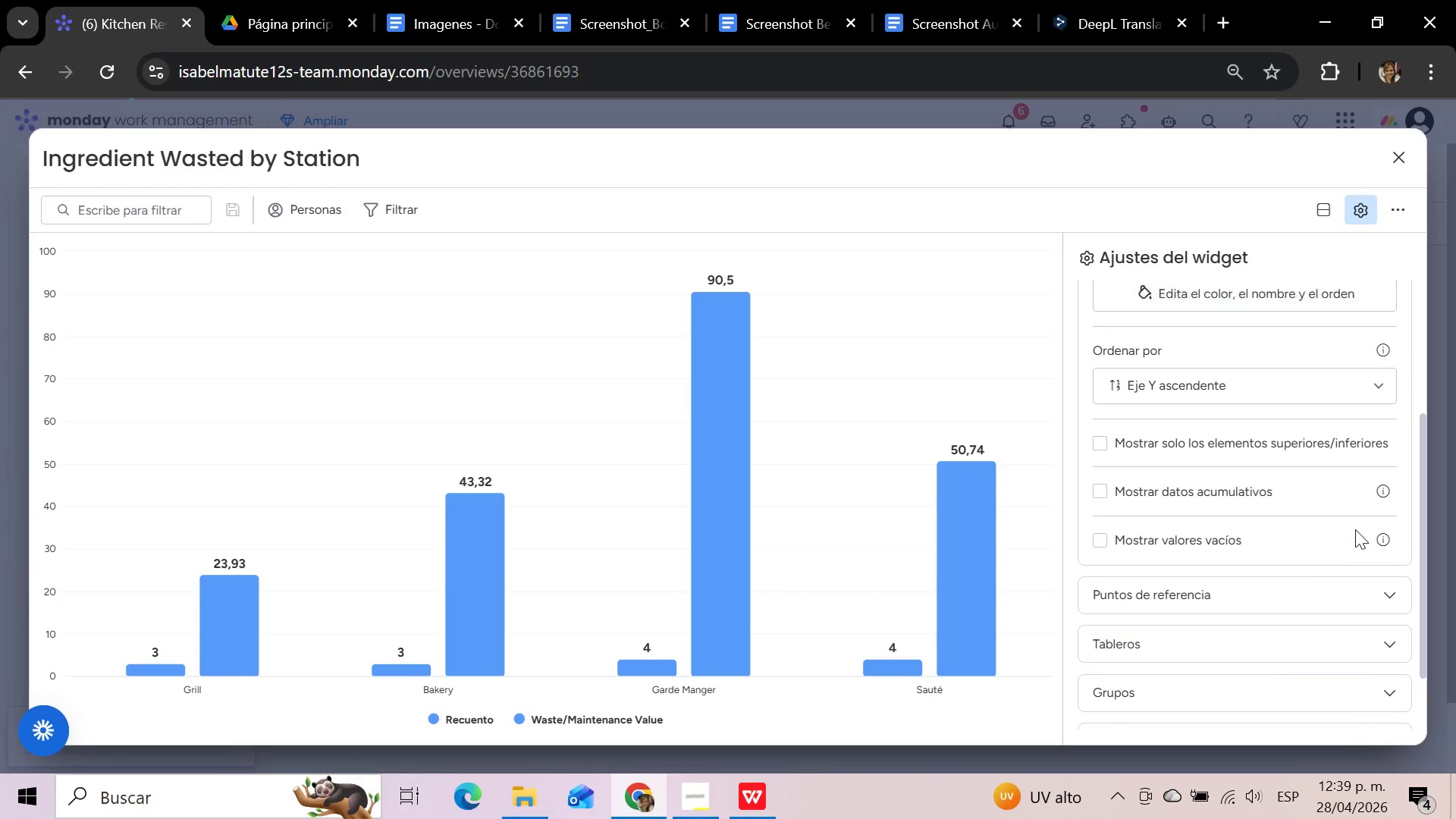 
scroll: coordinate [1355, 529], scroll_direction: up, amount: 2.0
 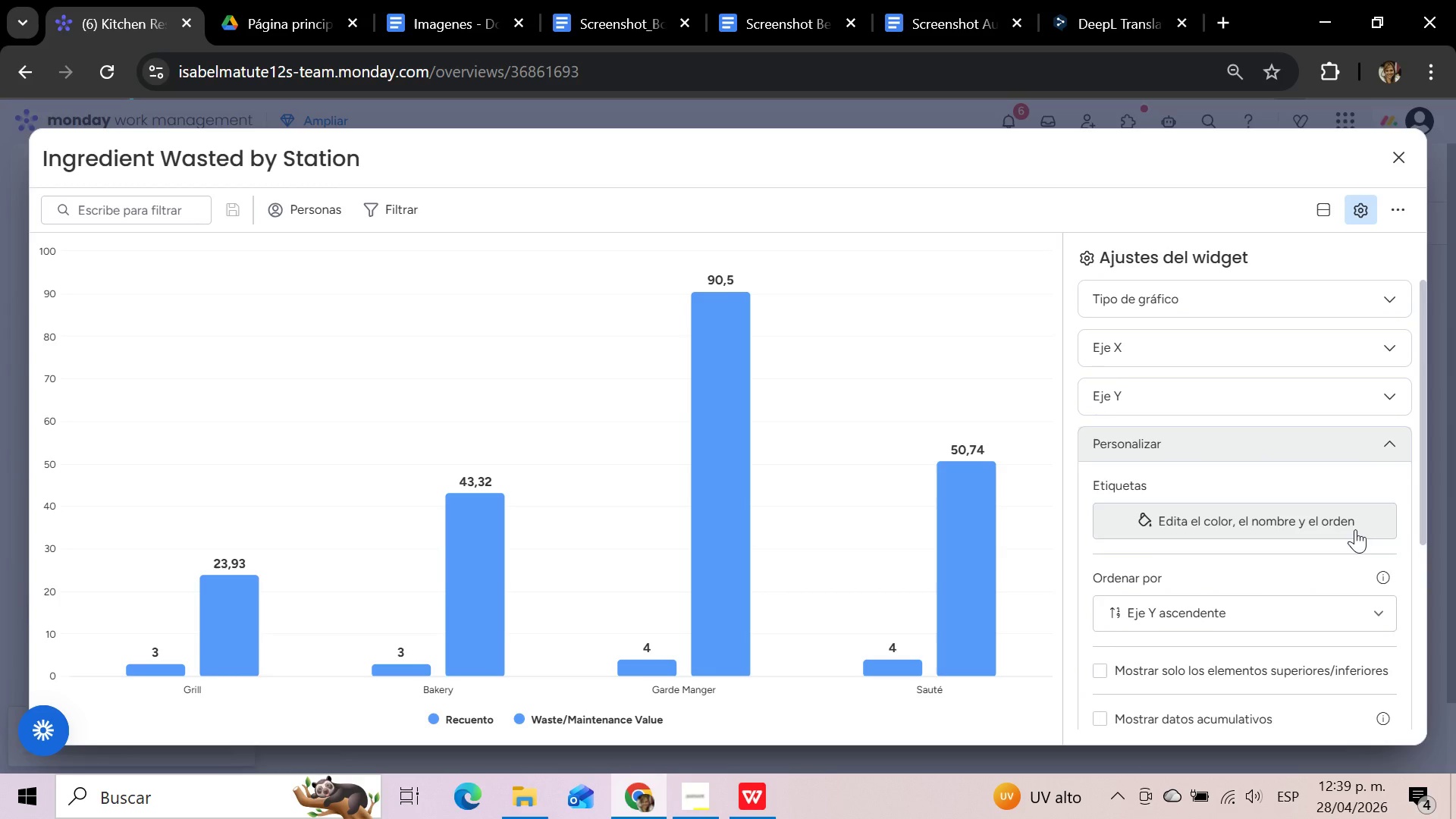 
left_click([1355, 529])
 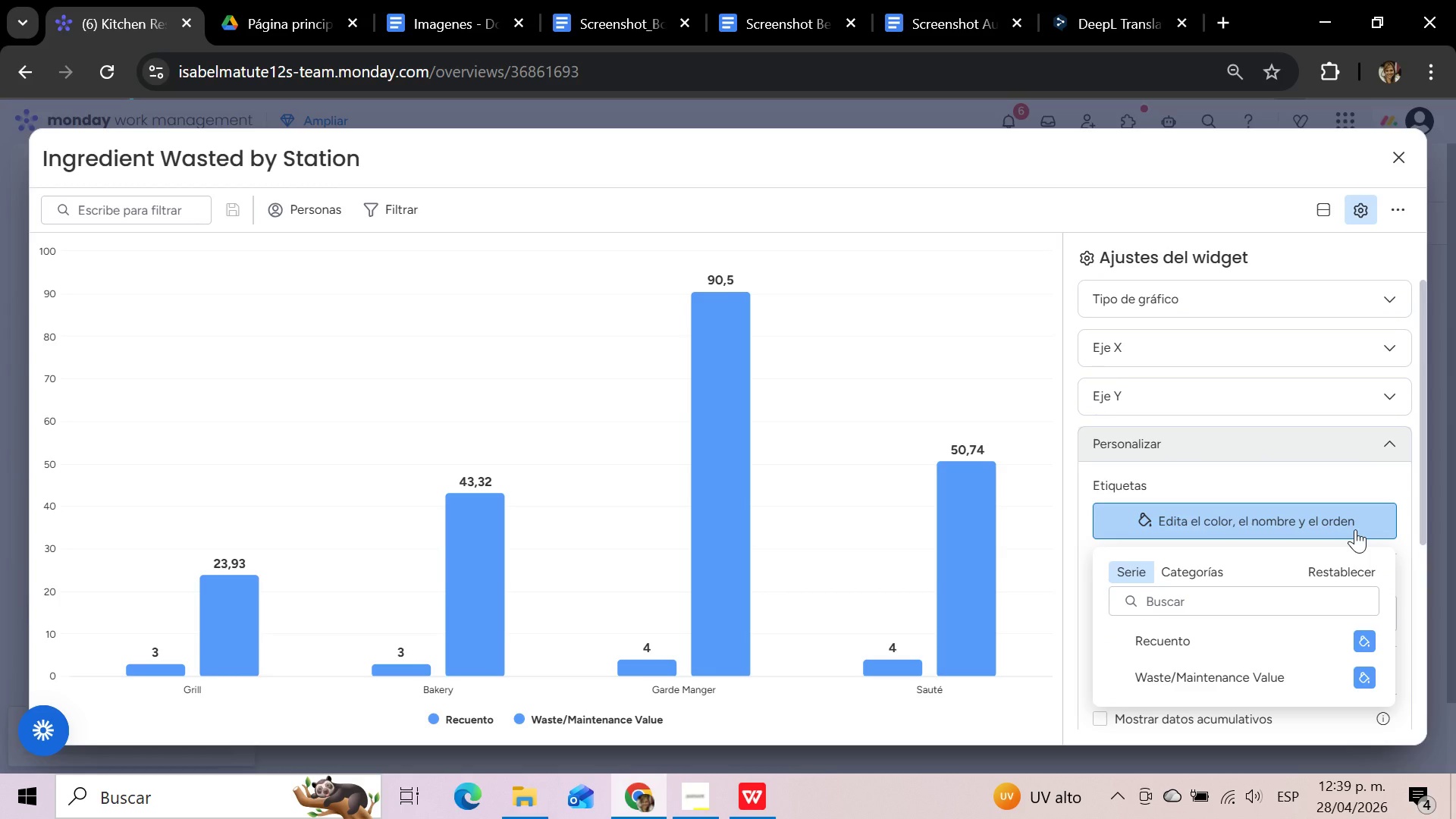 
scroll: coordinate [1355, 529], scroll_direction: down, amount: 1.0
 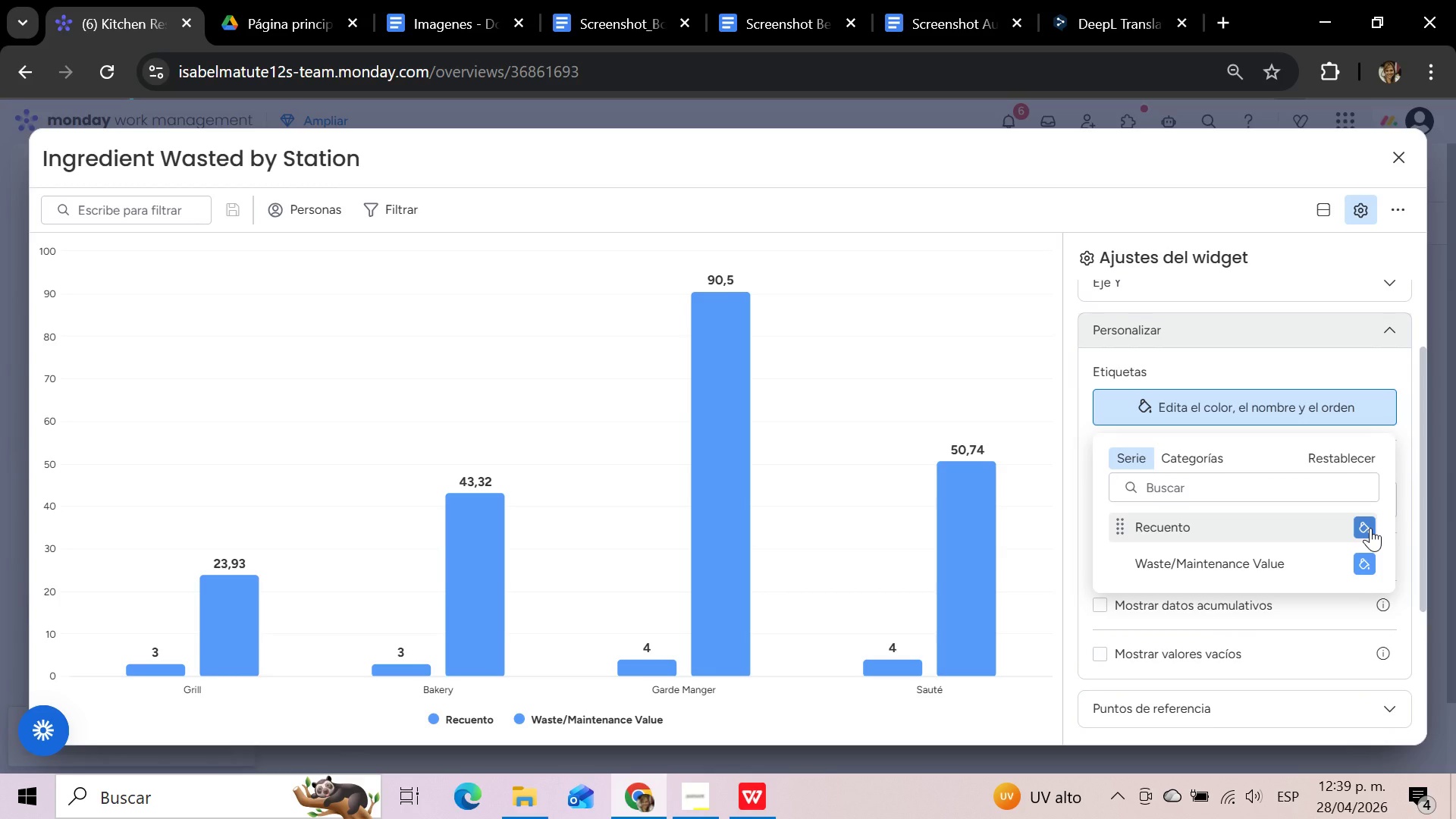 
left_click([1370, 528])
 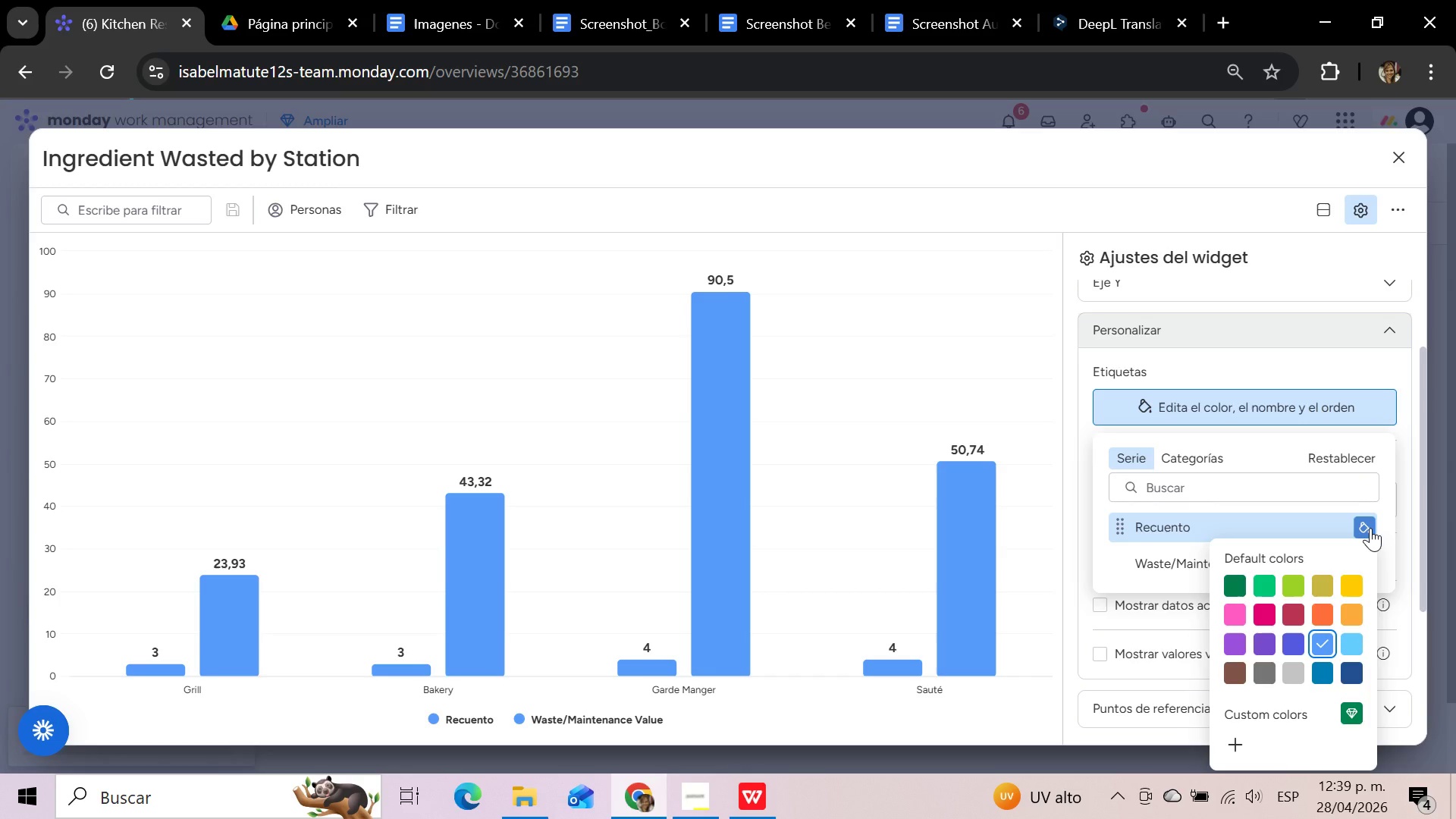 
left_click([1370, 528])
 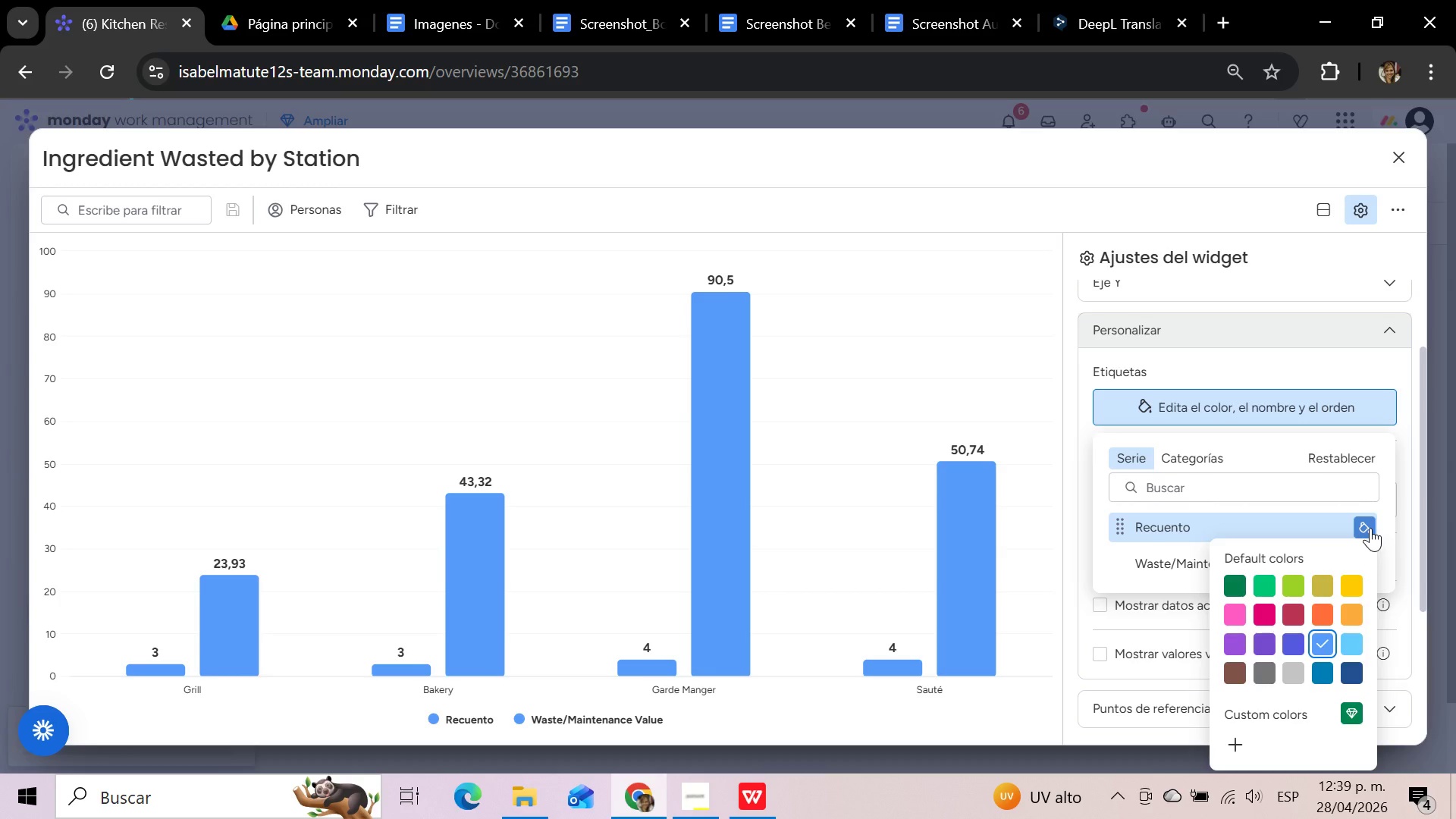 
left_click([1304, 666])
 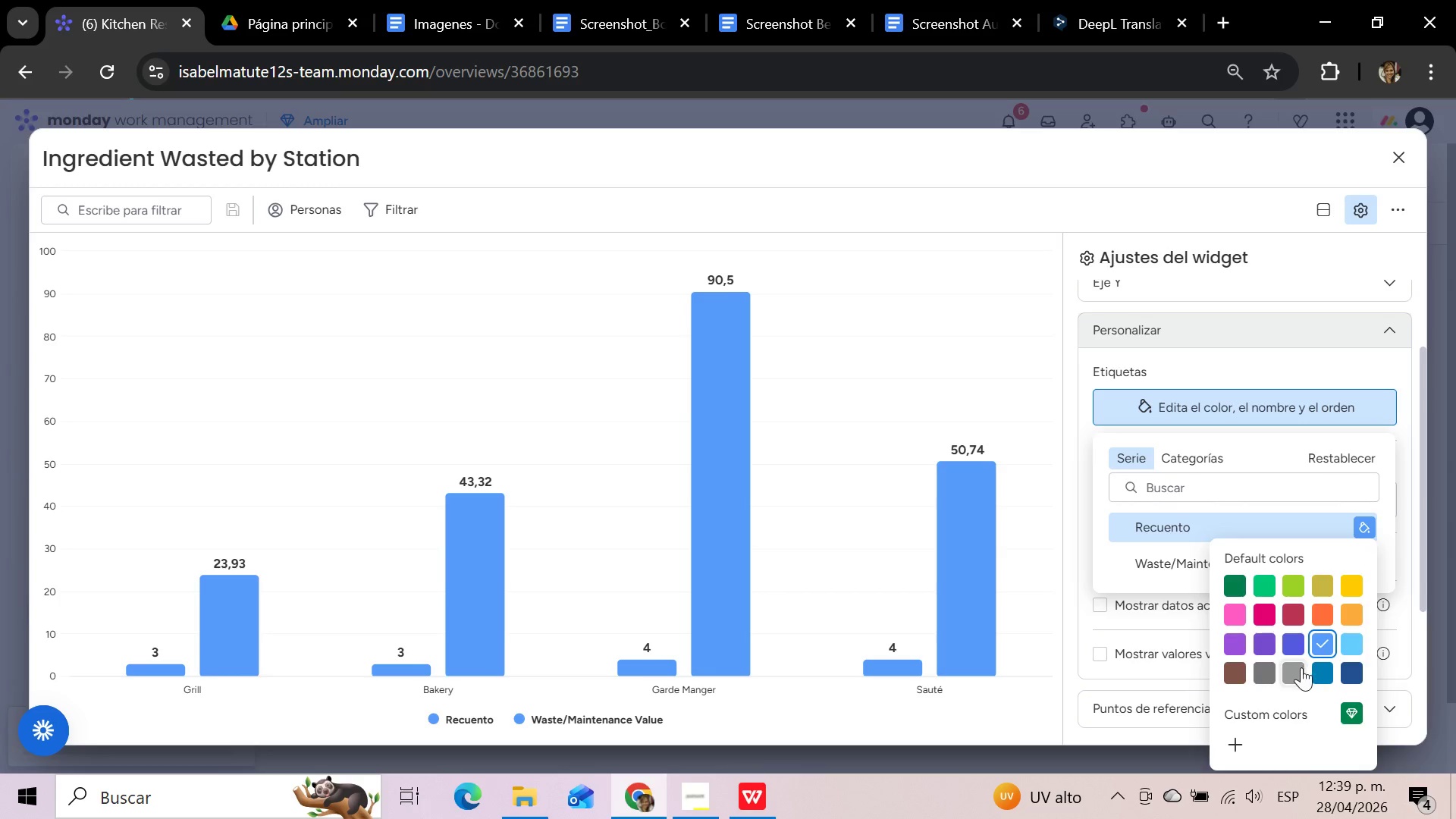 
left_click([1293, 673])
 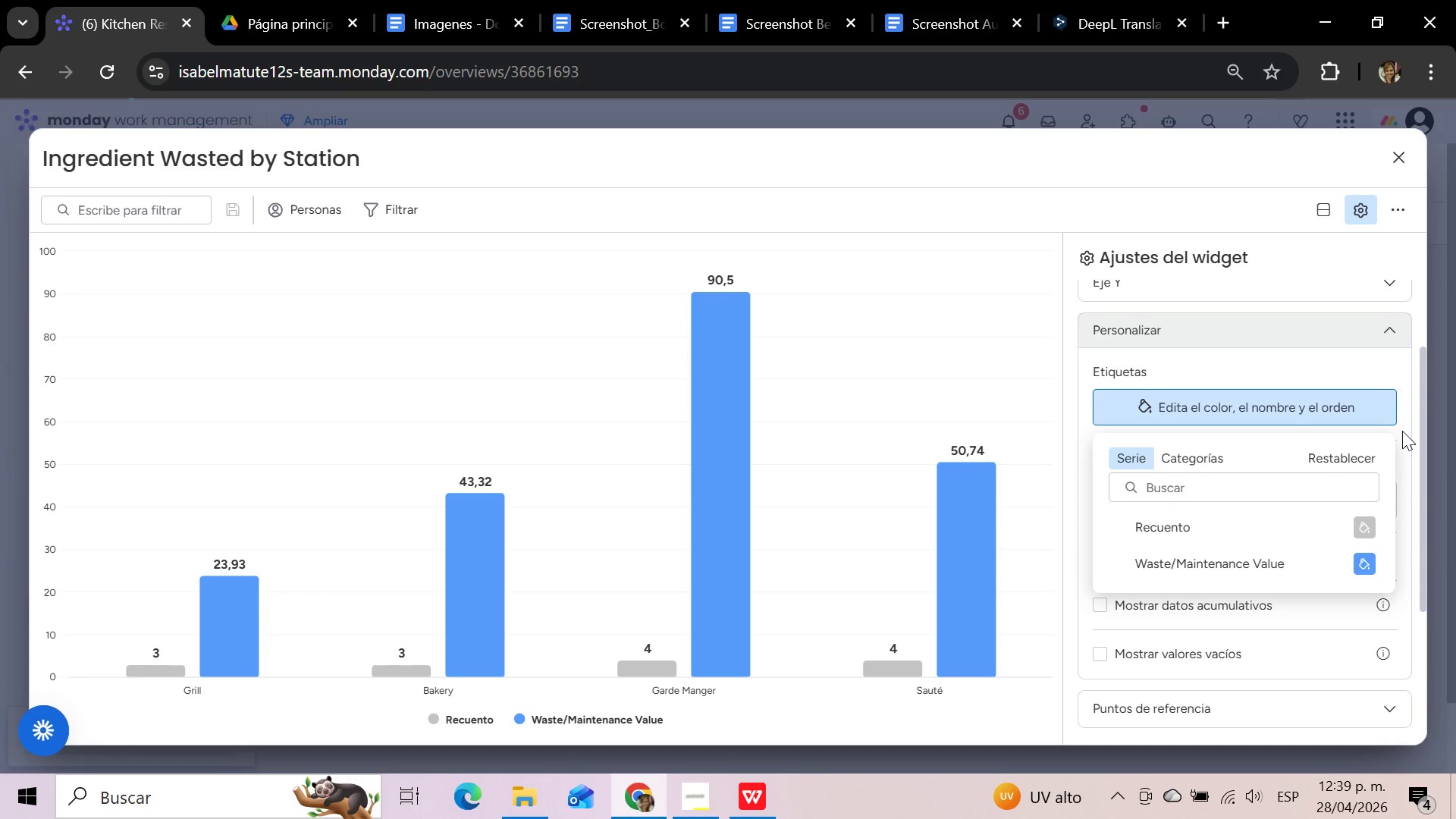 
left_click([1207, 465])
 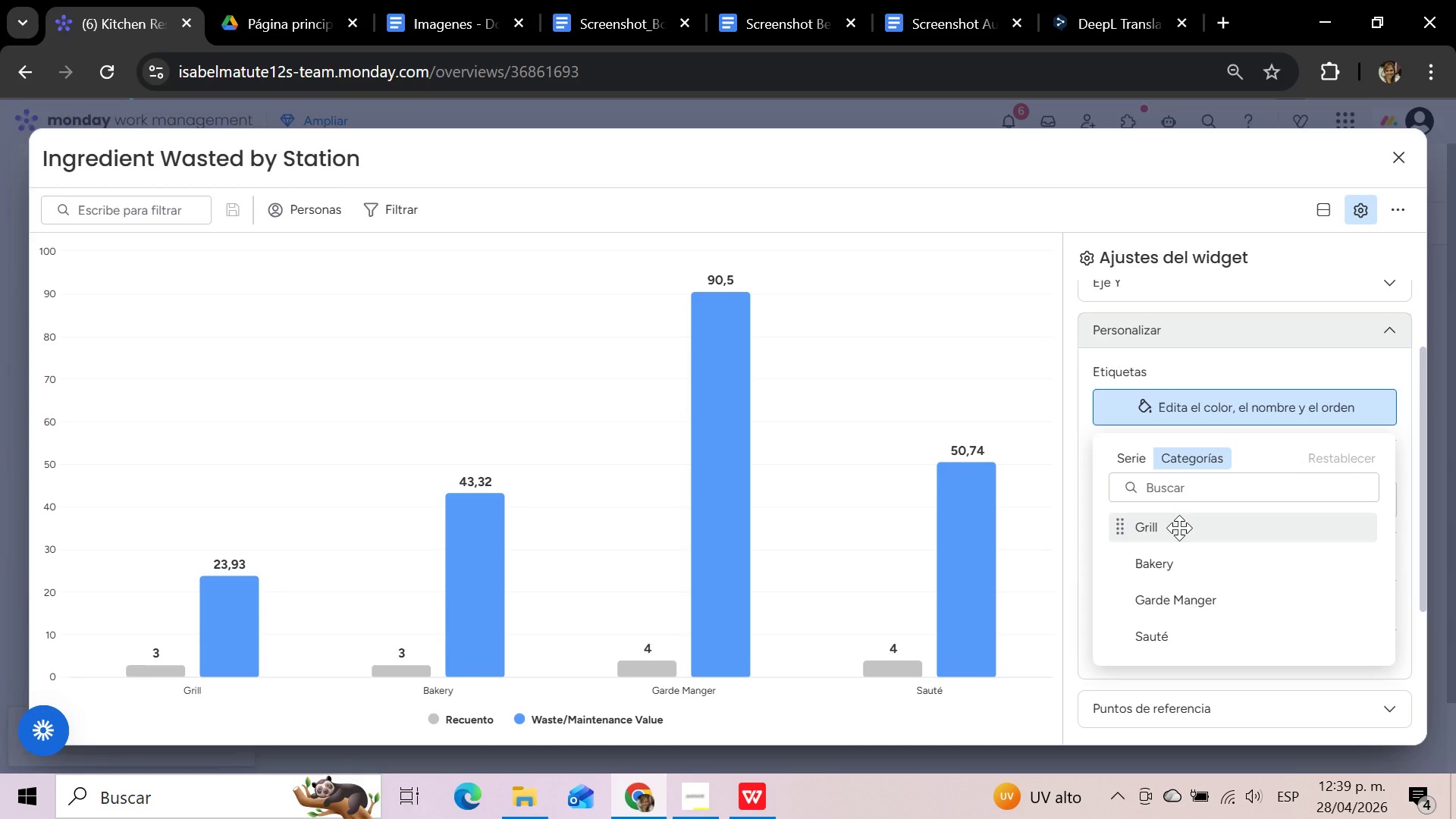 
left_click([1179, 528])
 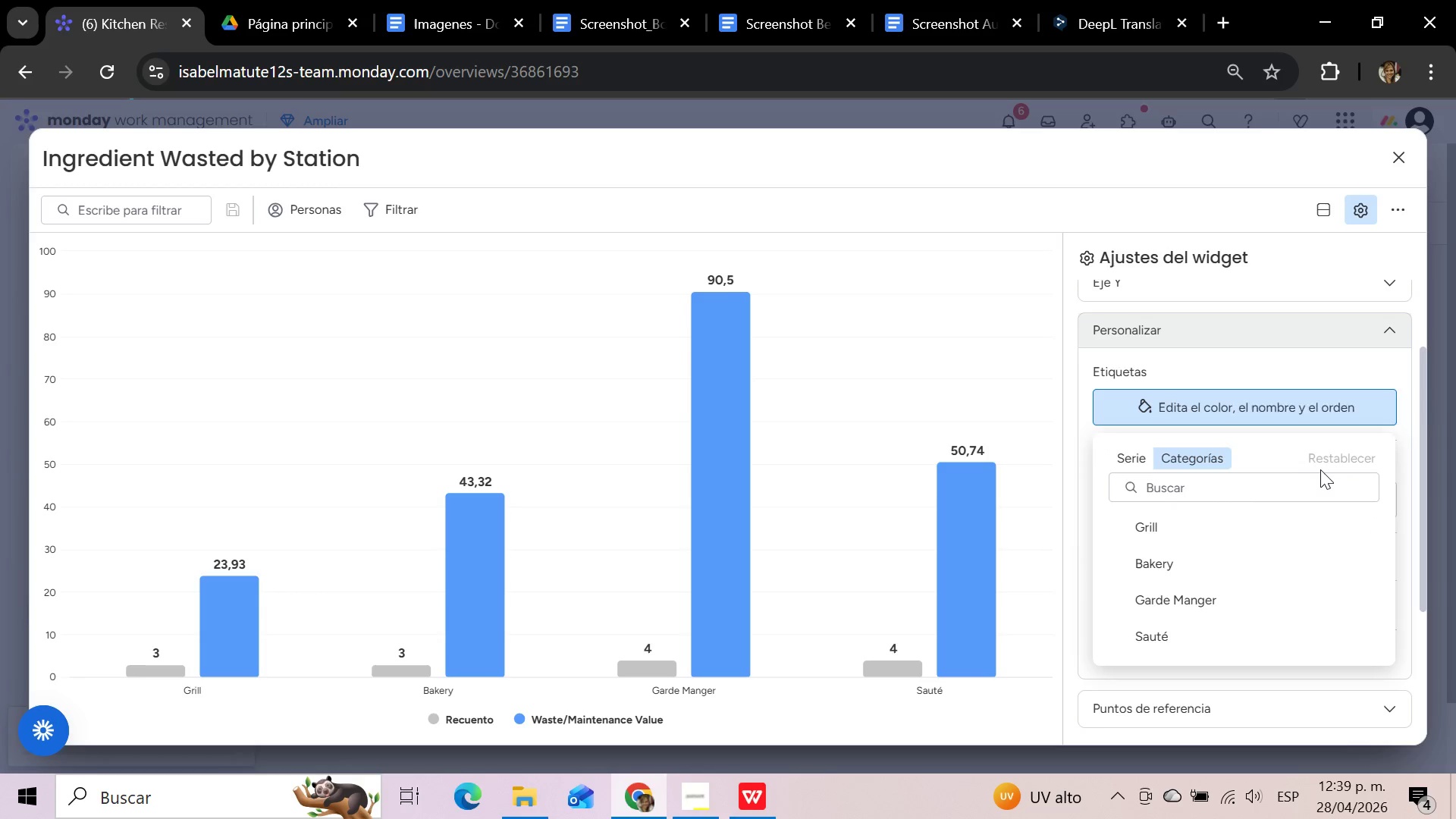 
scroll: coordinate [1236, 585], scroll_direction: down, amount: 2.0
 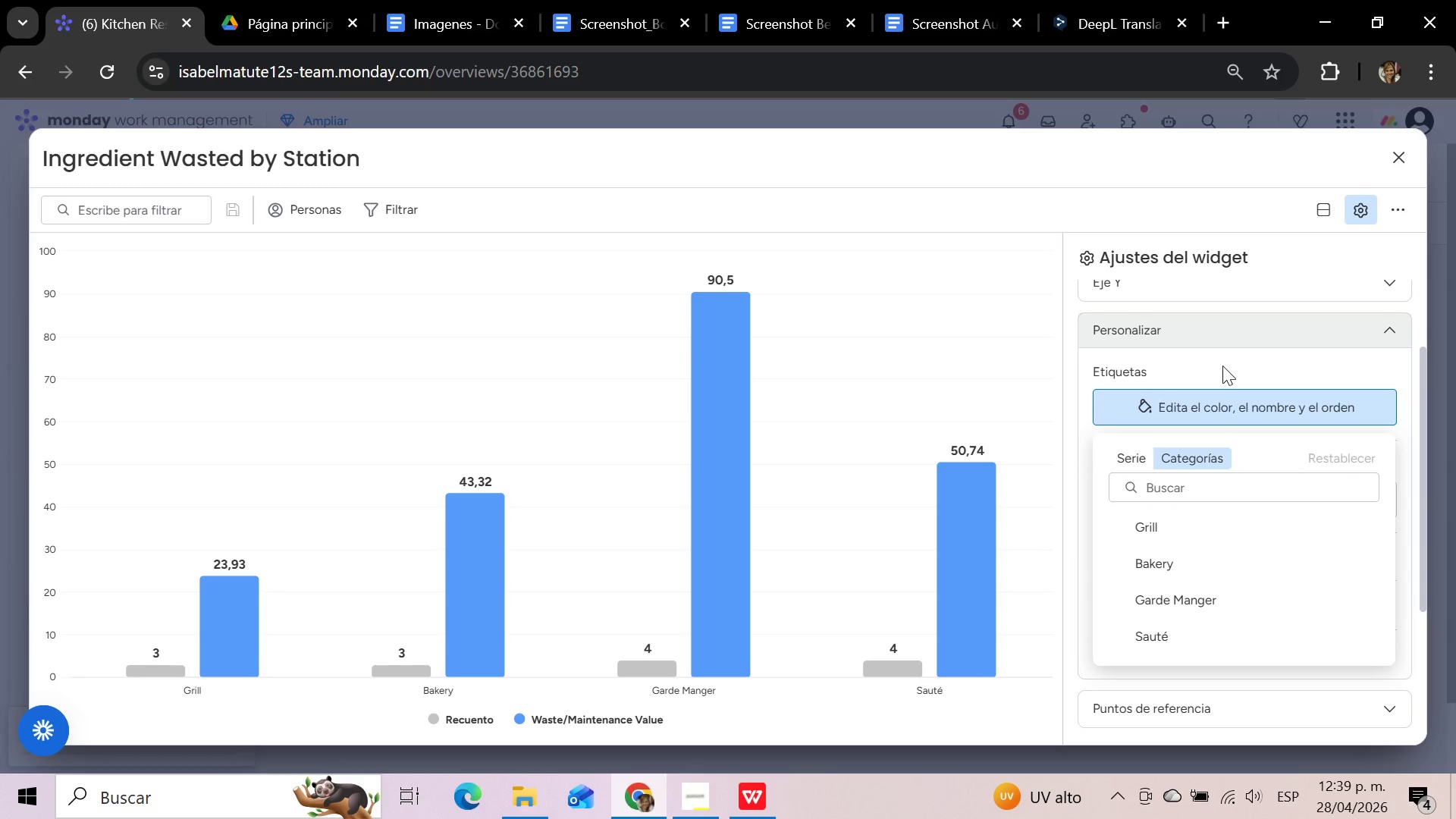 
left_click([1140, 460])
 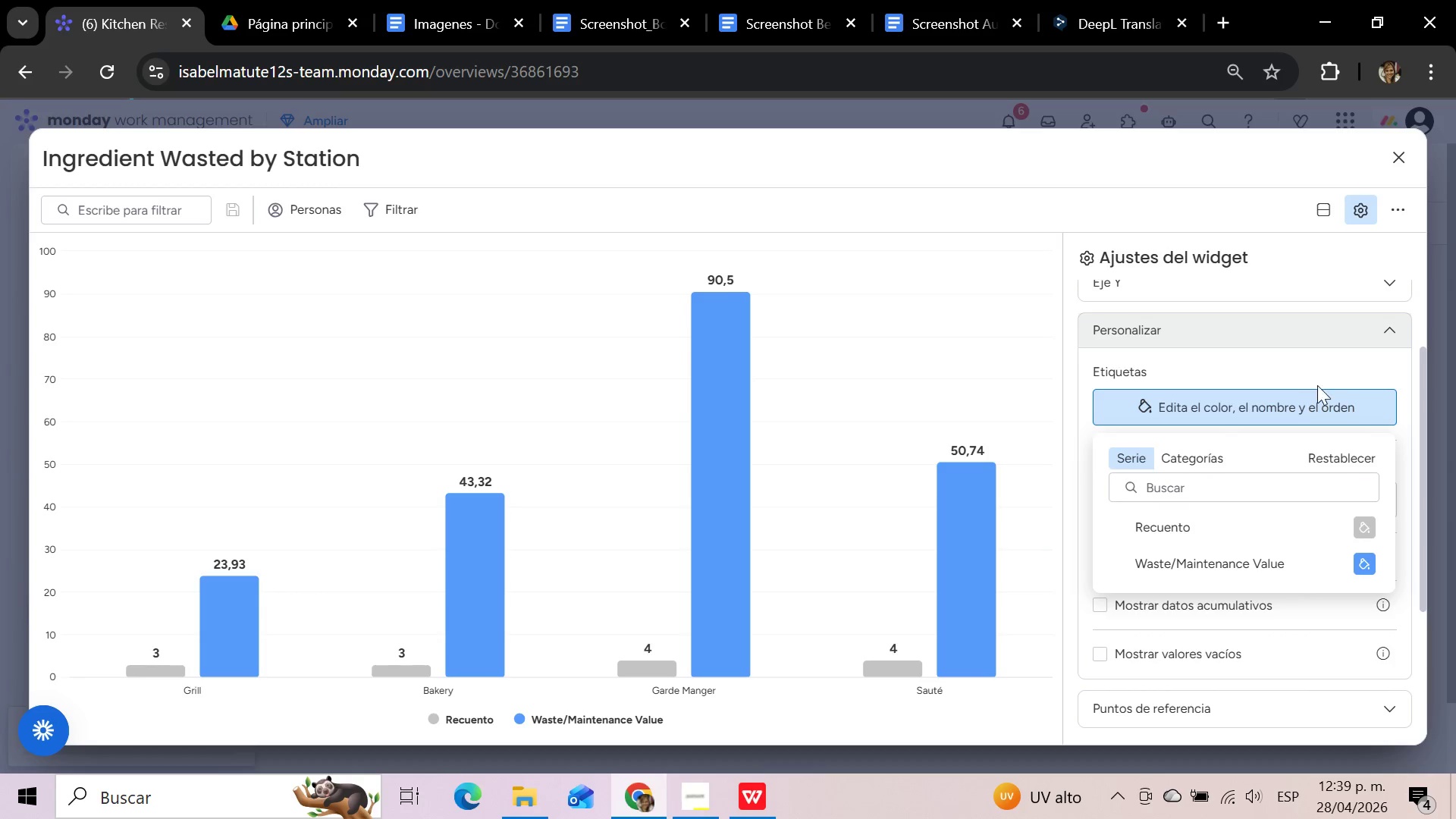 
left_click([1395, 329])
 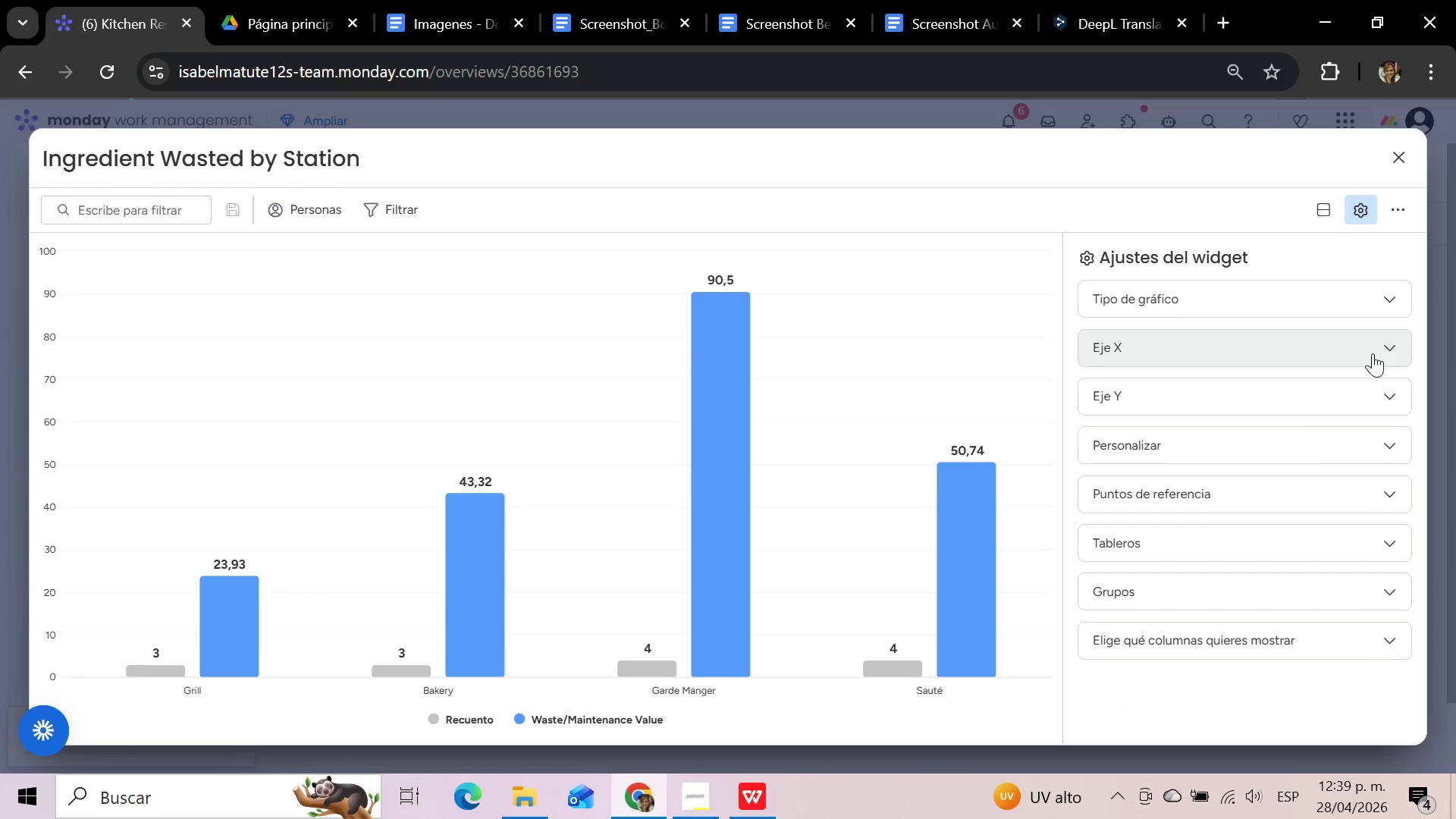 
scroll: coordinate [1284, 428], scroll_direction: up, amount: 3.0
 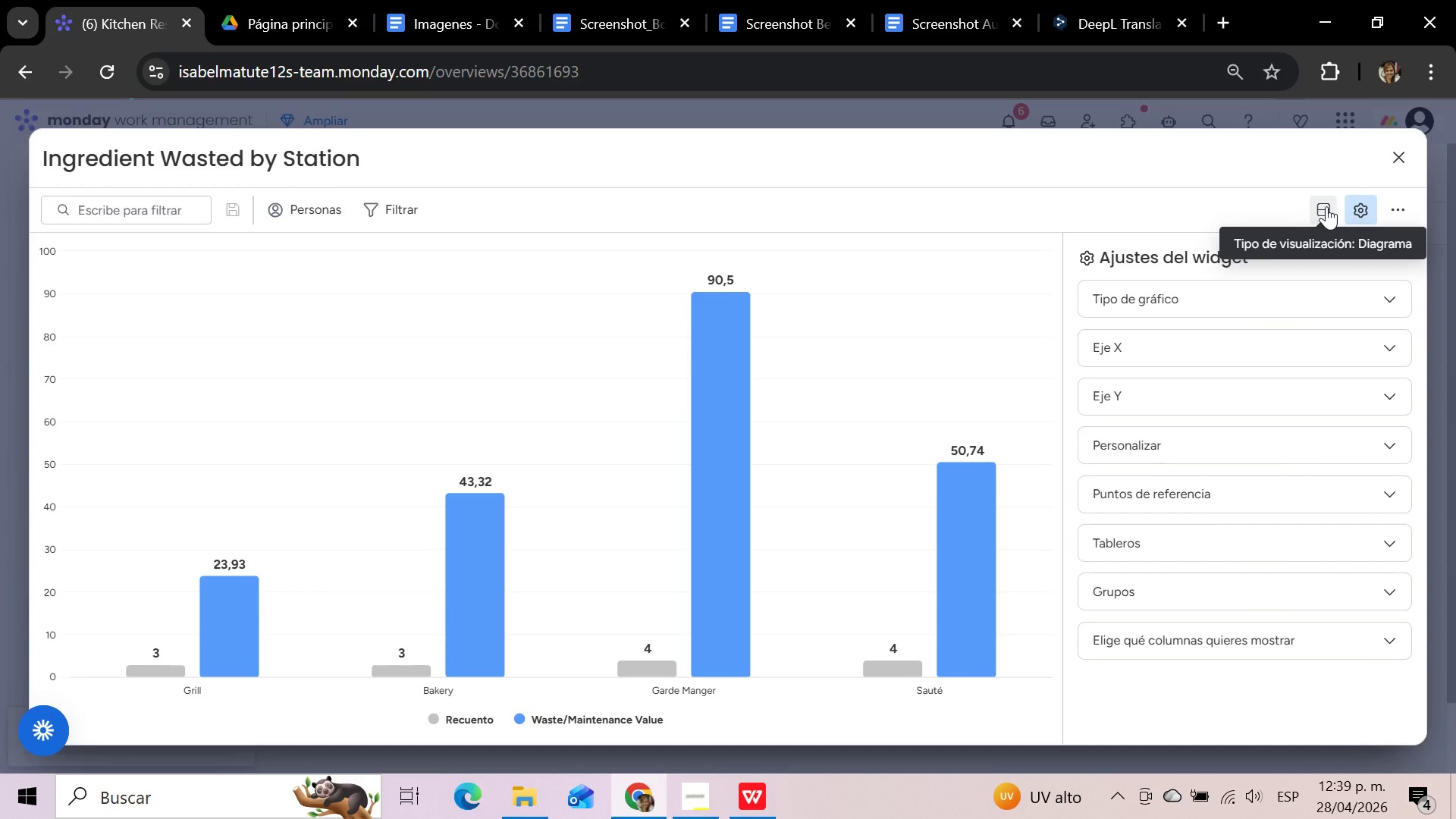 
left_click([1326, 206])
 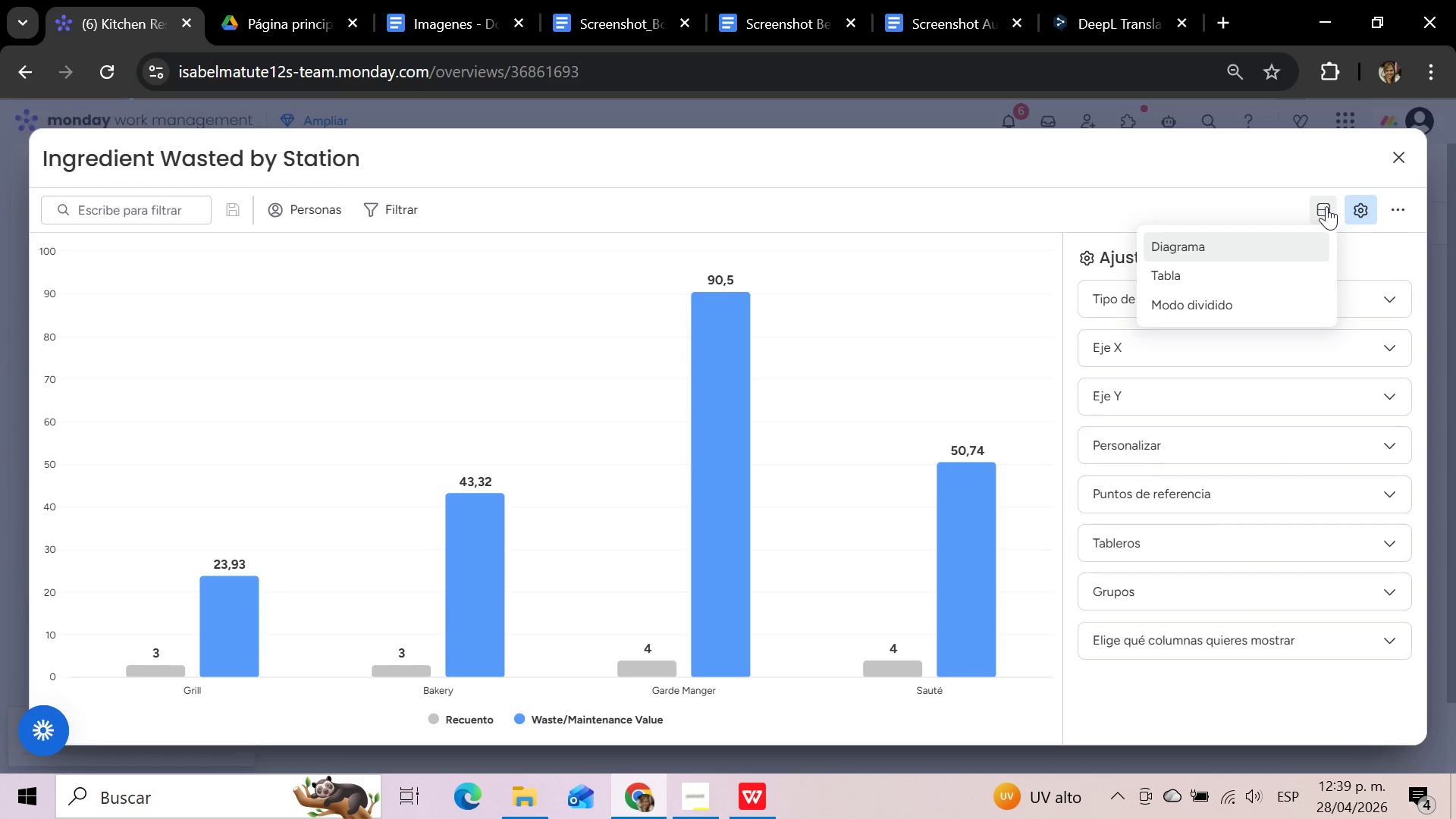 
left_click([1387, 253])
 